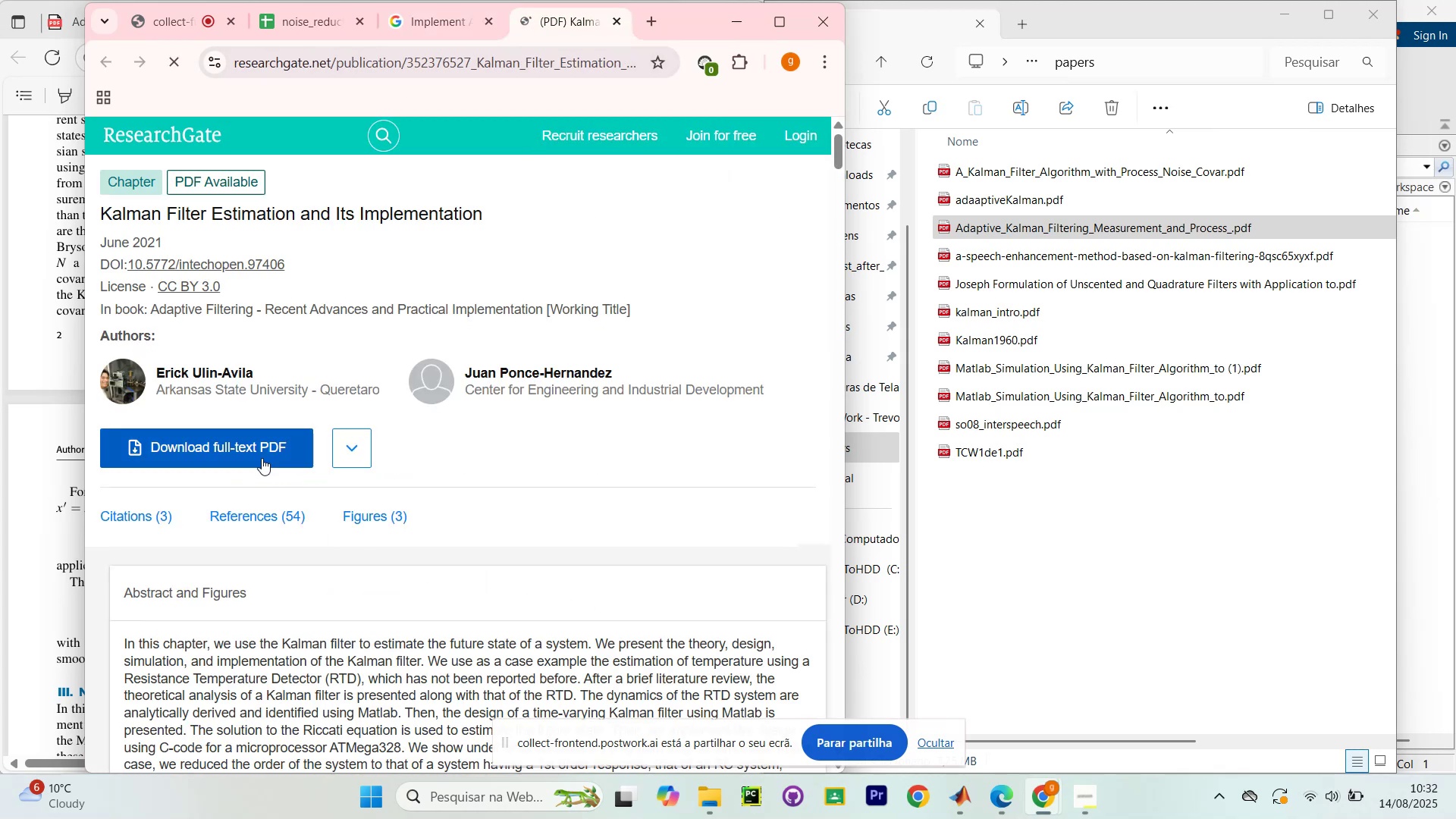 
left_click([229, 454])
 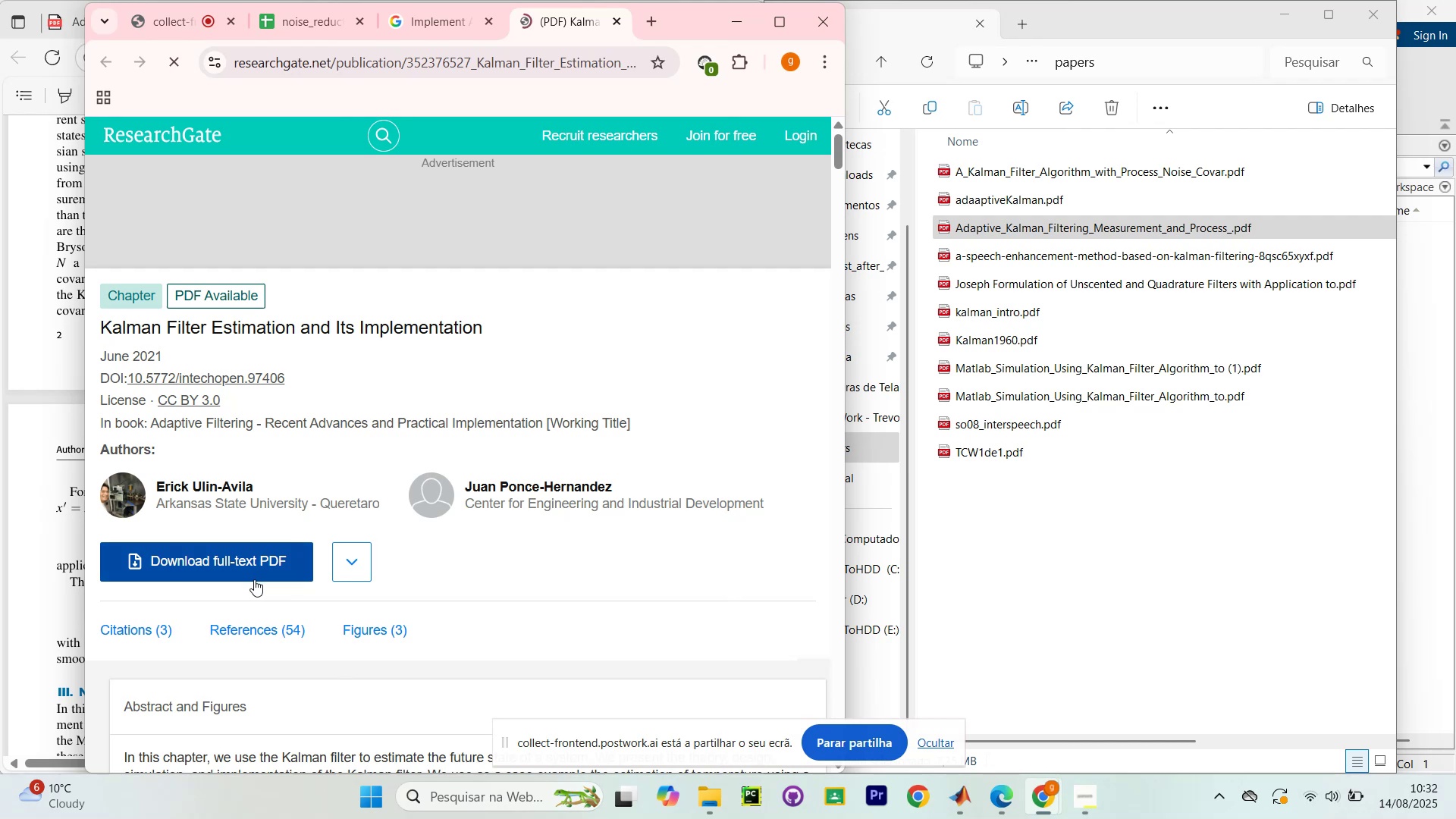 
left_click([243, 570])
 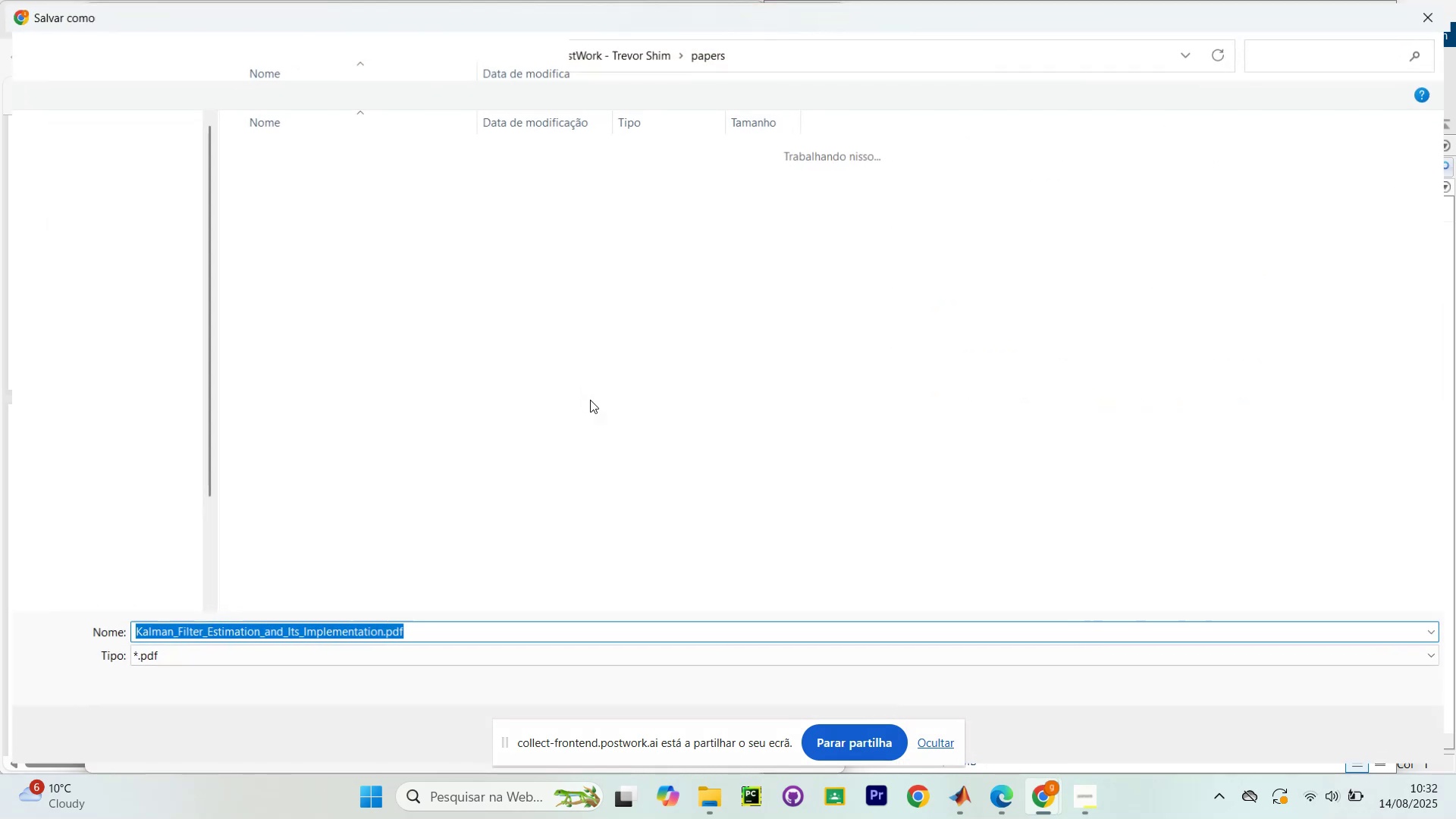 
wait(11.63)
 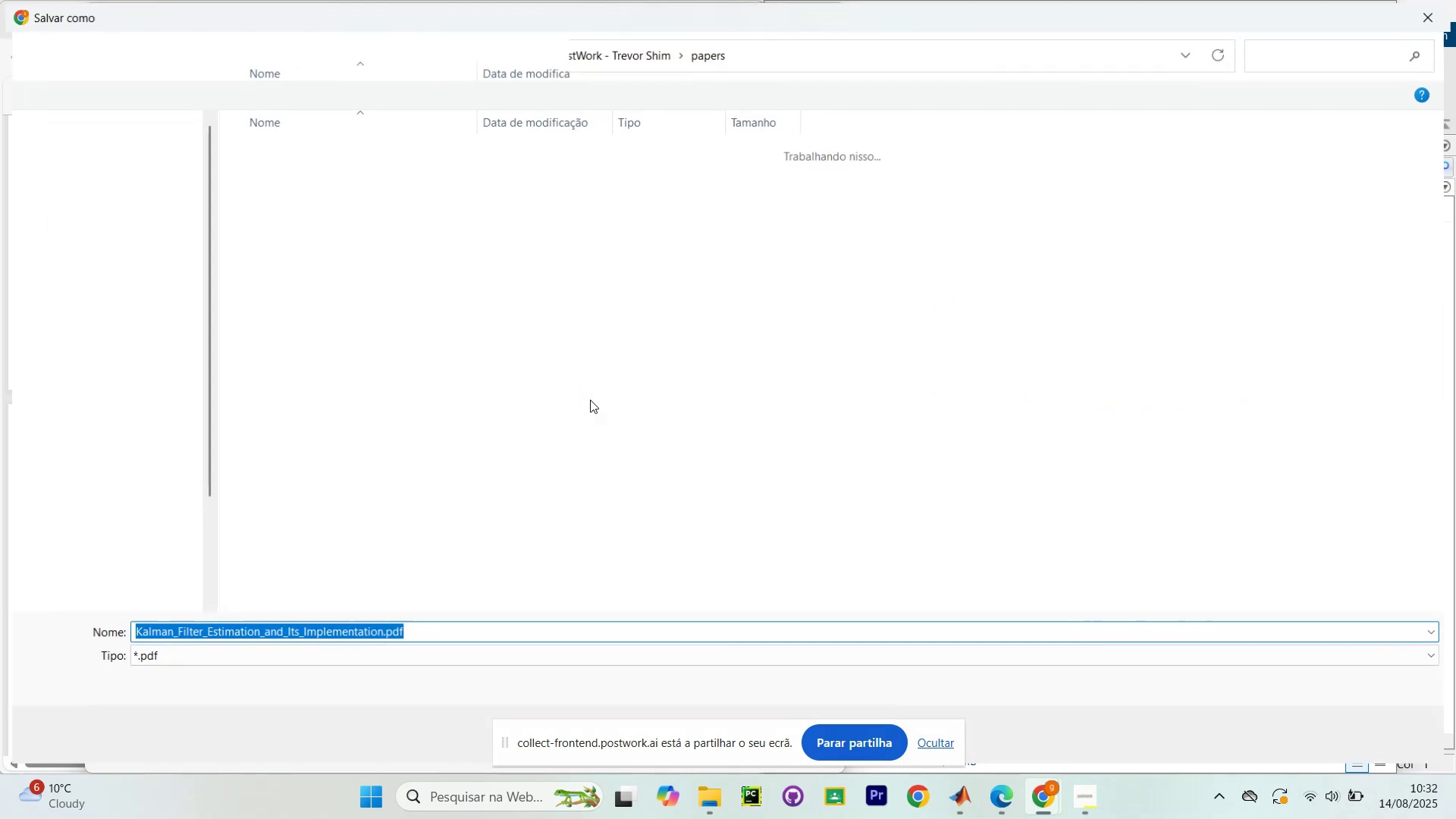 
left_click_drag(start_coordinate=[846, 764], to_coordinate=[1185, 700])
 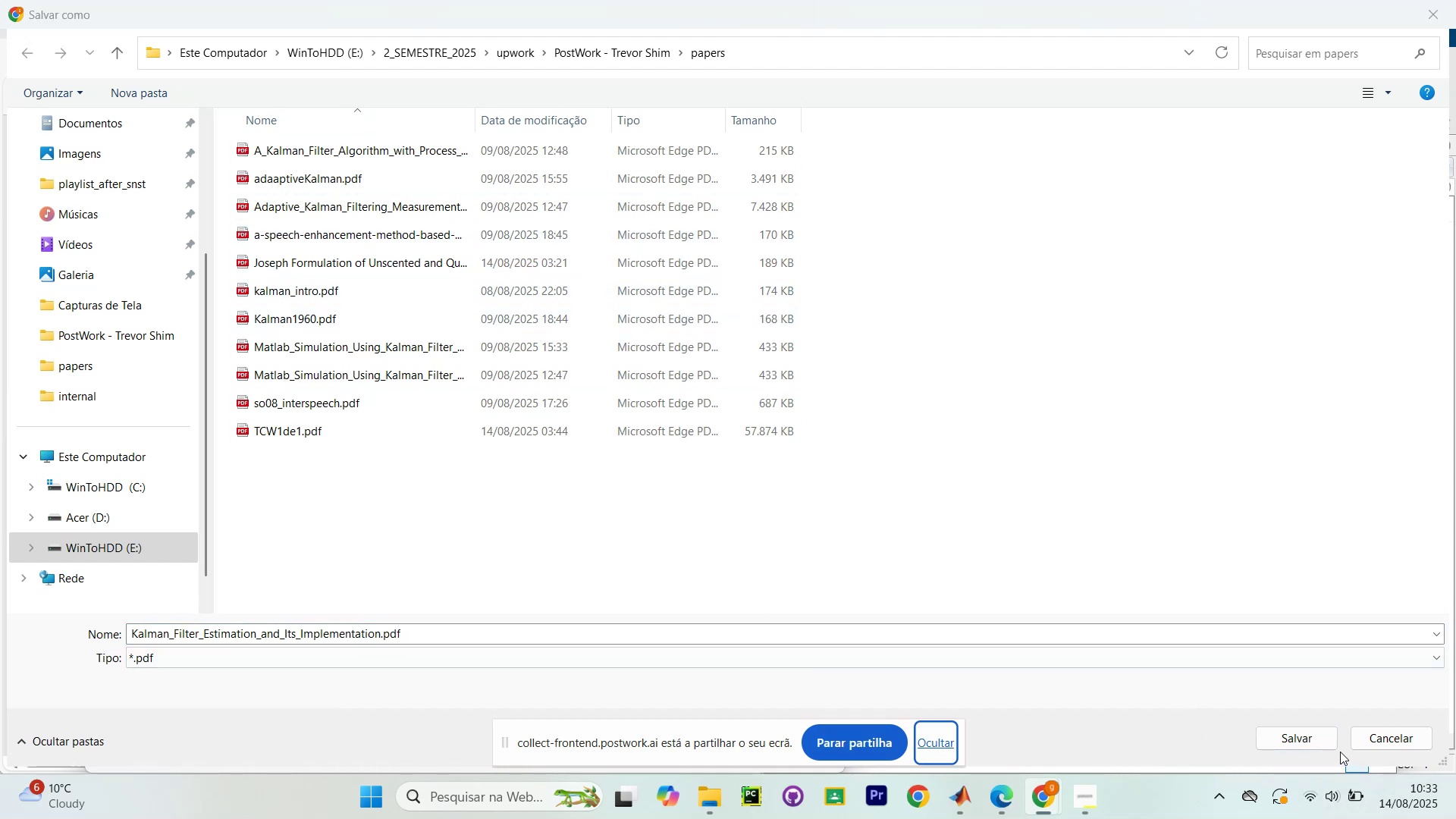 
left_click([1302, 739])
 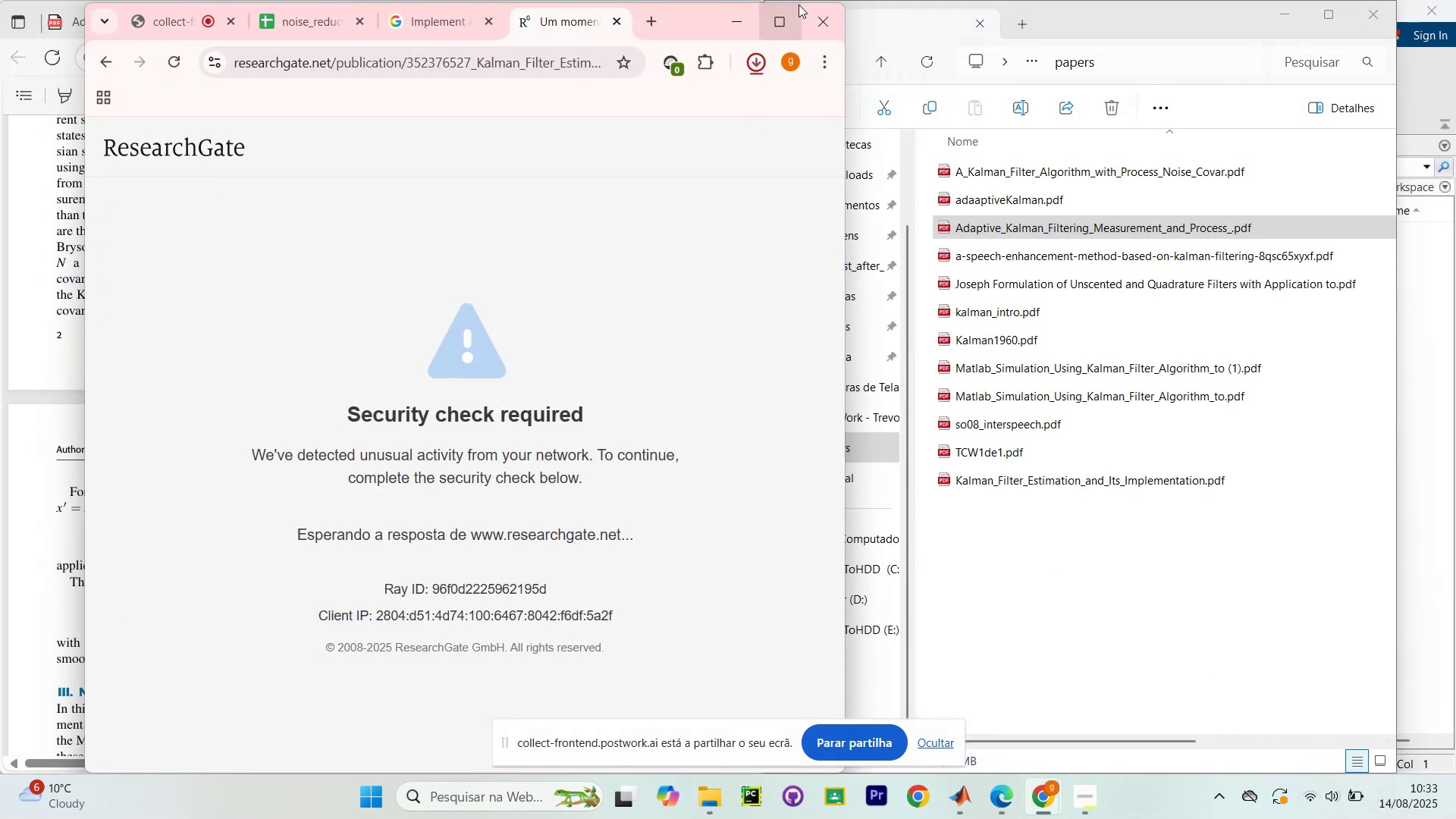 
left_click([756, 61])
 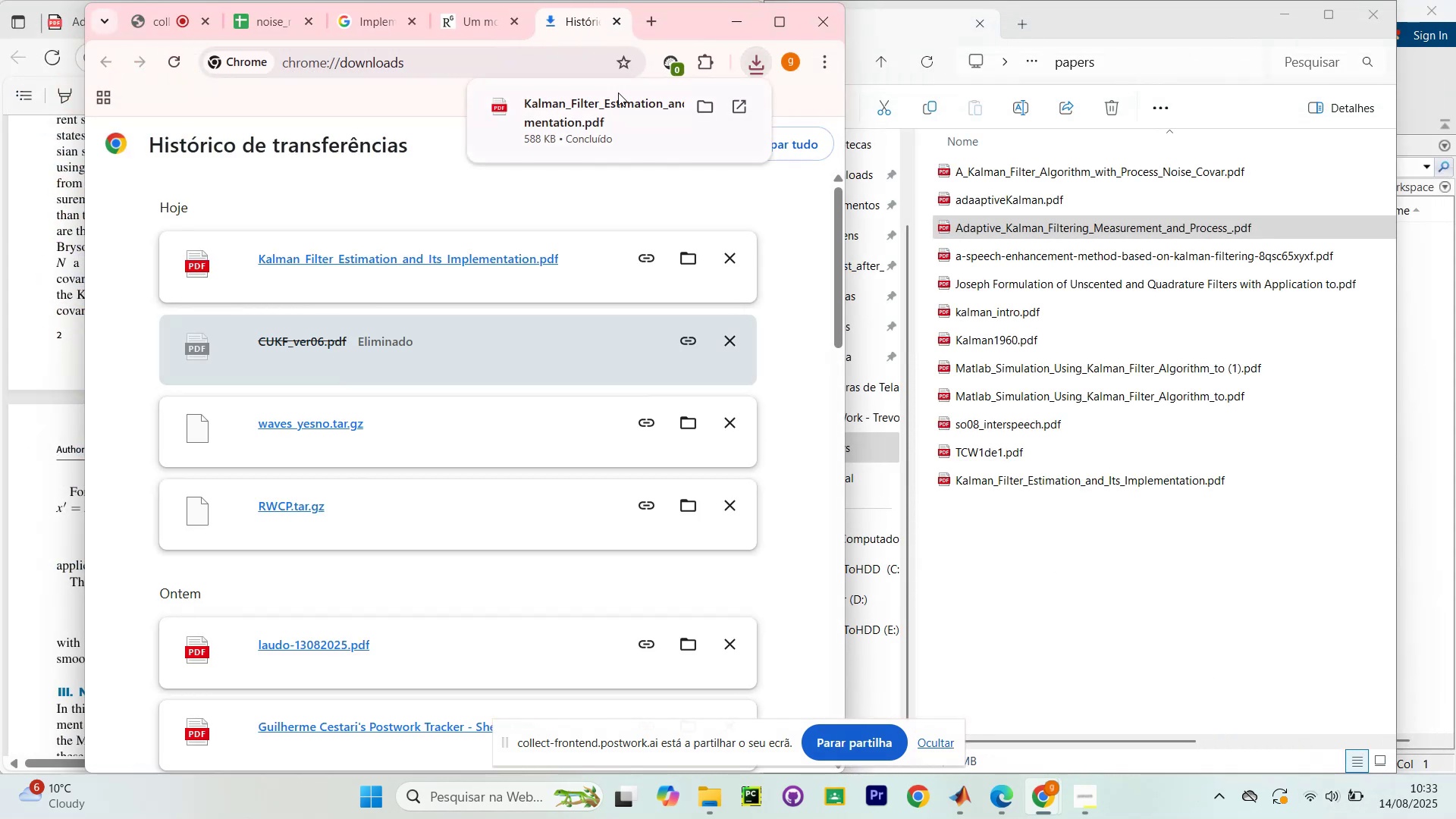 
left_click([579, 114])
 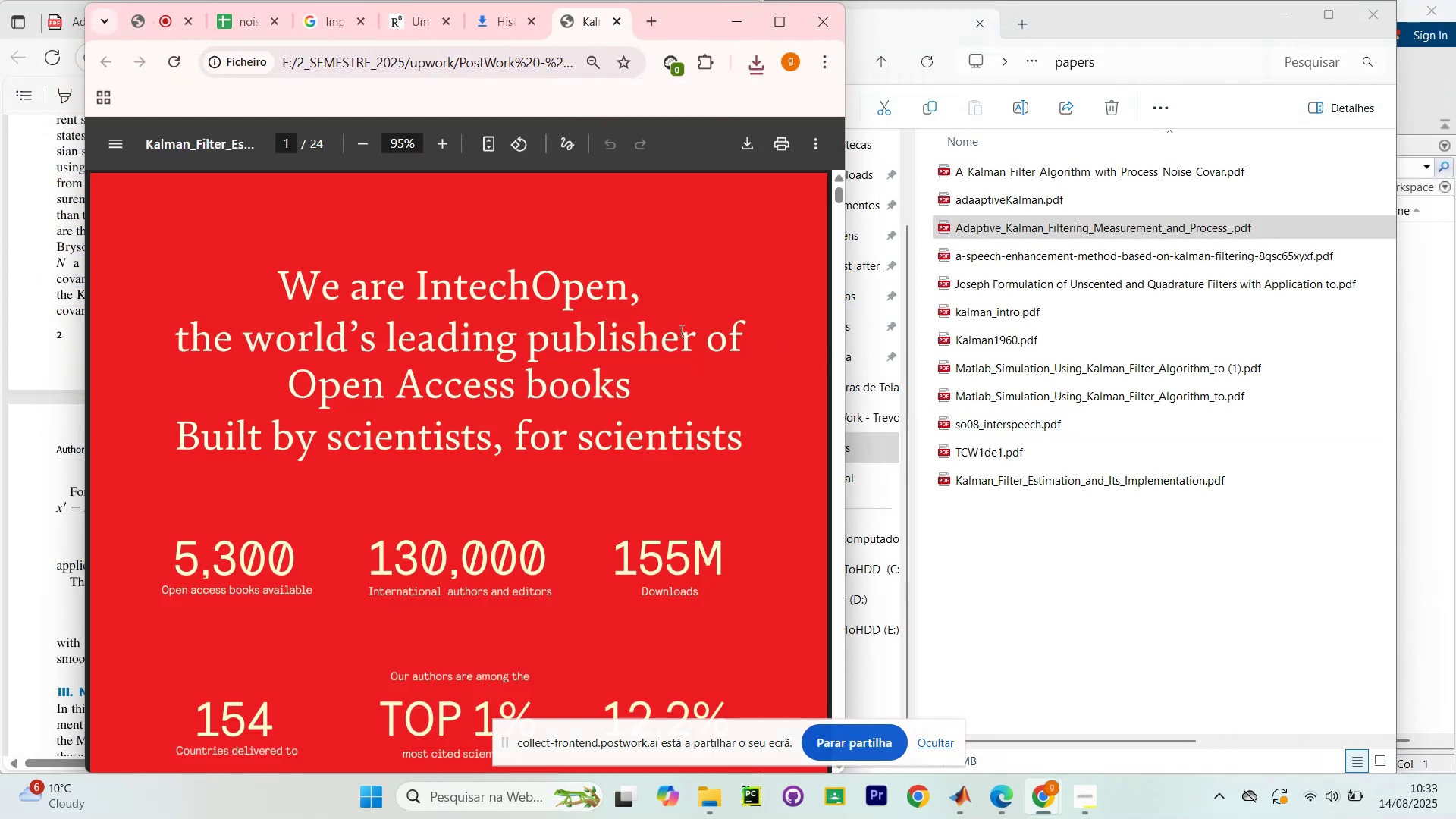 
scroll: coordinate [641, 334], scroll_direction: down, amount: 1.0
 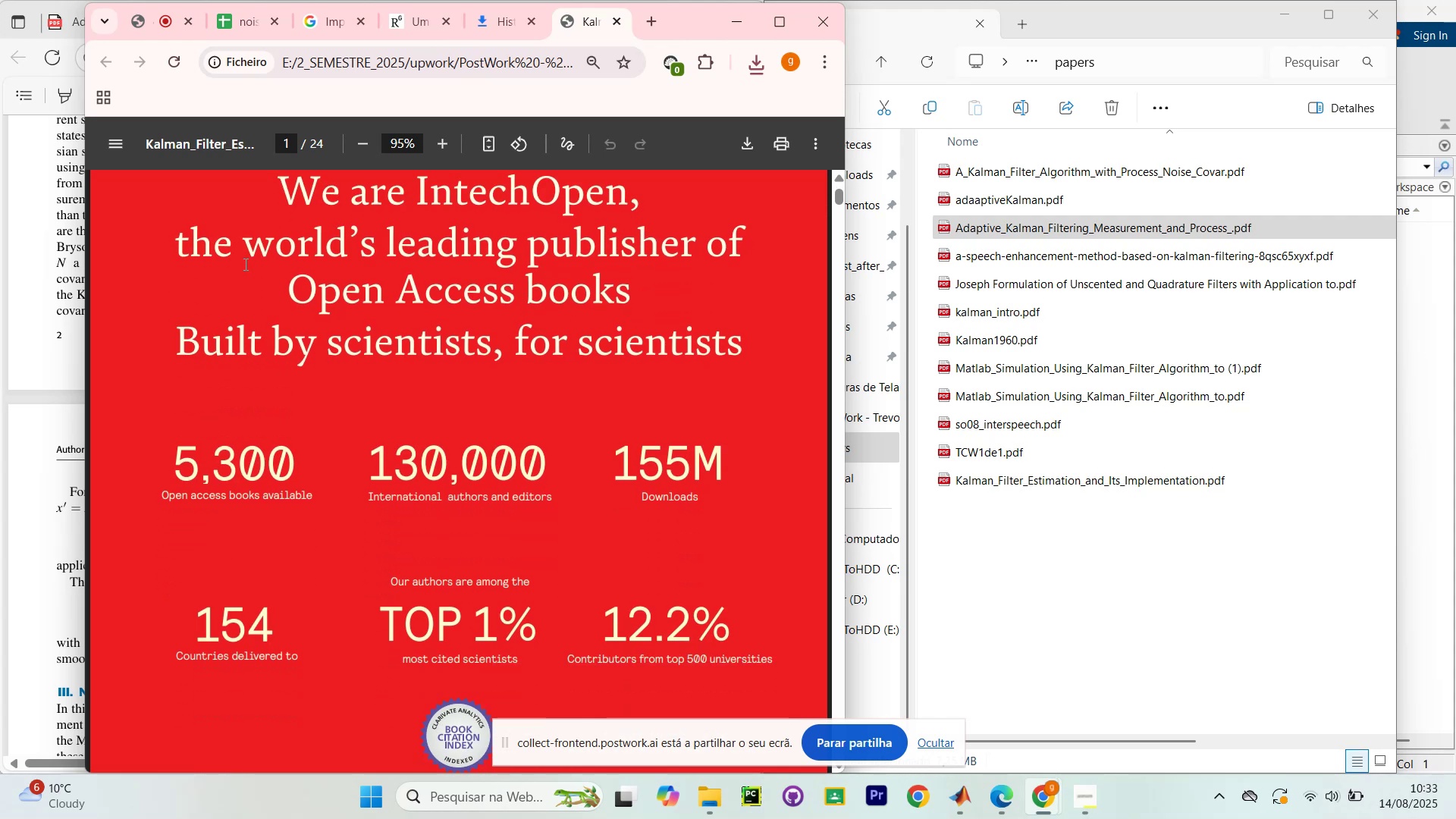 
left_click_drag(start_coordinate=[246, 261], to_coordinate=[601, 246])
 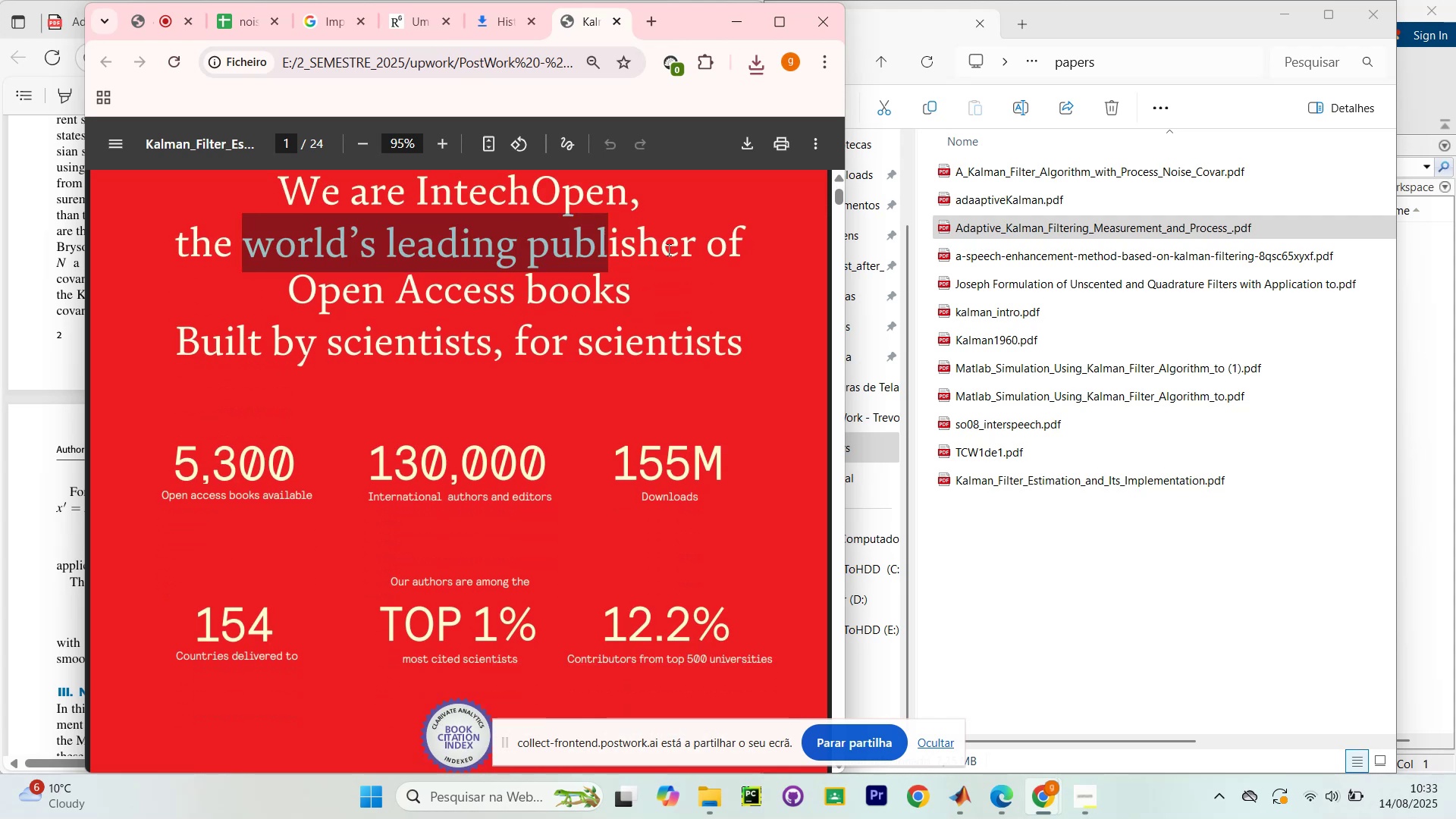 
double_click([667, 249])
 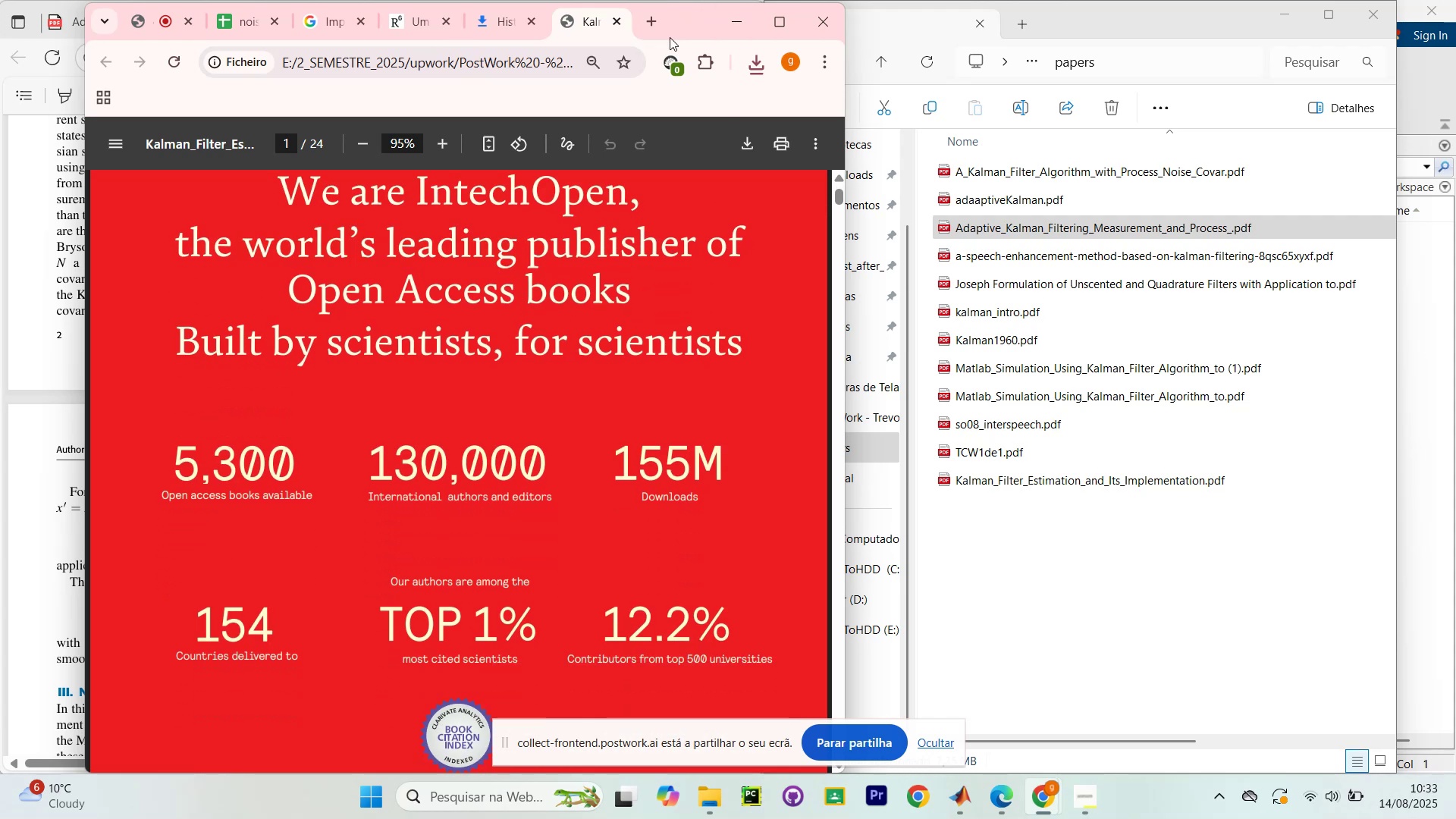 
scroll: coordinate [497, 328], scroll_direction: down, amount: 12.0
 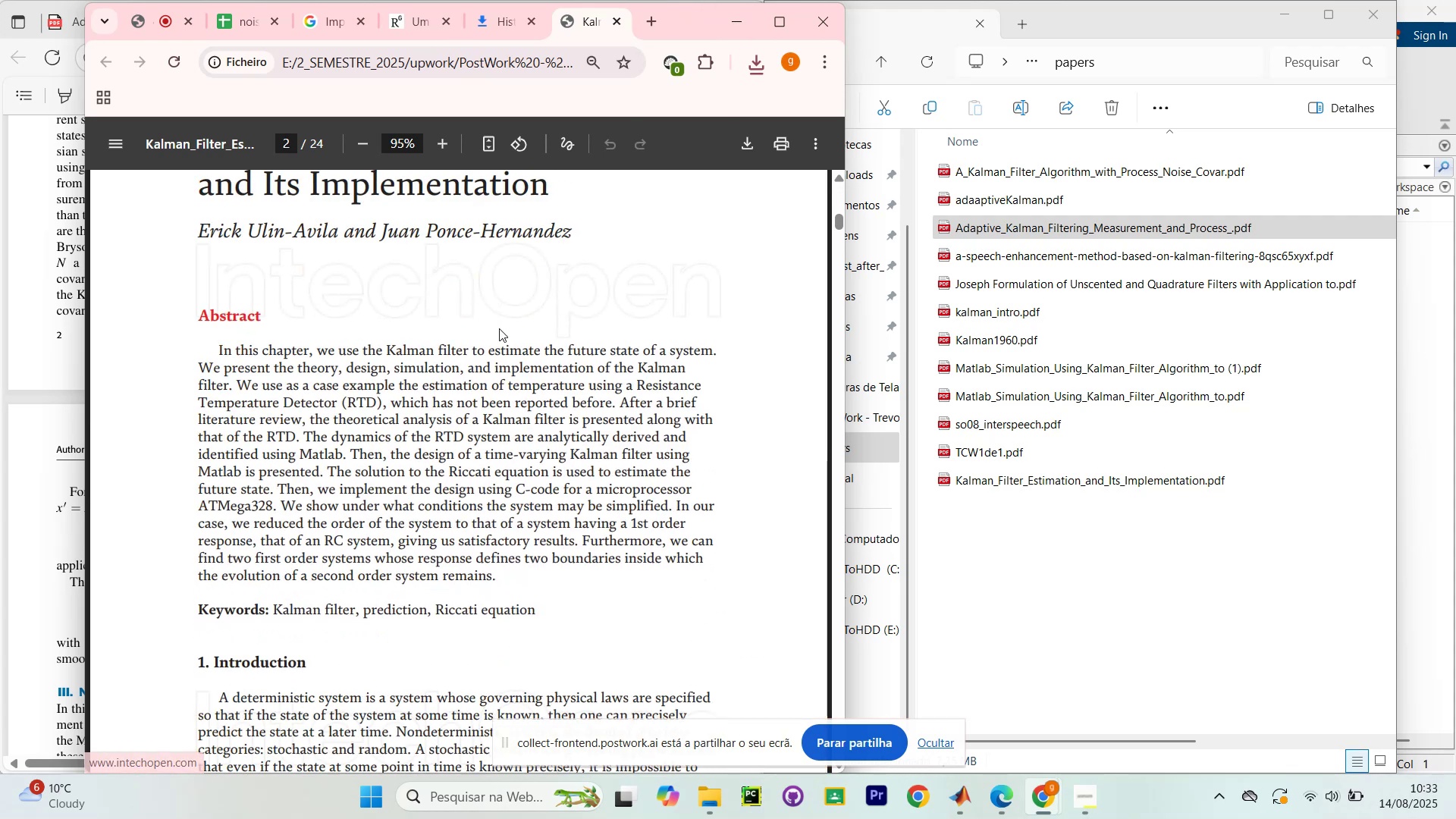 
scroll: coordinate [499, 328], scroll_direction: up, amount: 1.0
 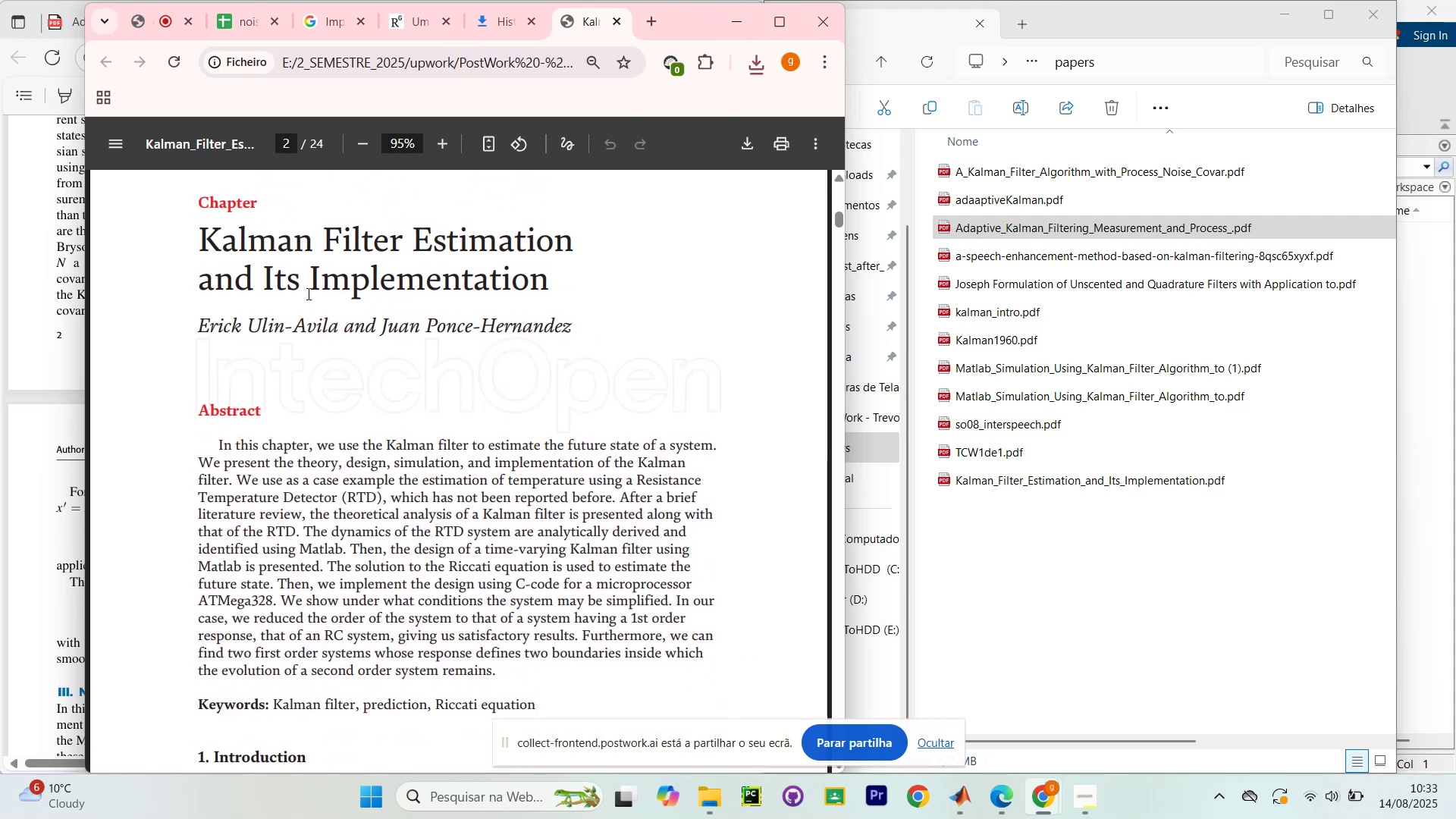 
scroll: coordinate [422, 275], scroll_direction: down, amount: 3.0
 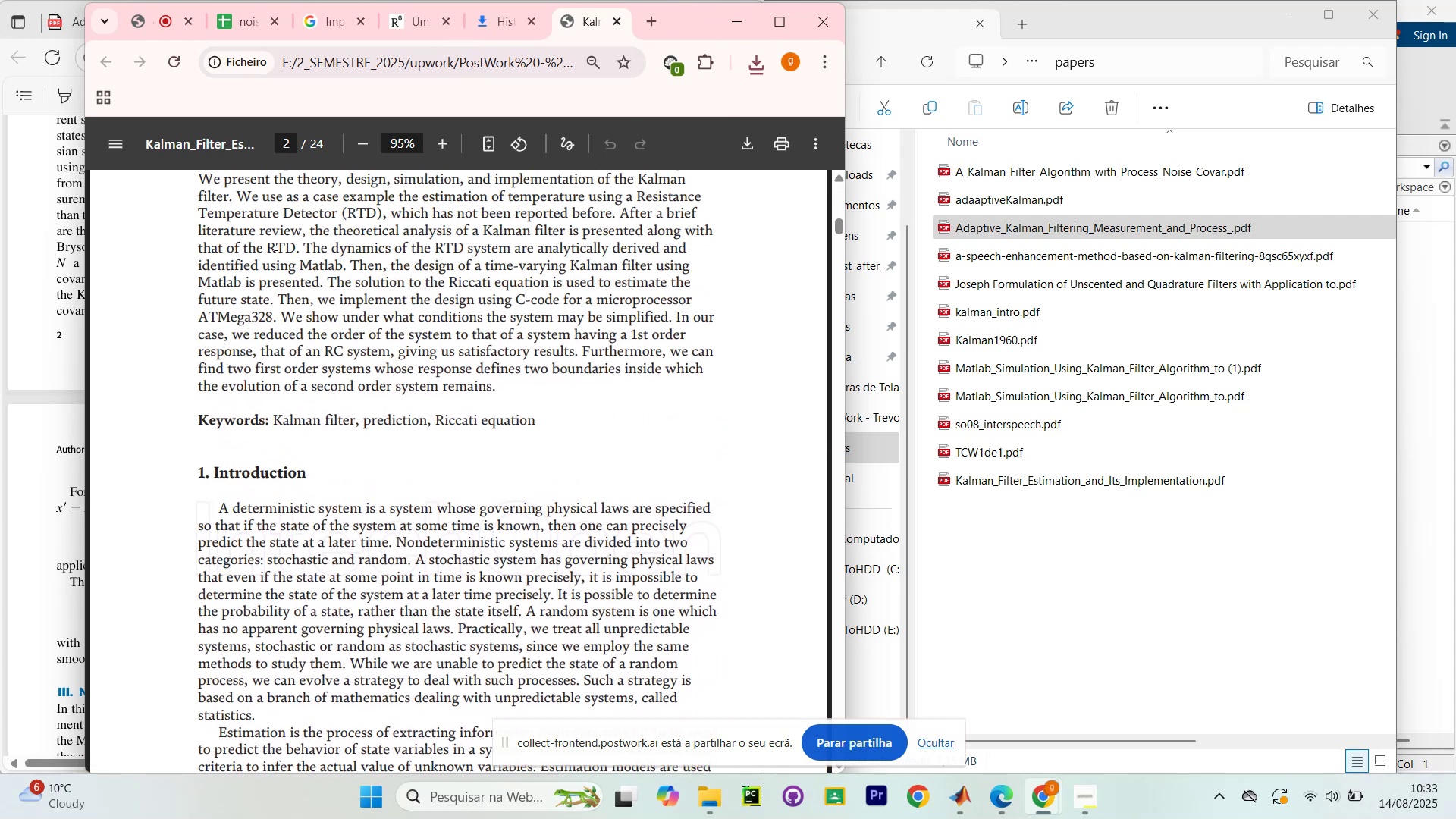 
scroll: coordinate [268, 255], scroll_direction: up, amount: 1.0
 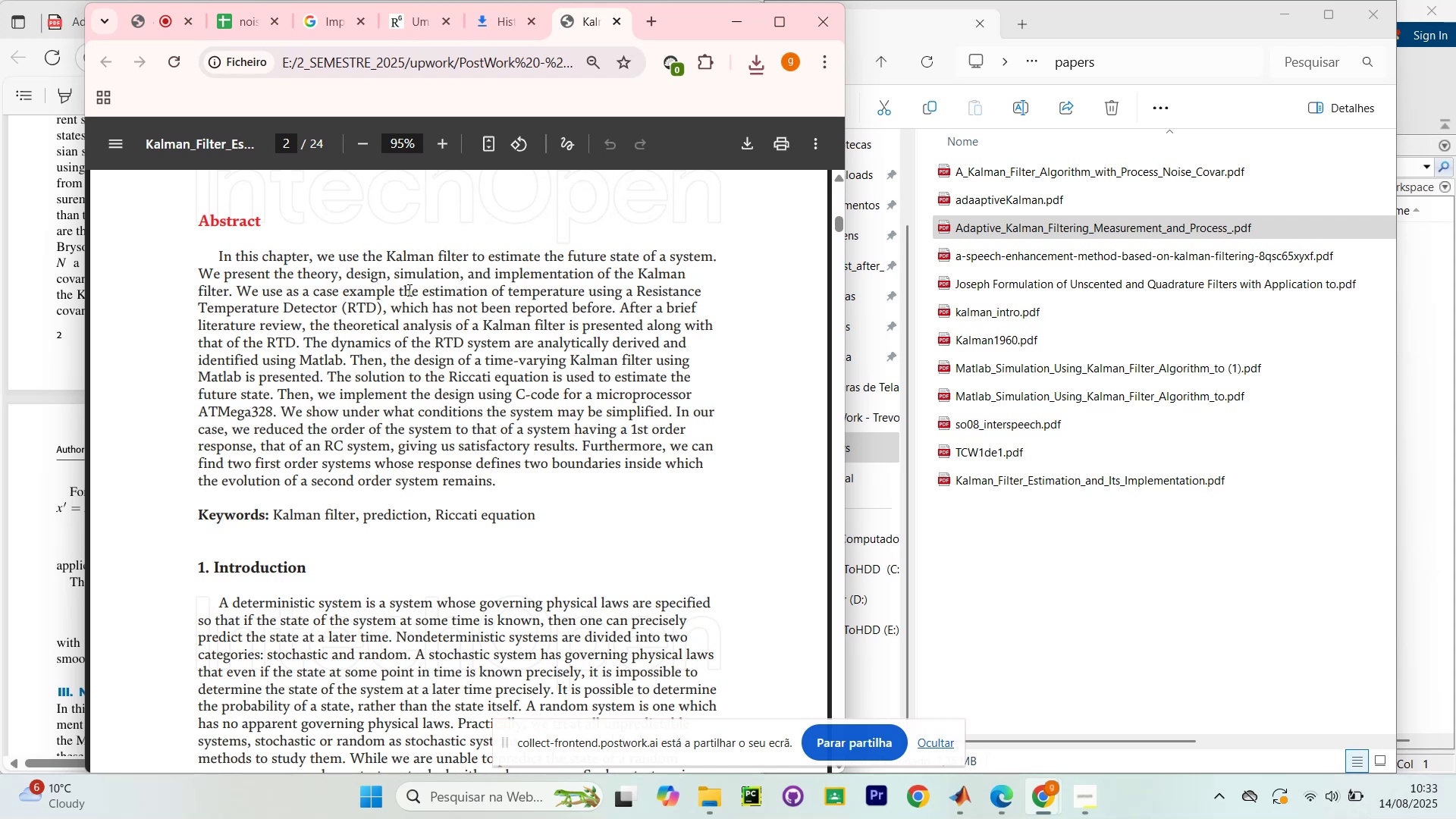 
wait(7.69)
 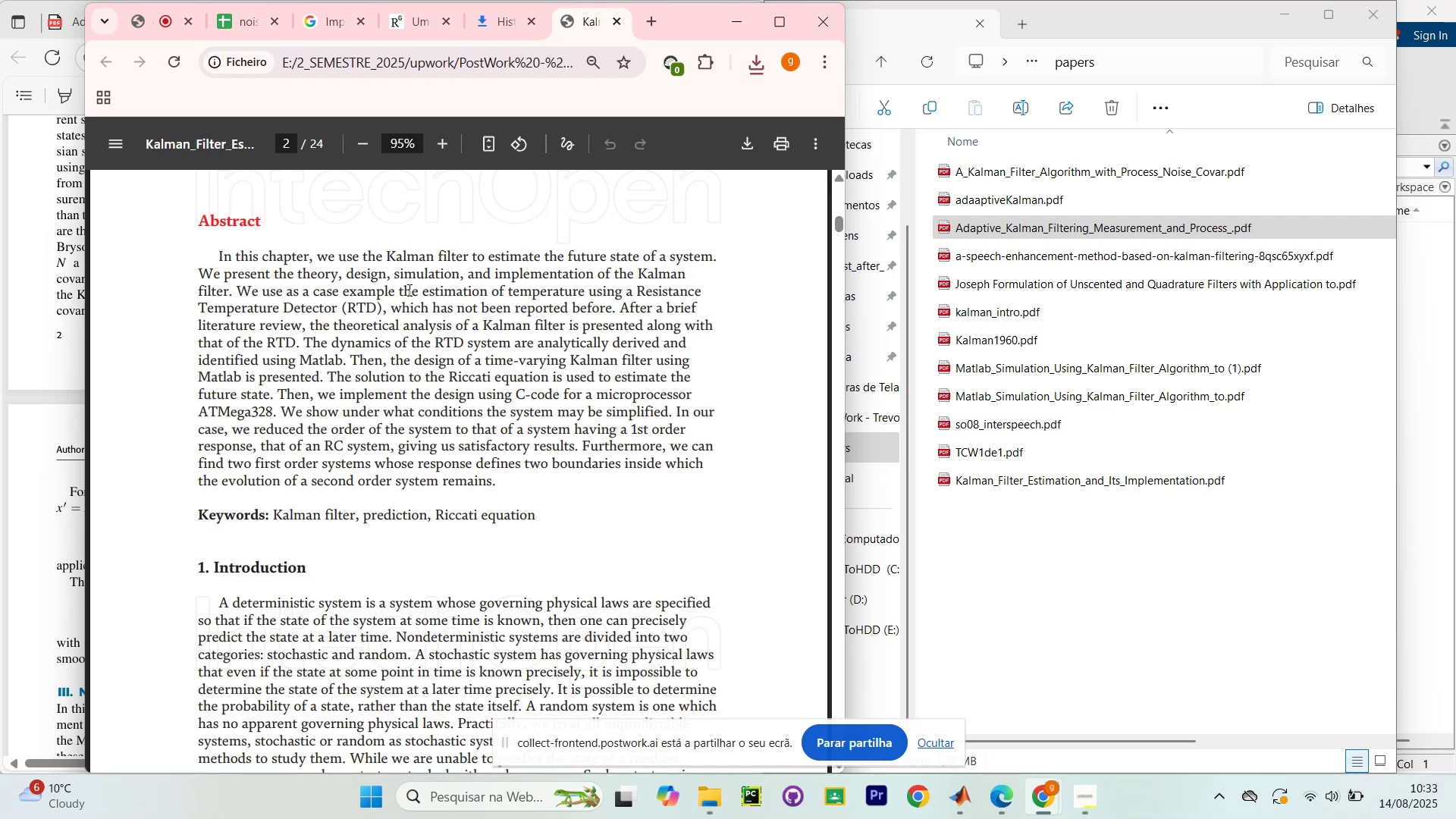 
scroll: coordinate [398, 331], scroll_direction: down, amount: 12.0
 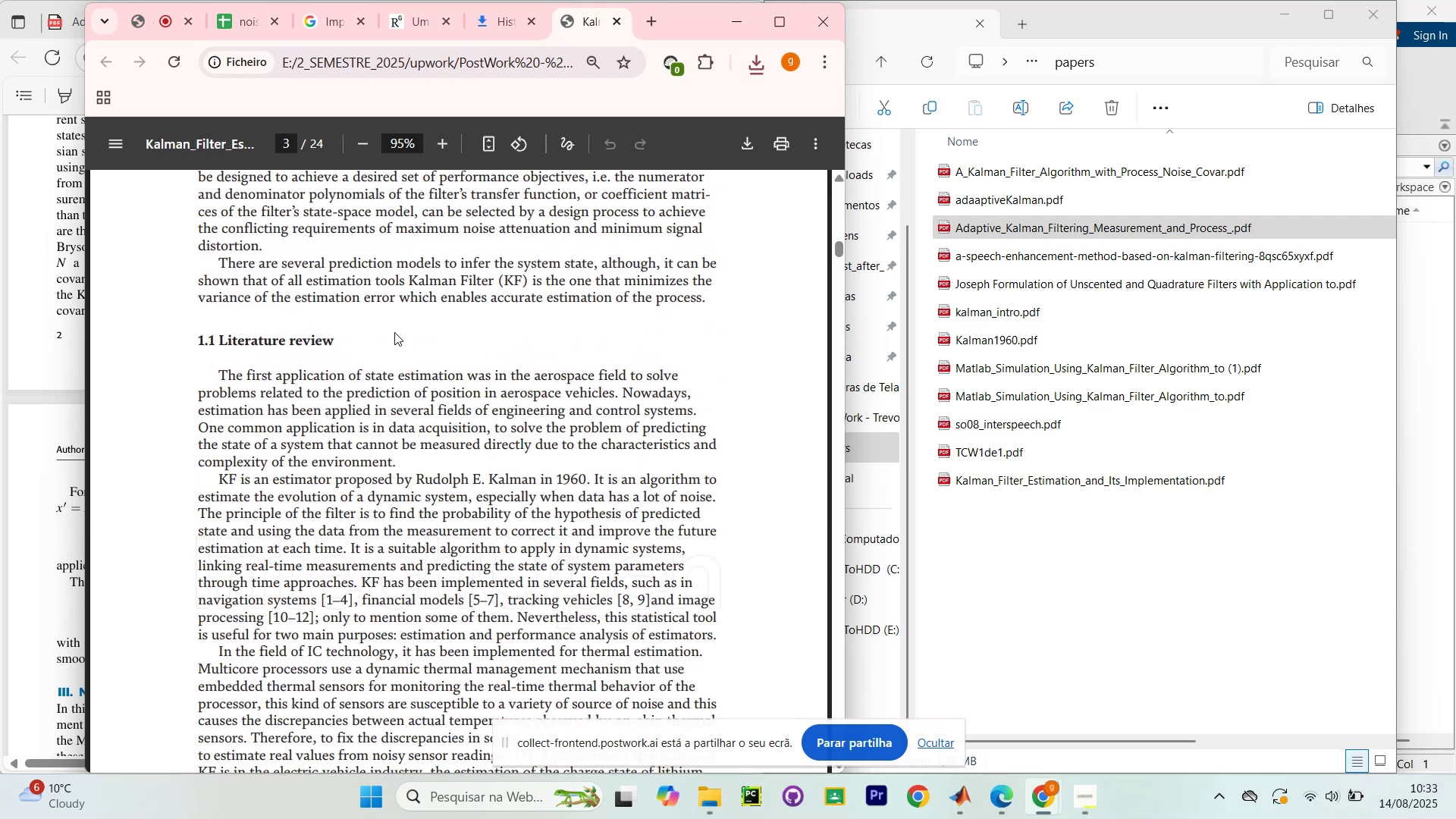 
scroll: coordinate [395, 333], scroll_direction: up, amount: 9.0
 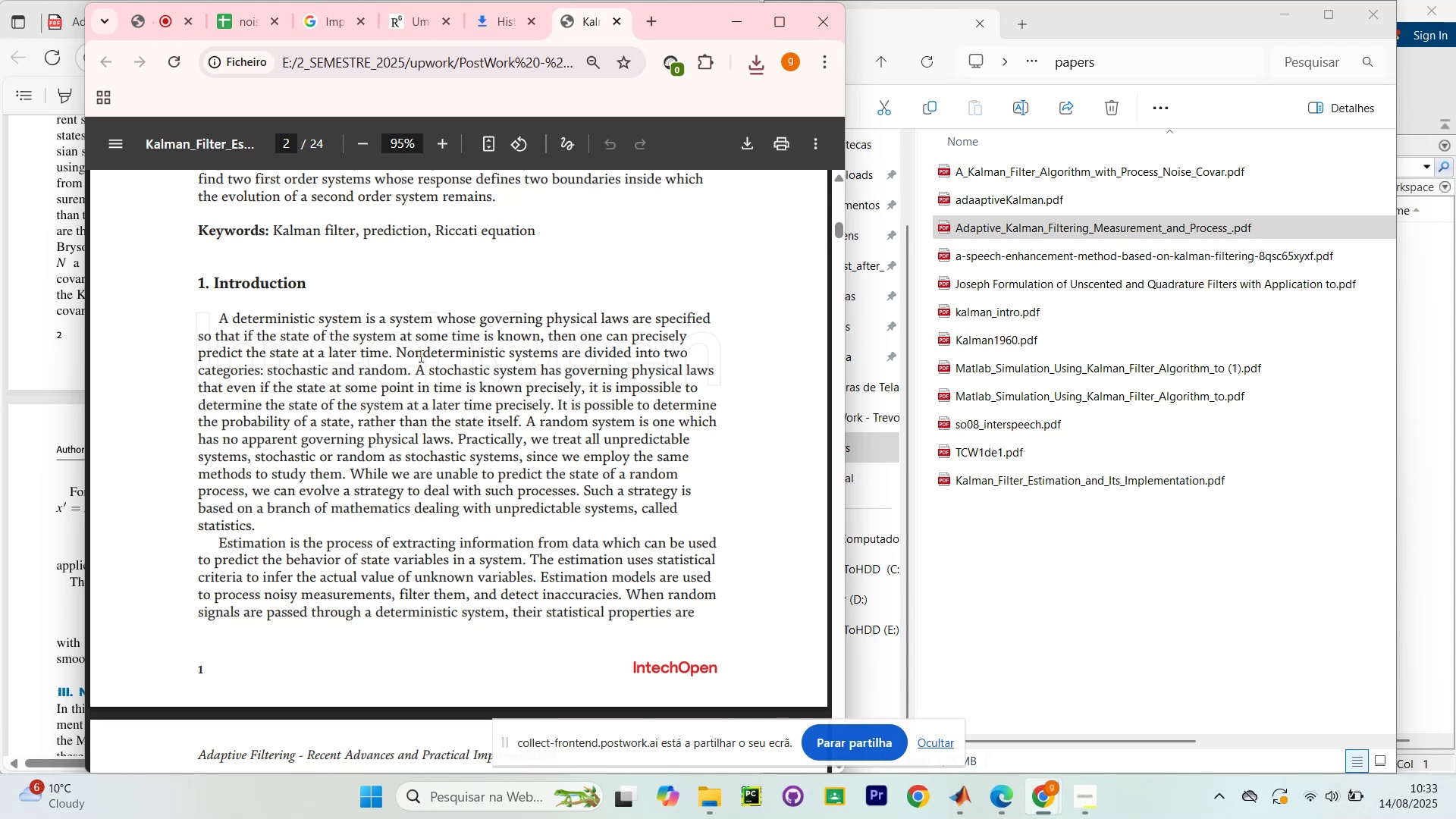 
scroll: coordinate [471, 370], scroll_direction: down, amount: 2.0
 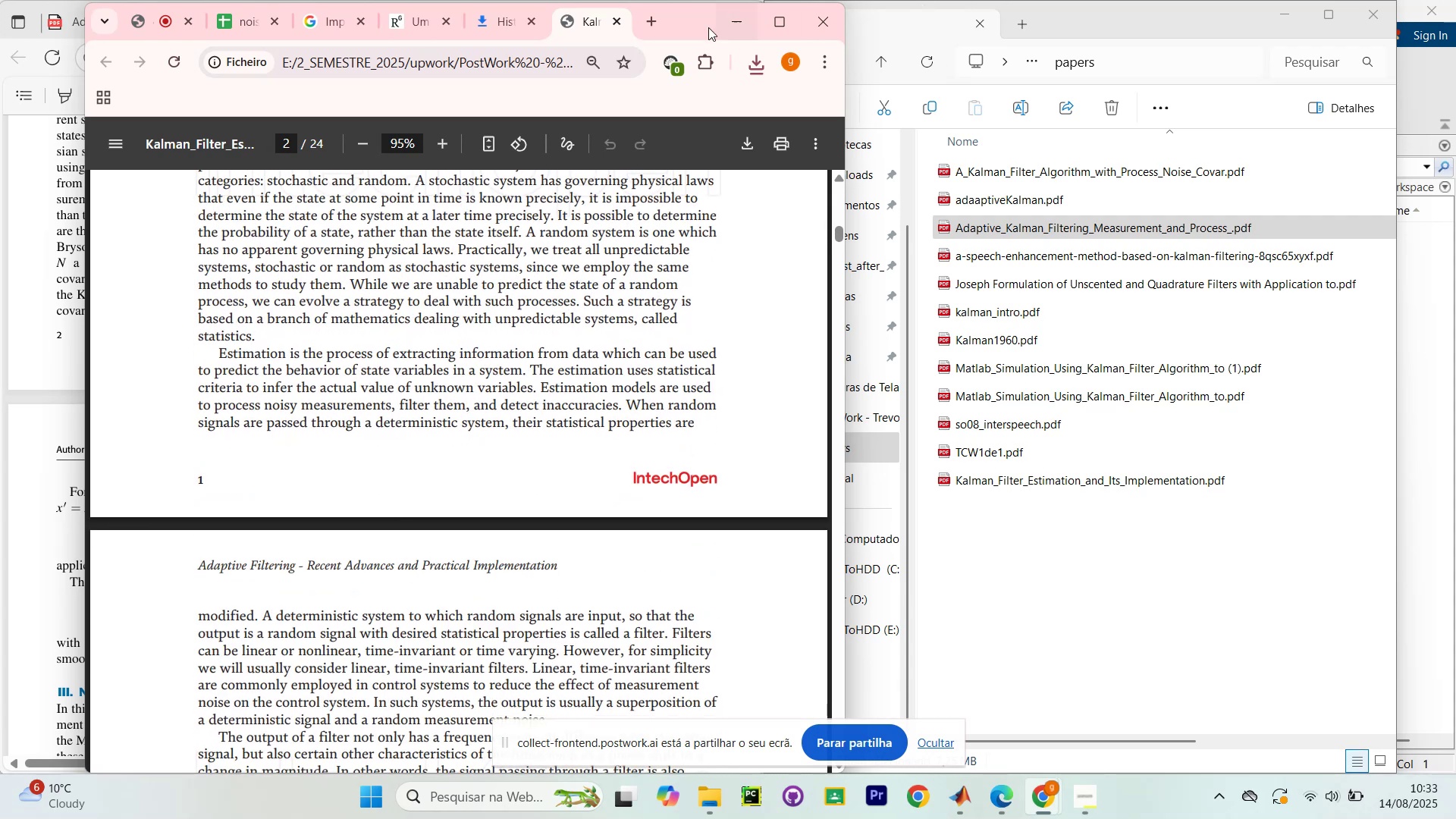 
double_click([700, 22])
 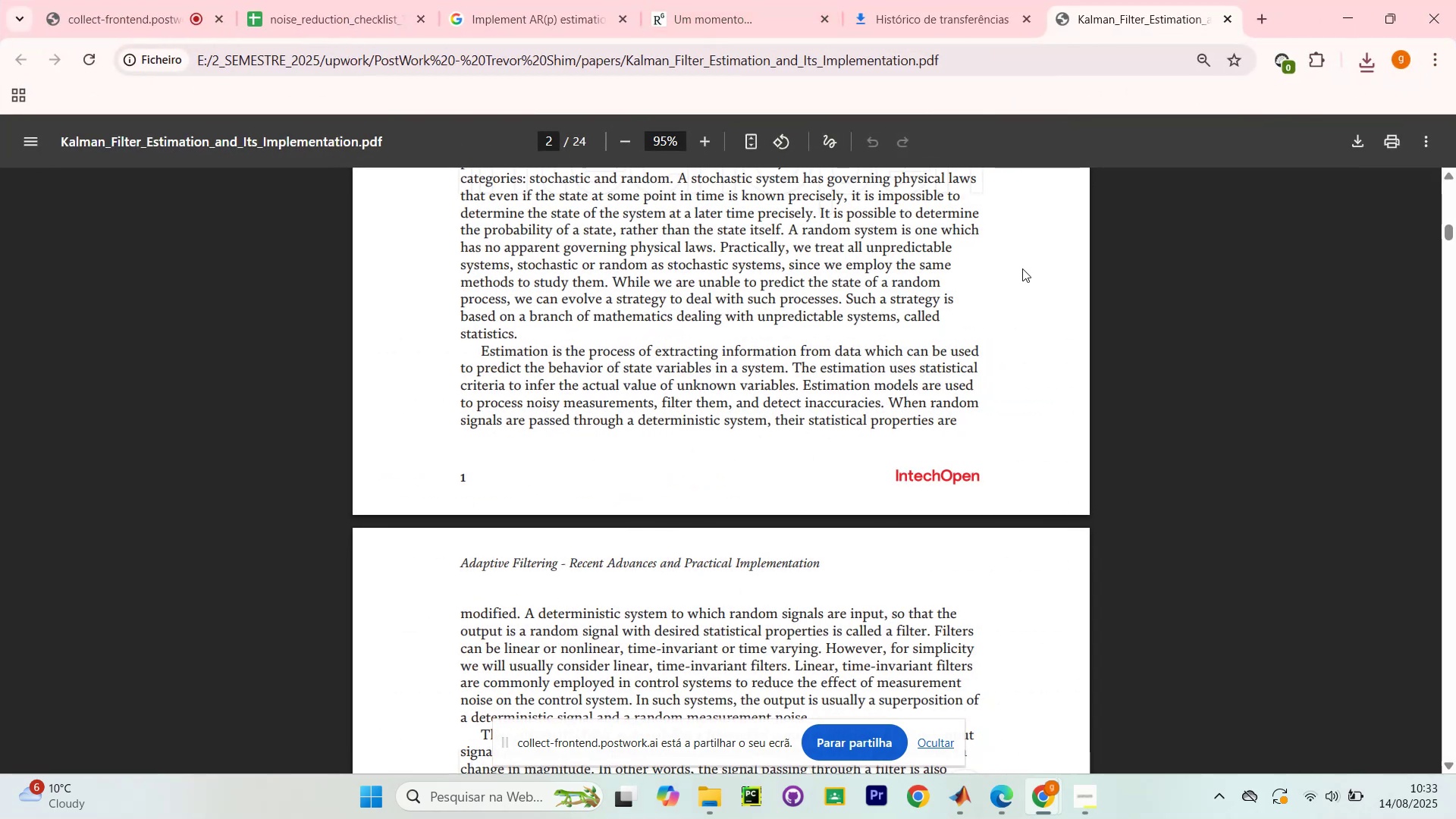 
scroll: coordinate [1067, 356], scroll_direction: up, amount: 4.0
 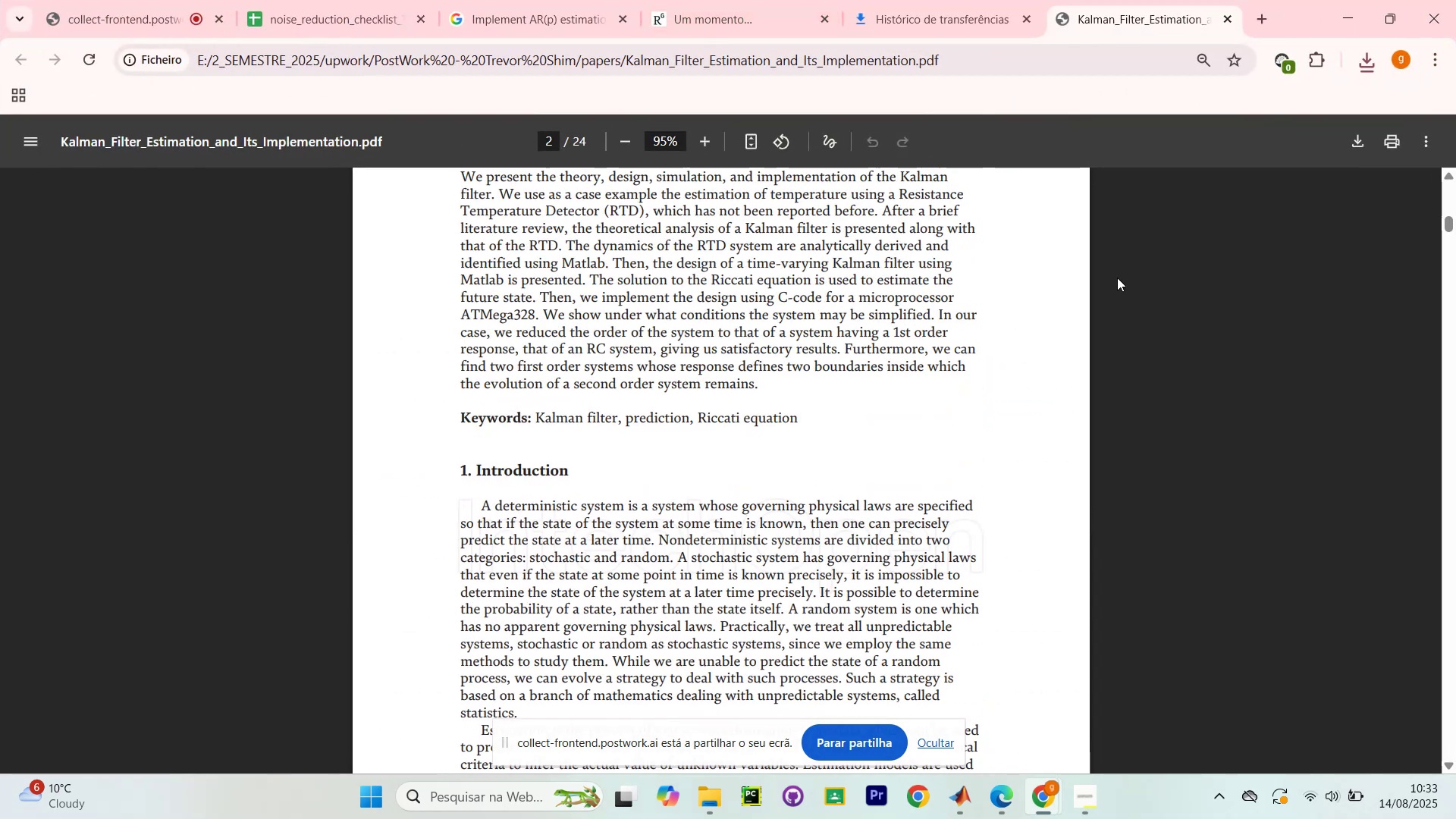 
hold_key(key=ControlLeft, duration=1.53)
scroll: coordinate [1170, 297], scroll_direction: down, amount: 3.0
 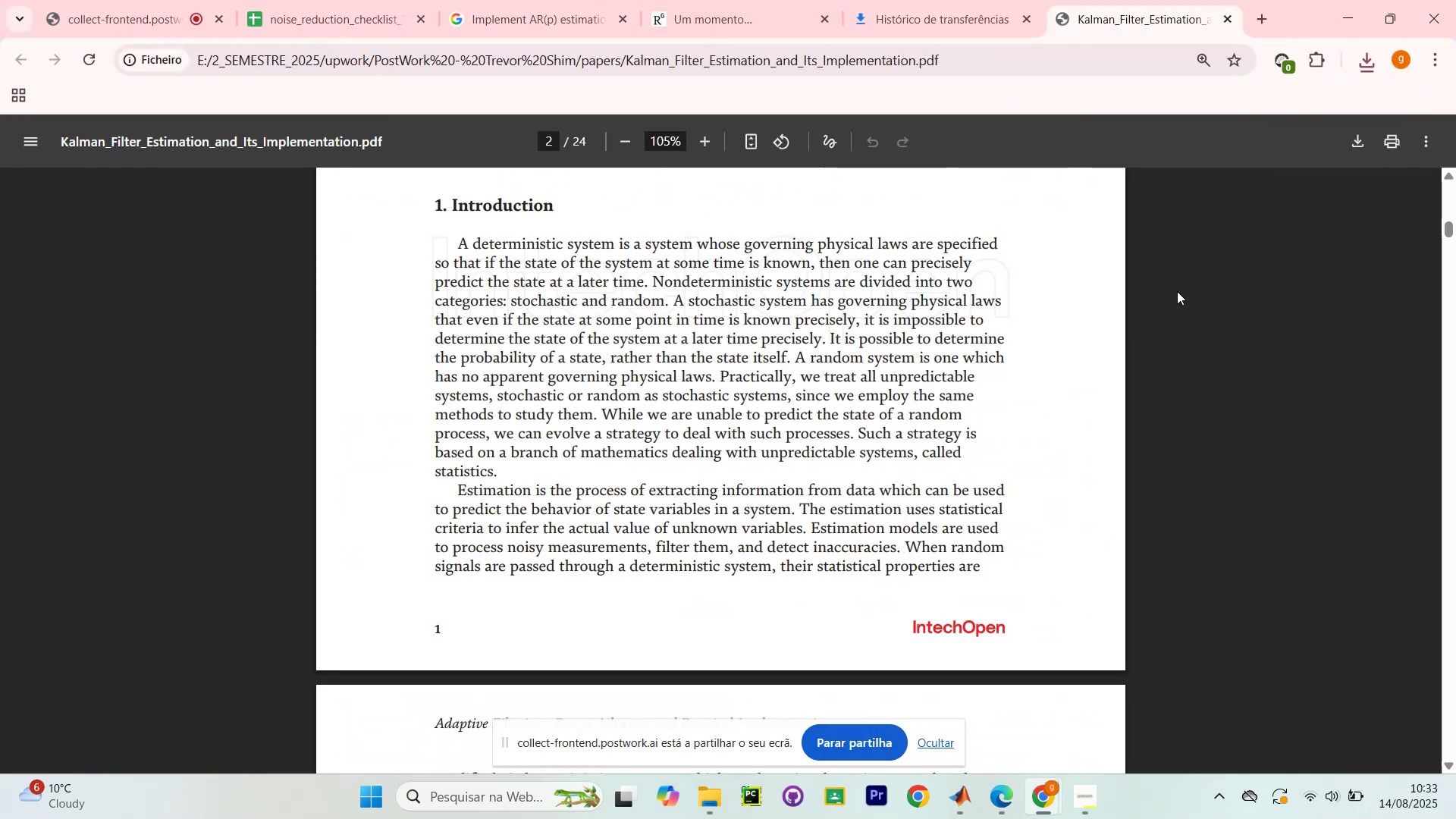 
hold_key(key=ControlLeft, duration=0.59)
 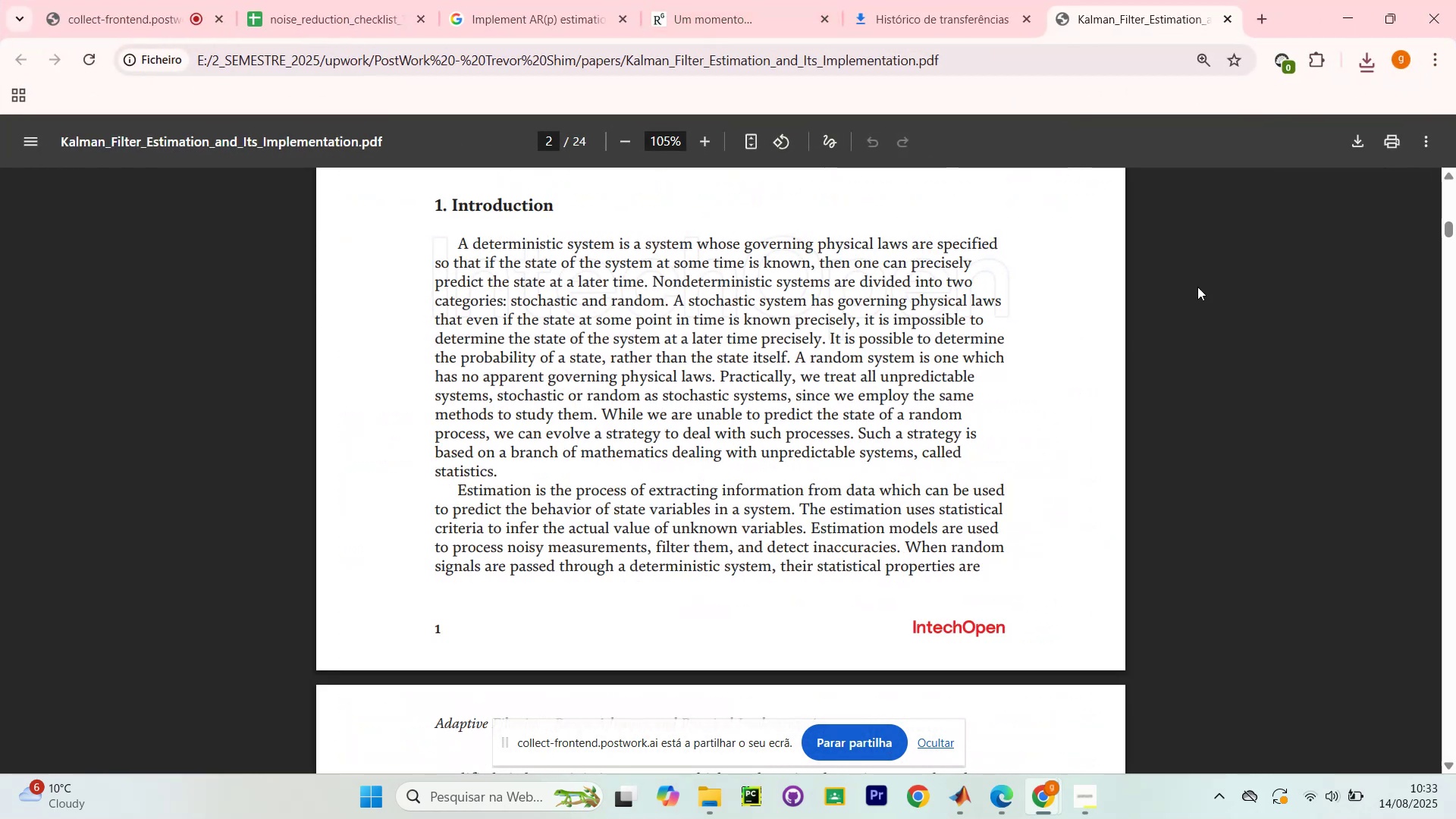 
scroll: coordinate [1202, 284], scroll_direction: down, amount: 4.0
 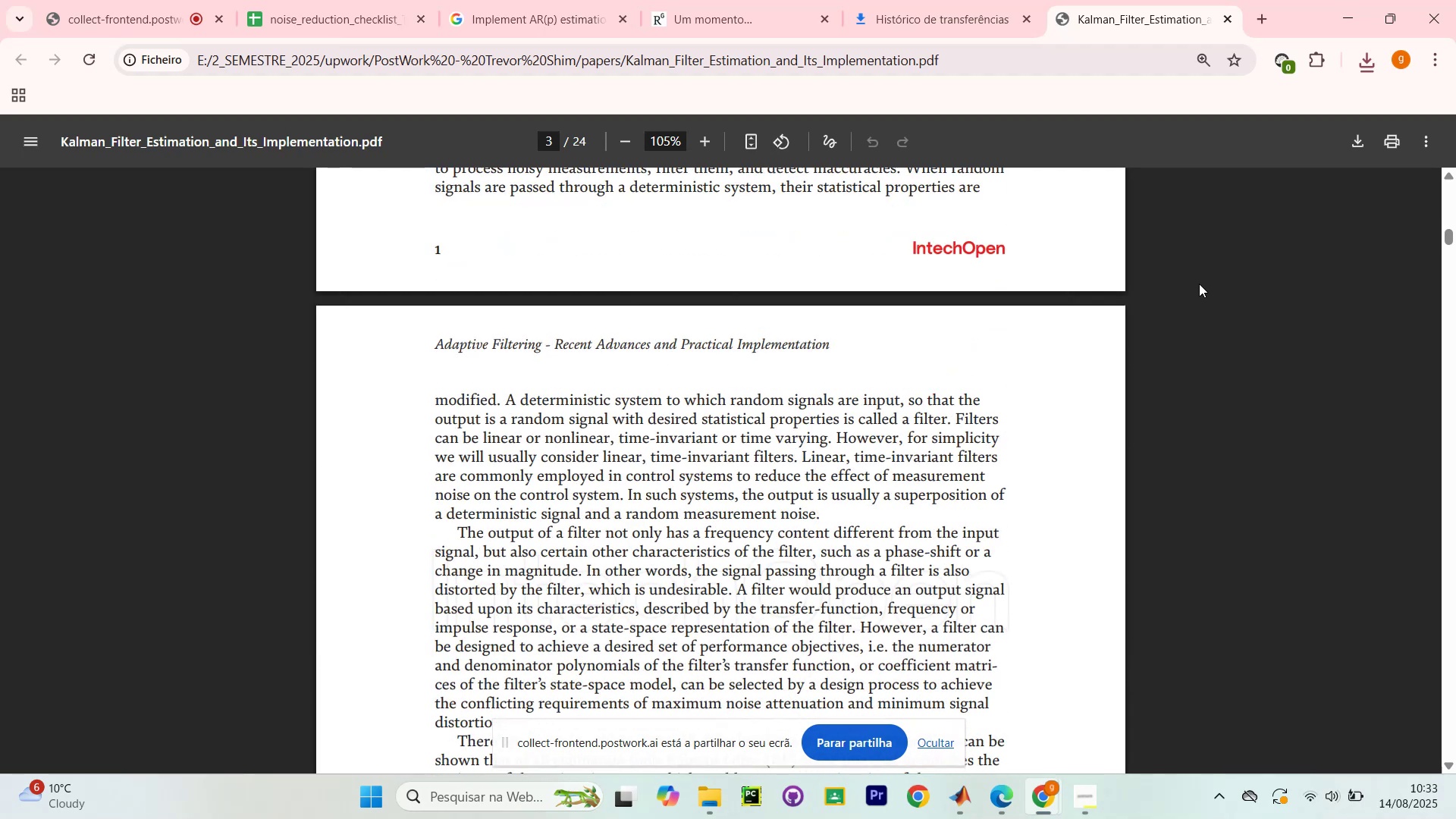 
scroll: coordinate [1199, 284], scroll_direction: up, amount: 3.0
 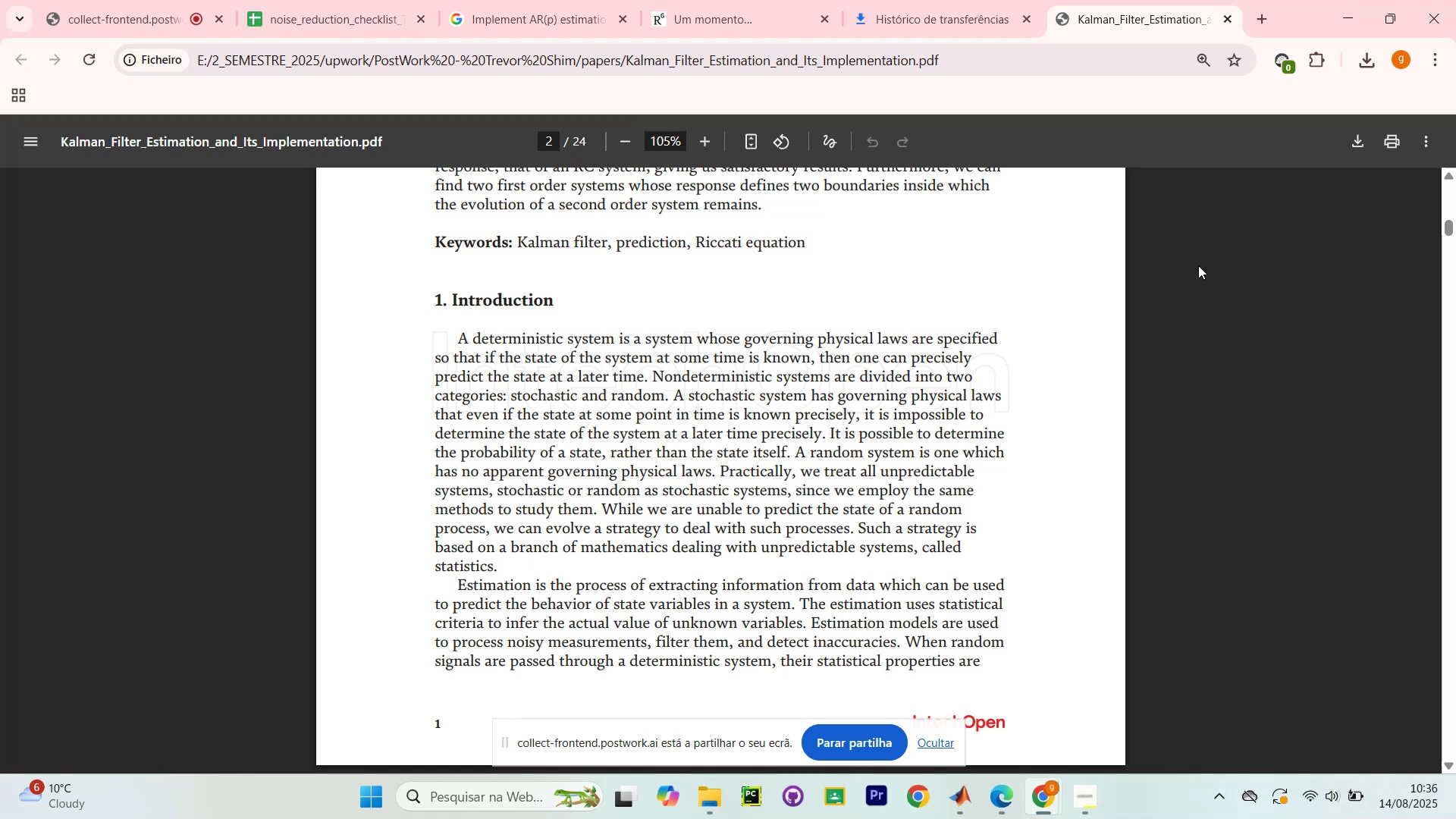 
wait(198.55)
 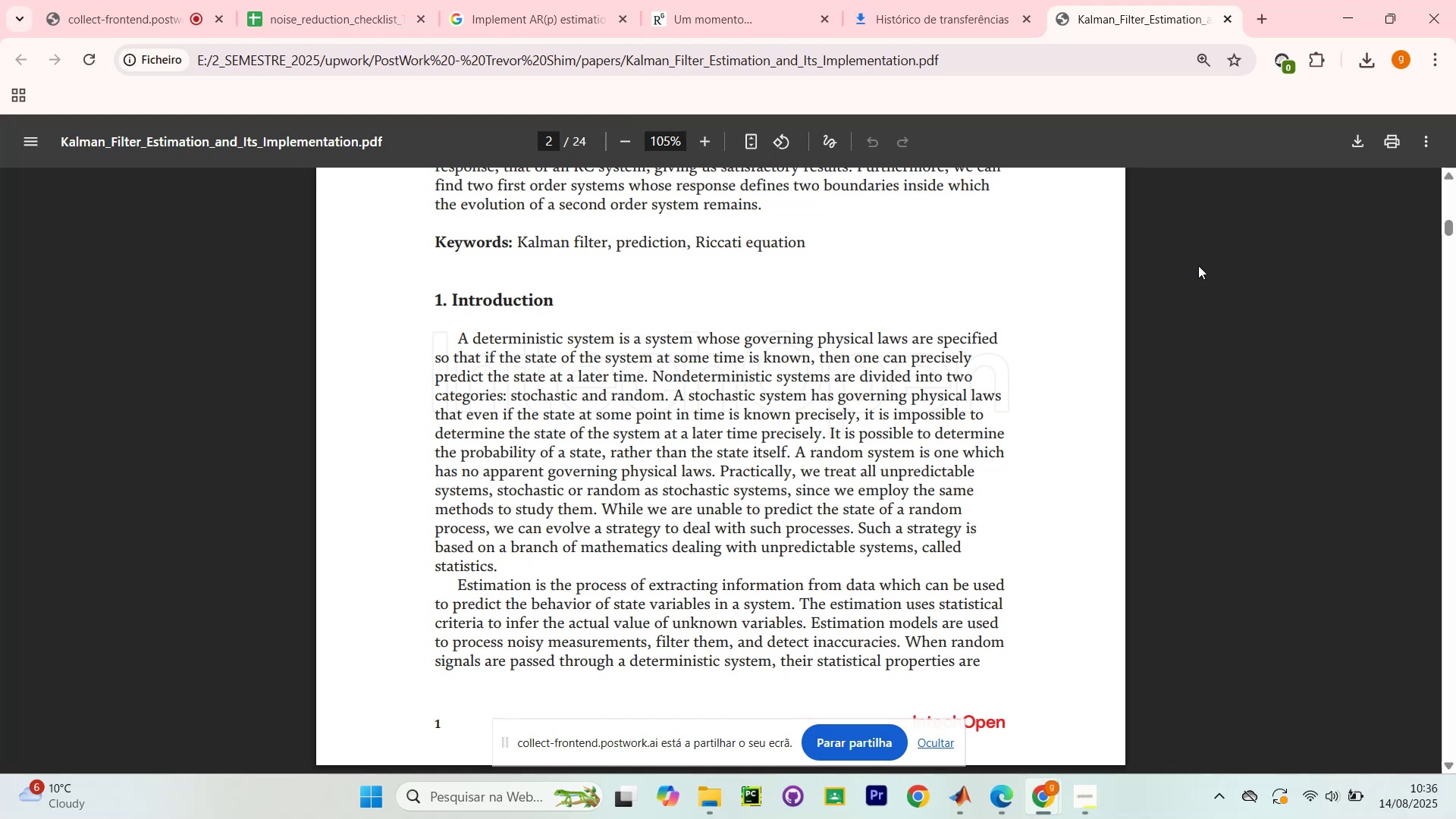 
scroll: coordinate [790, 429], scroll_direction: down, amount: 1.0
 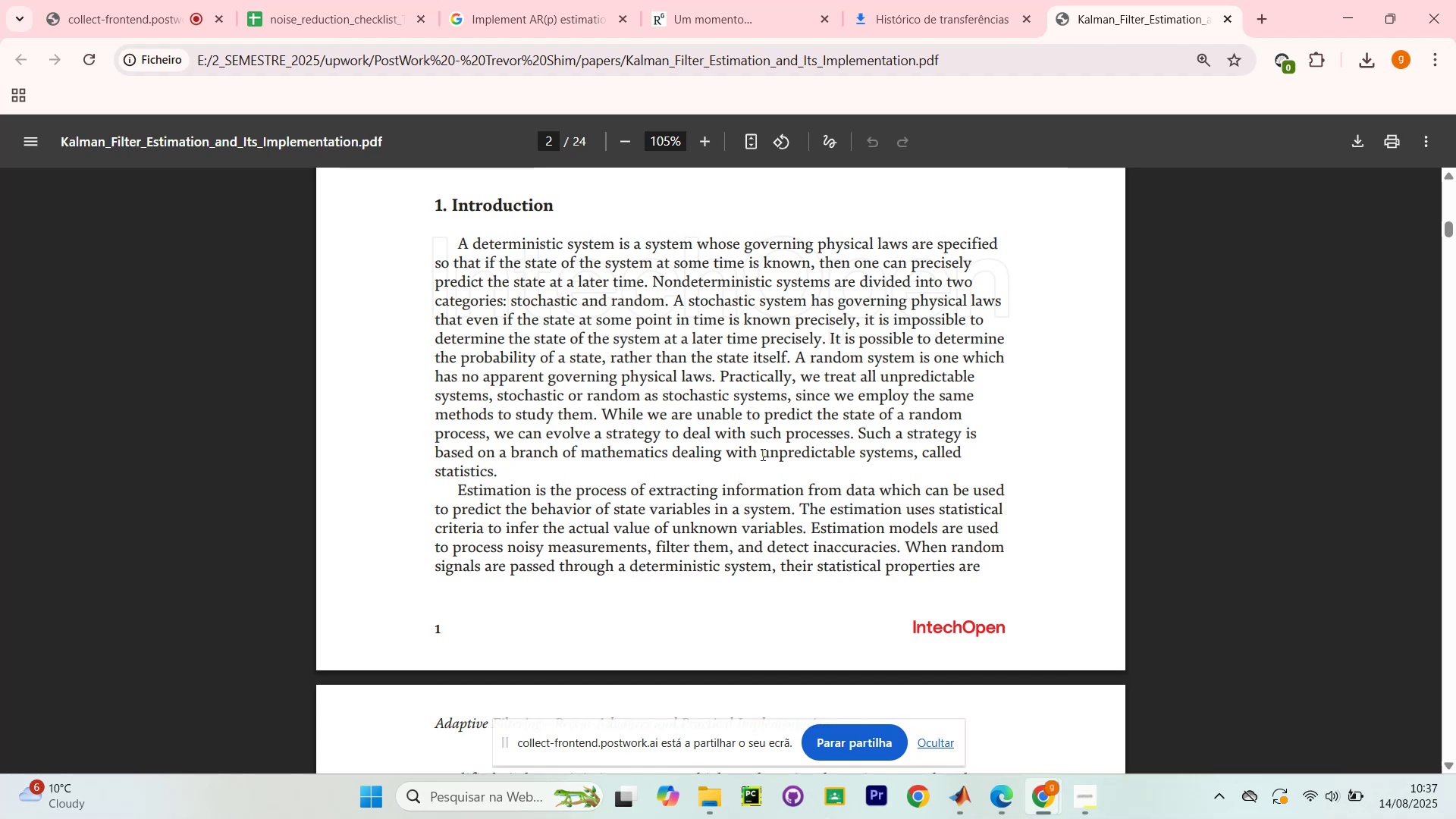 
wait(26.15)
 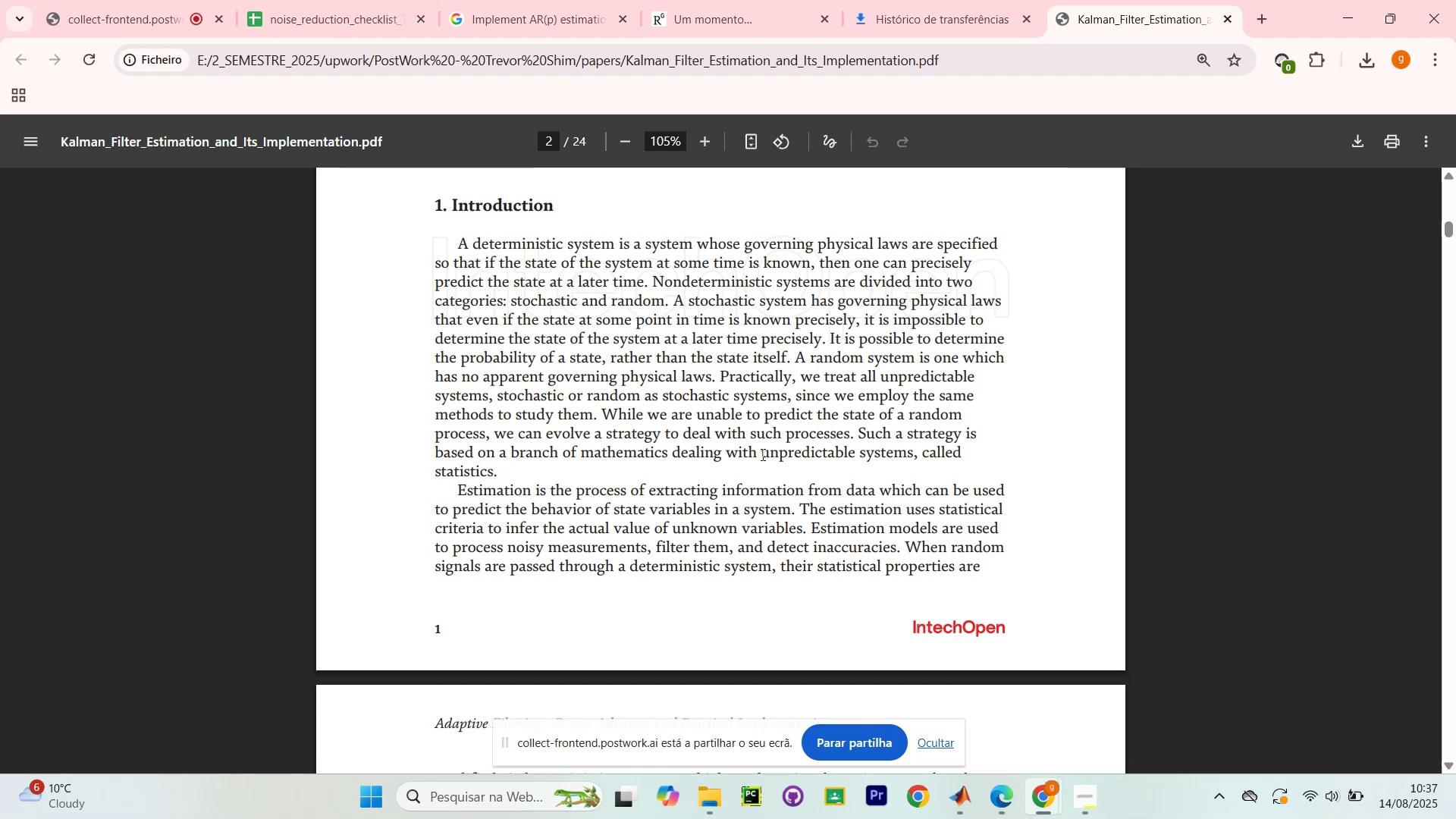 
left_click([96, 0])
 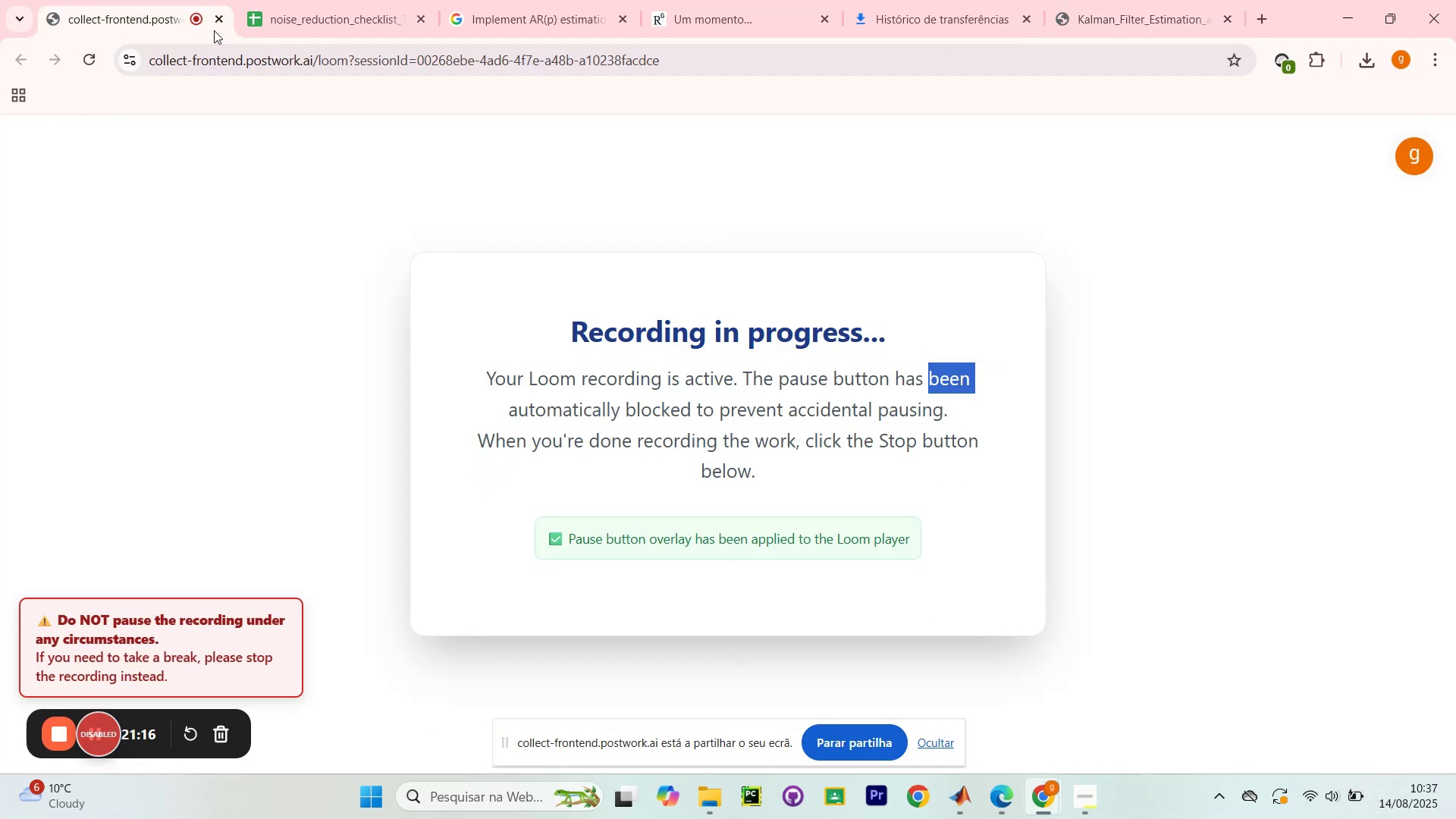 
left_click([334, 0])
 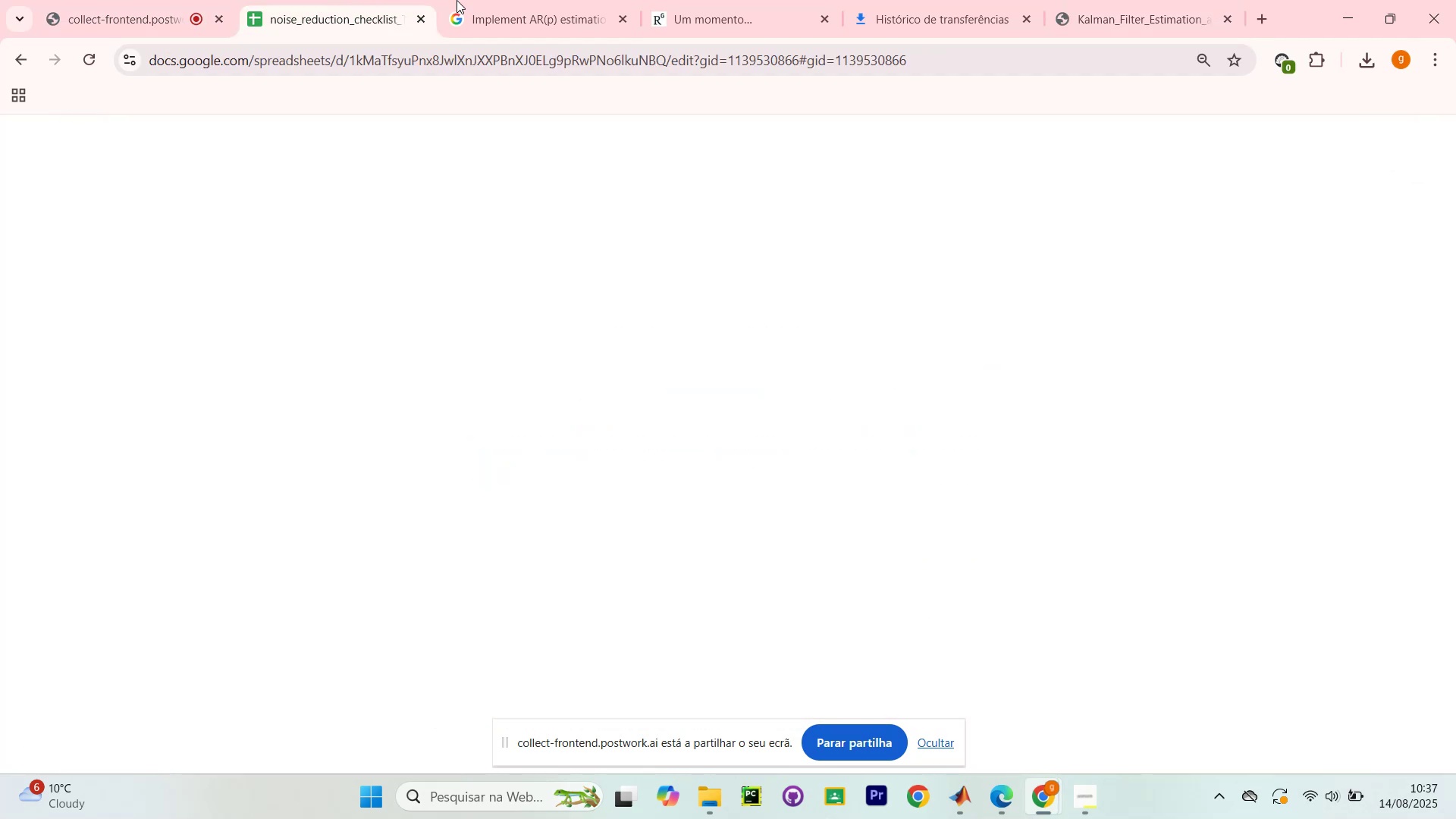 
double_click([491, 0])
 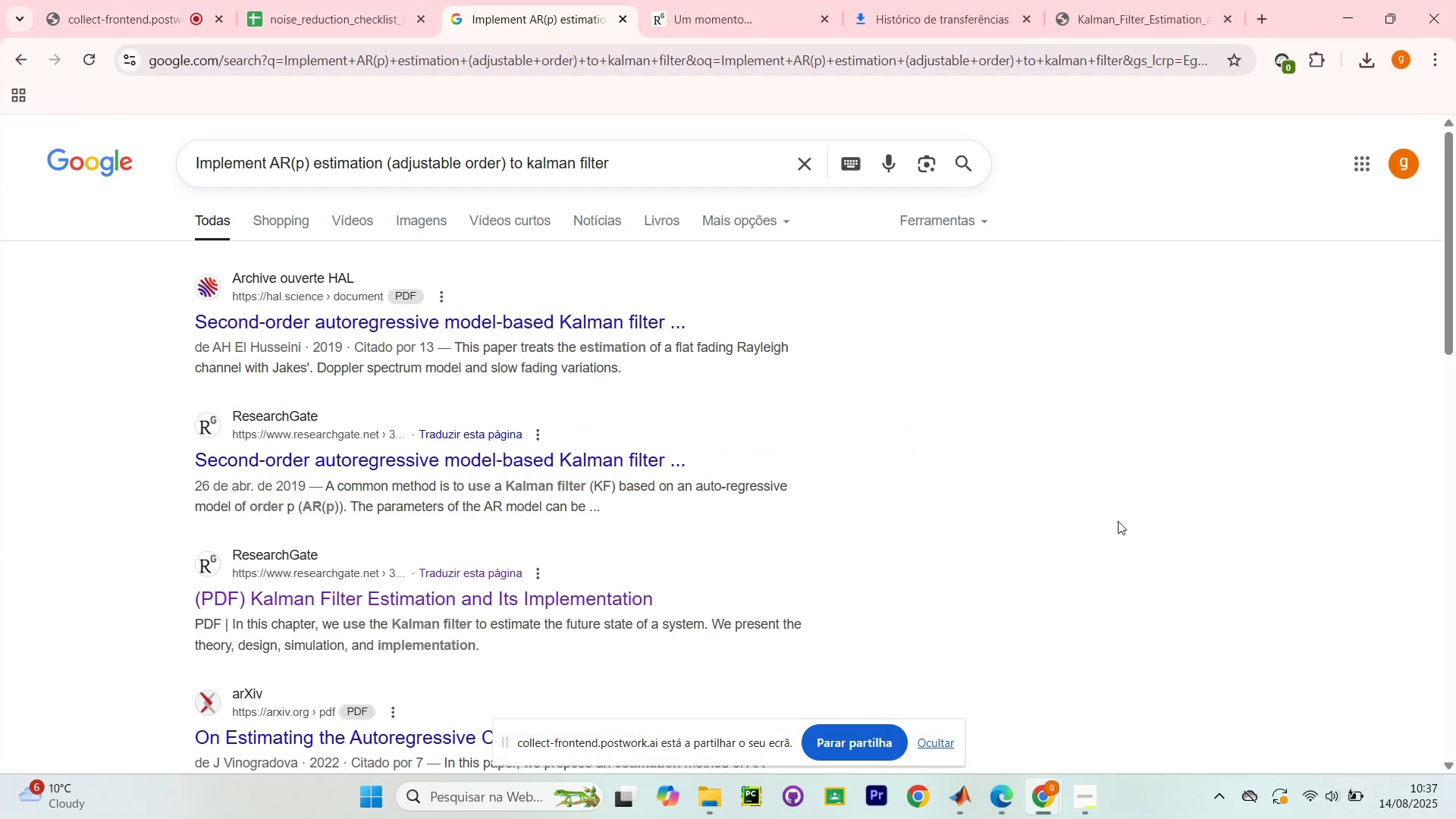 
left_click([1147, 0])
 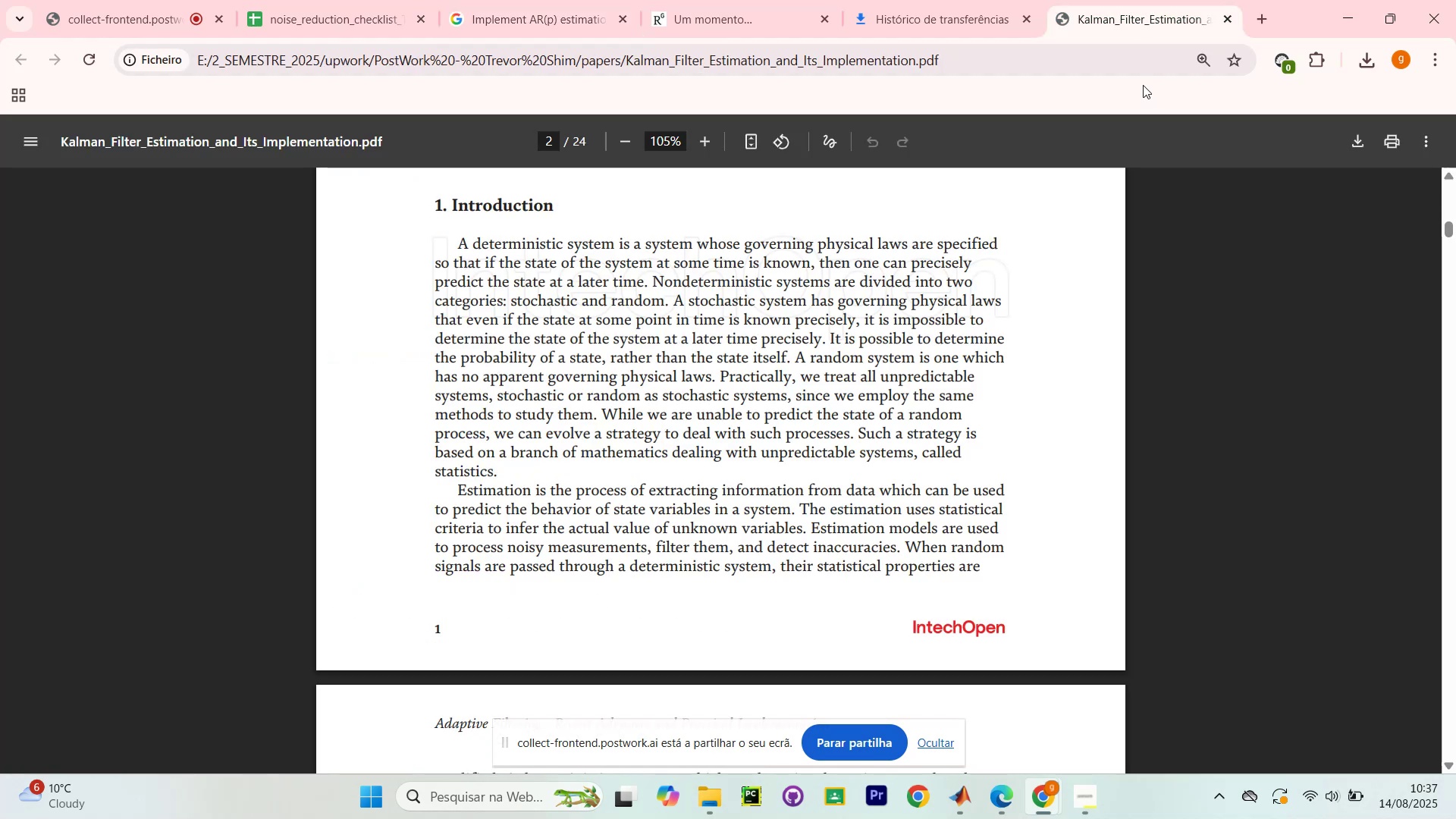 
scroll: coordinate [1232, 407], scroll_direction: down, amount: 5.0
 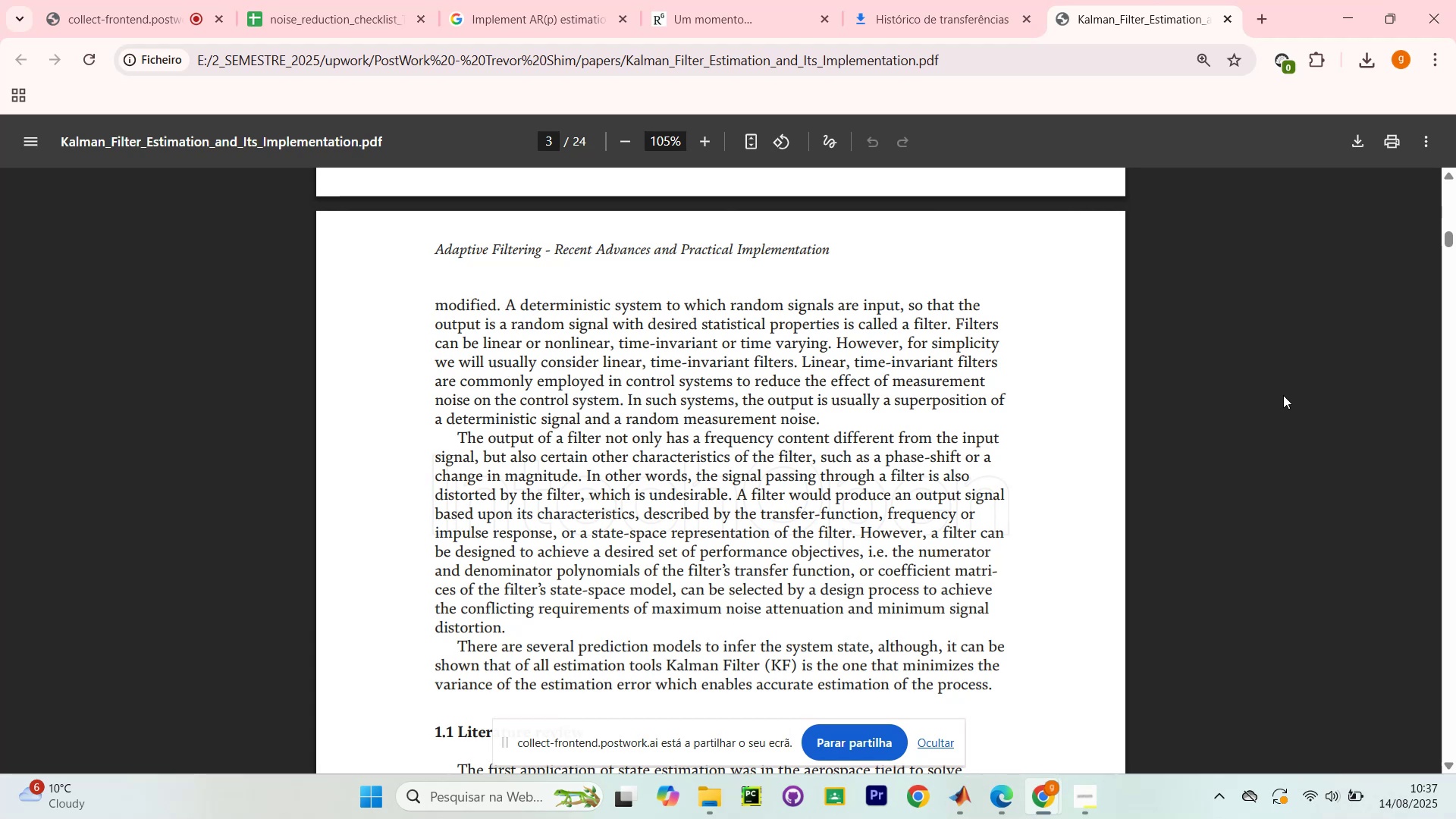 
wait(22.98)
 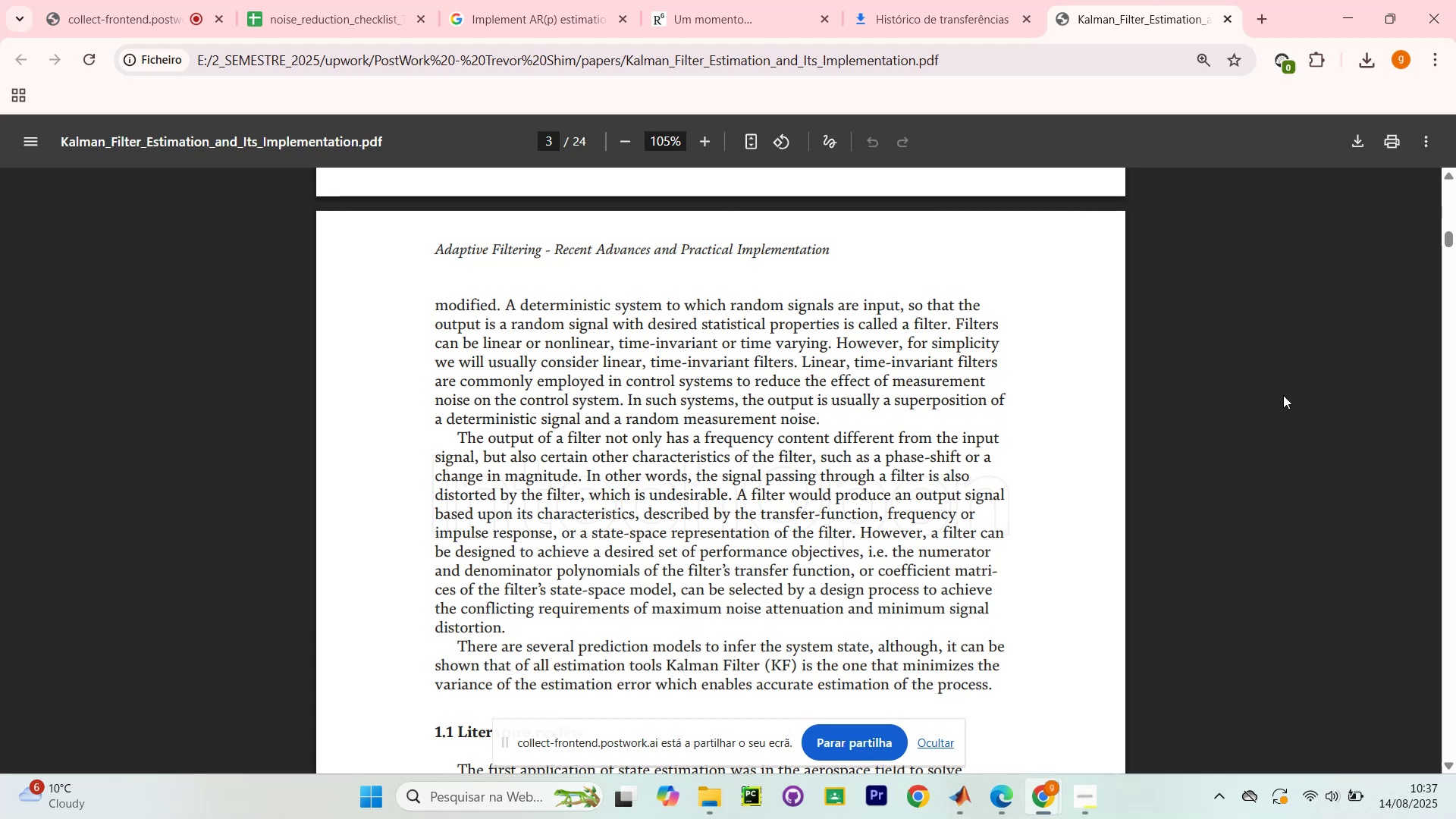 
scroll: coordinate [1387, 424], scroll_direction: down, amount: 6.0
 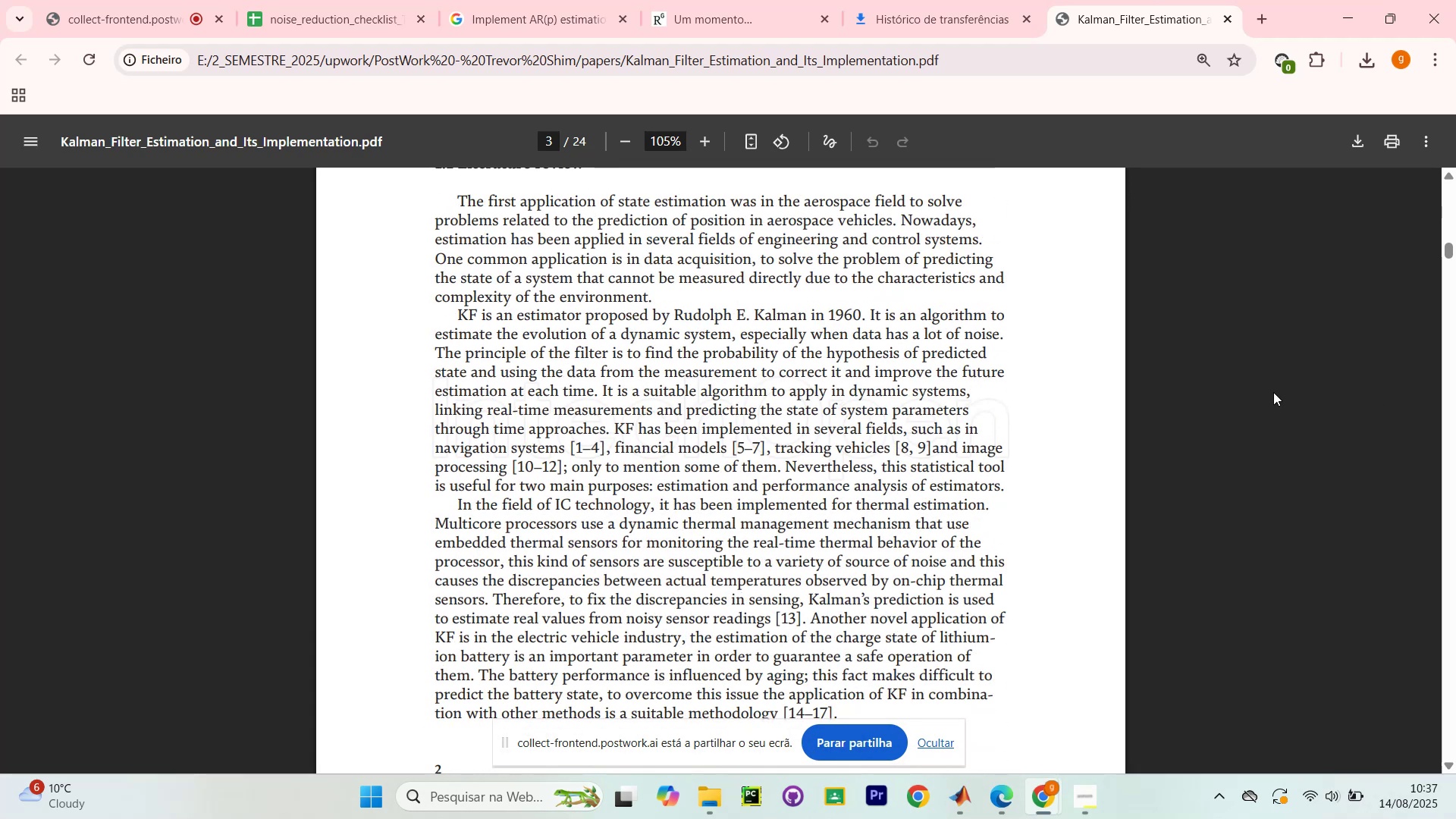 
scroll: coordinate [1285, 368], scroll_direction: up, amount: 2.0
 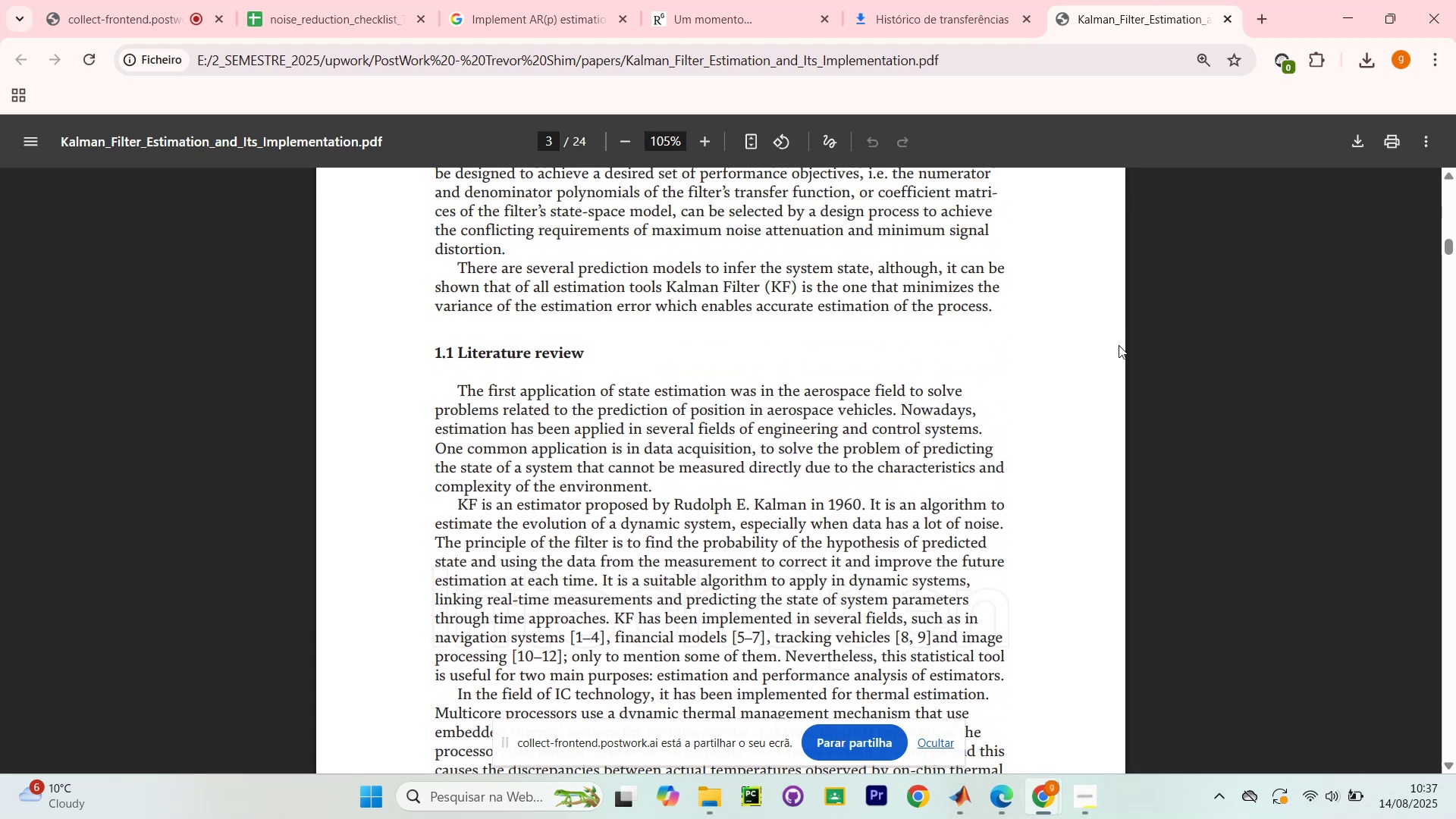 
scroll: coordinate [1229, 319], scroll_direction: down, amount: 20.0
 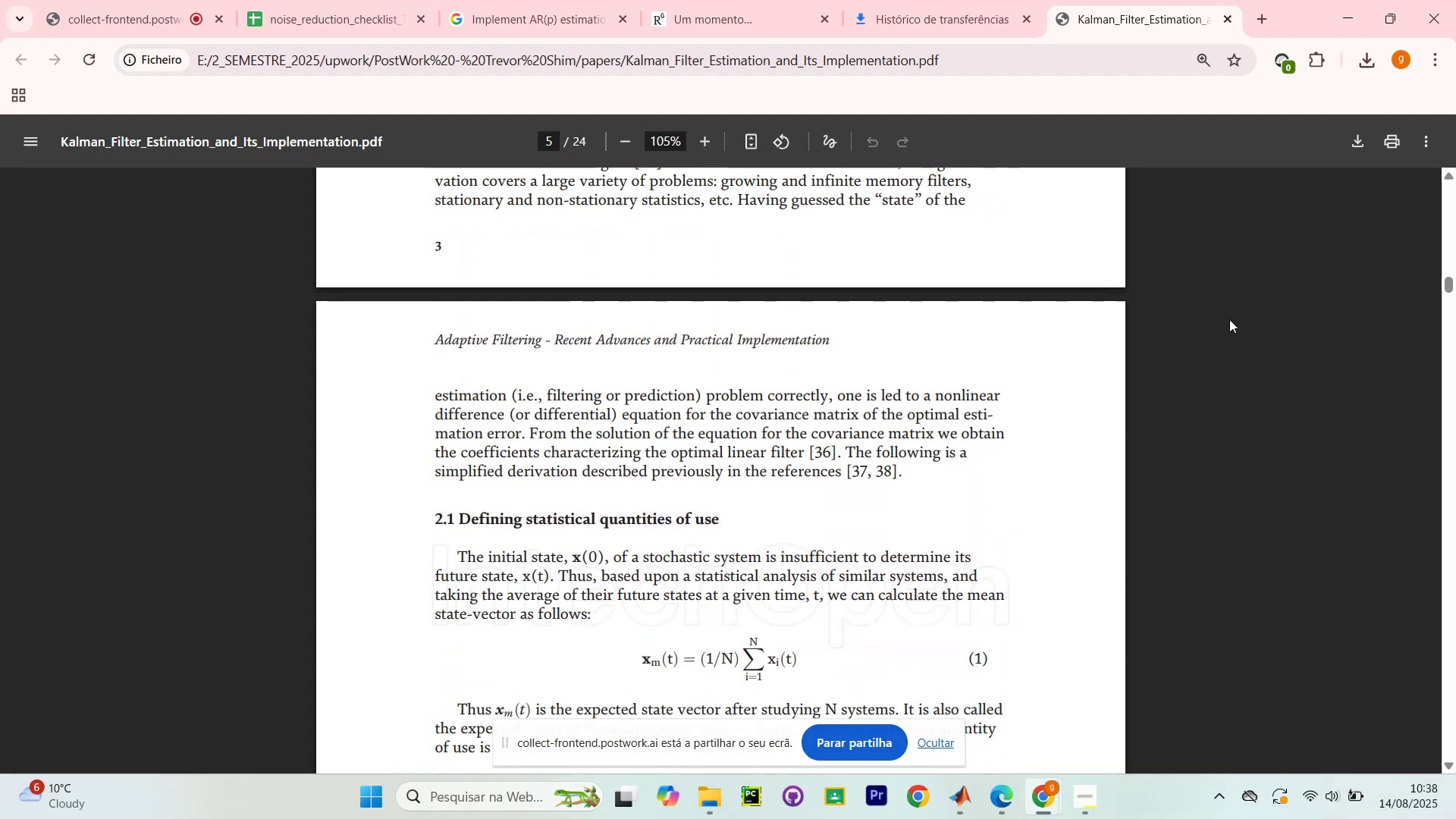 
scroll: coordinate [1232, 318], scroll_direction: down, amount: 5.0
 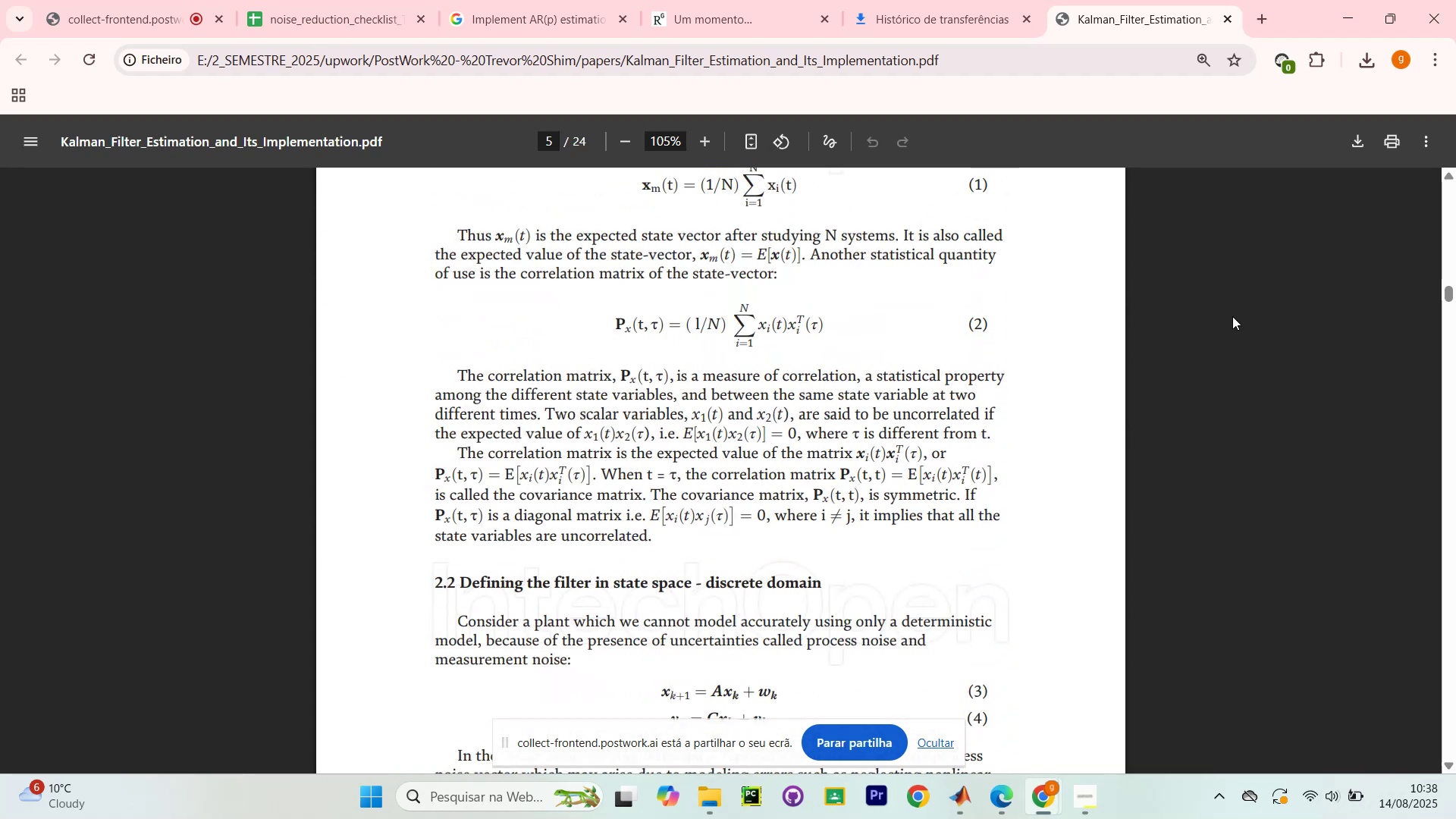 
scroll: coordinate [1232, 315], scroll_direction: up, amount: 2.0
 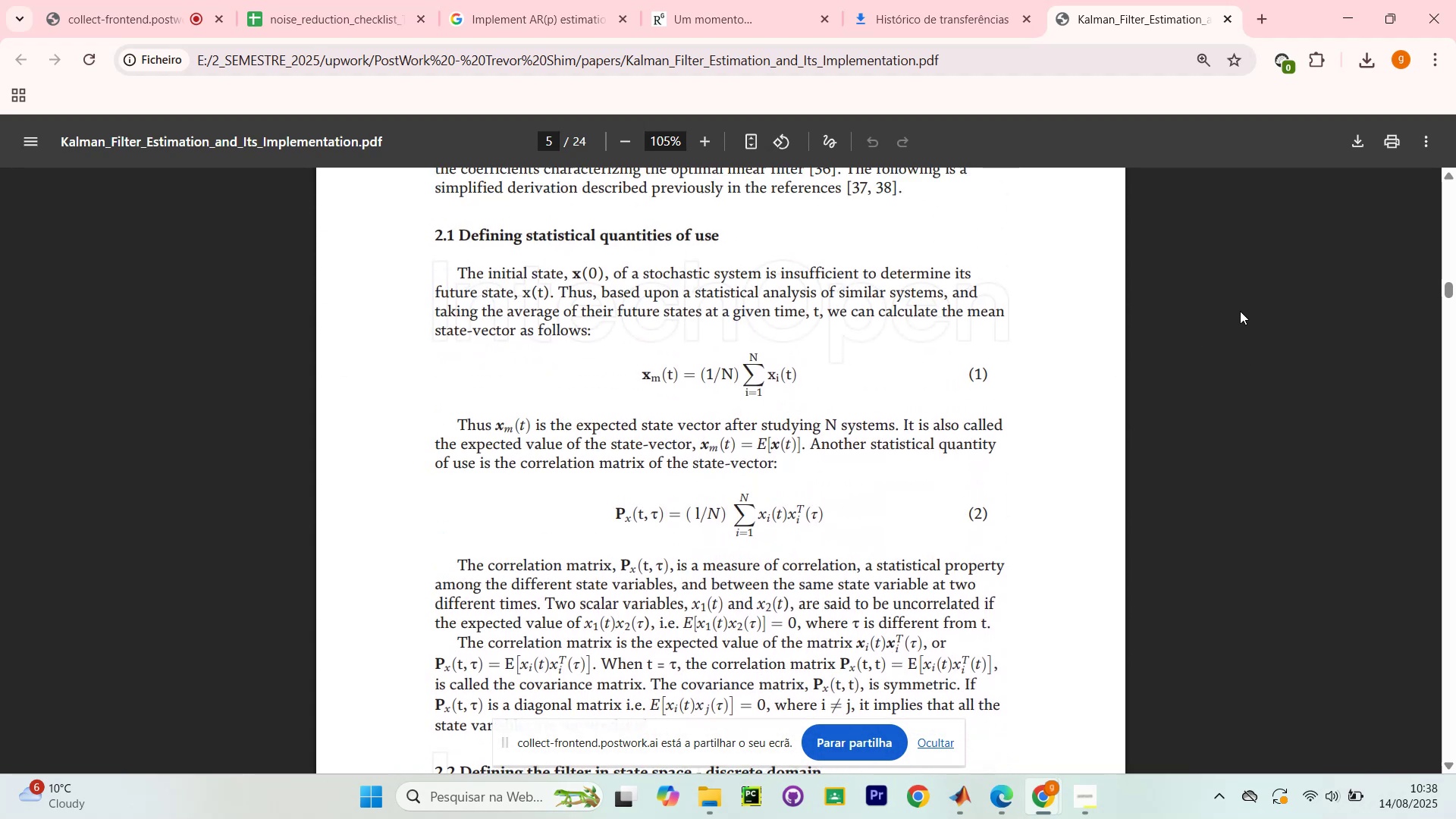 
scroll: coordinate [1262, 325], scroll_direction: down, amount: 17.0
 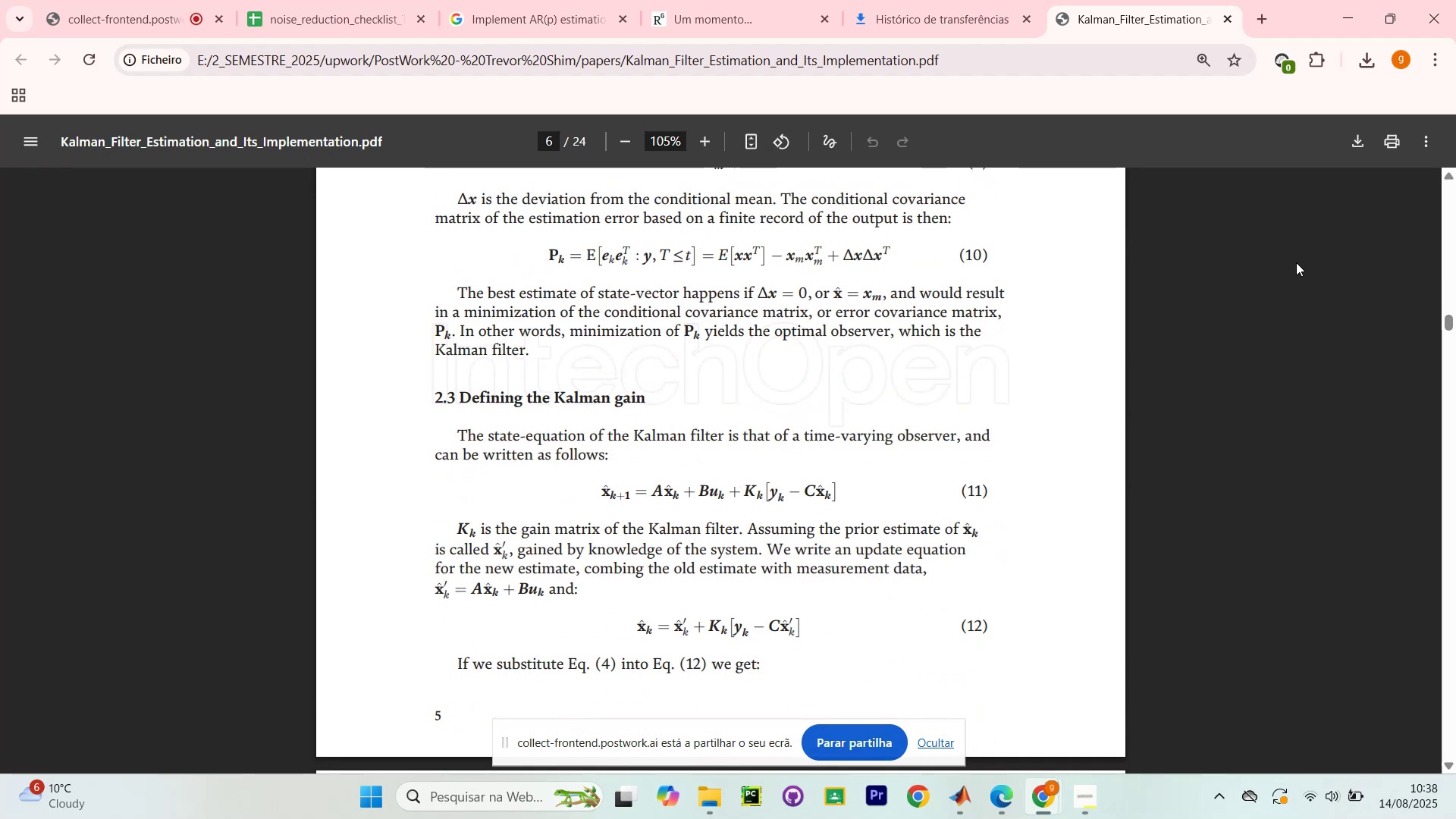 
wait(6.08)
 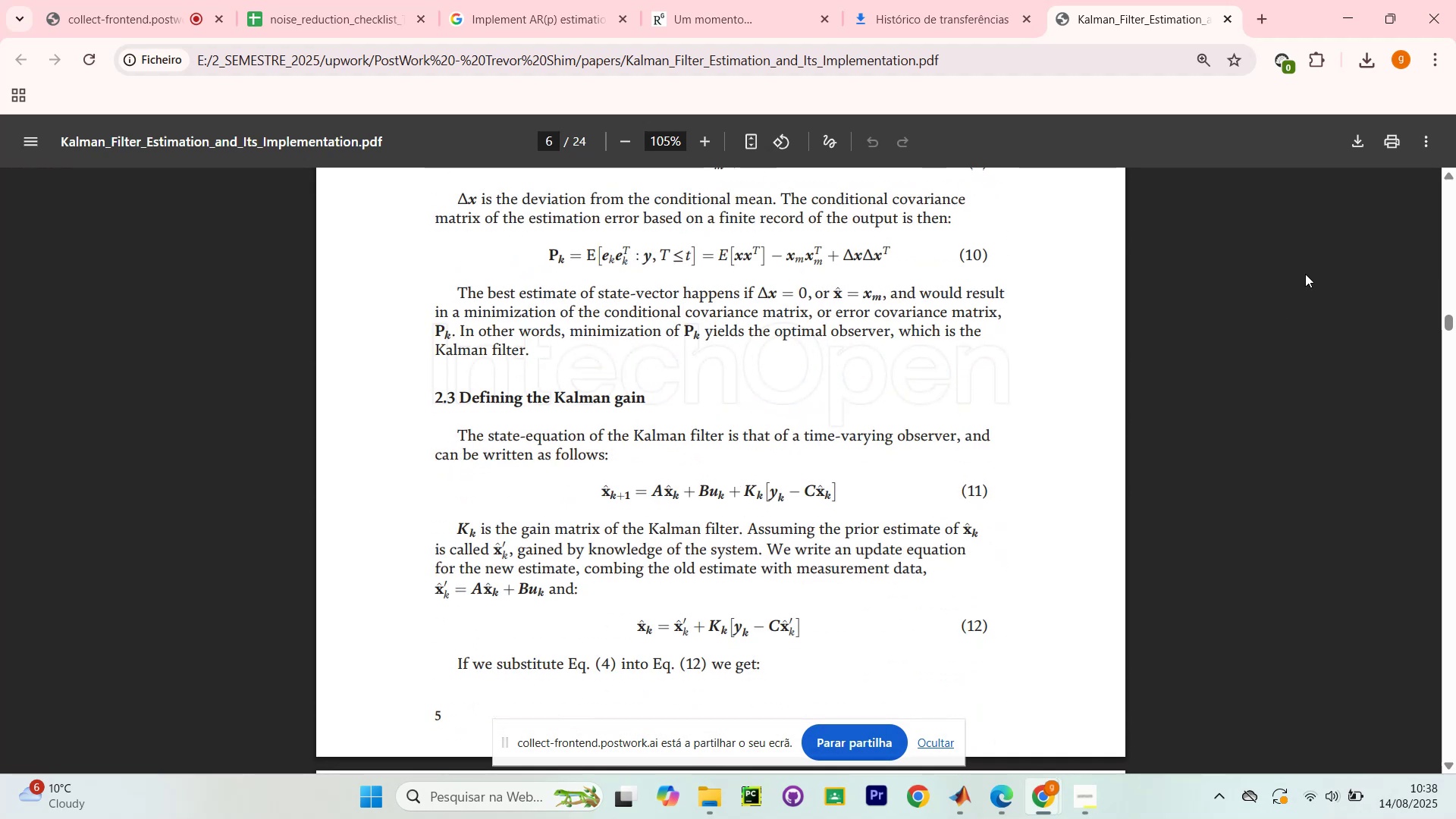 
scroll: coordinate [1056, 237], scroll_direction: down, amount: 28.0
 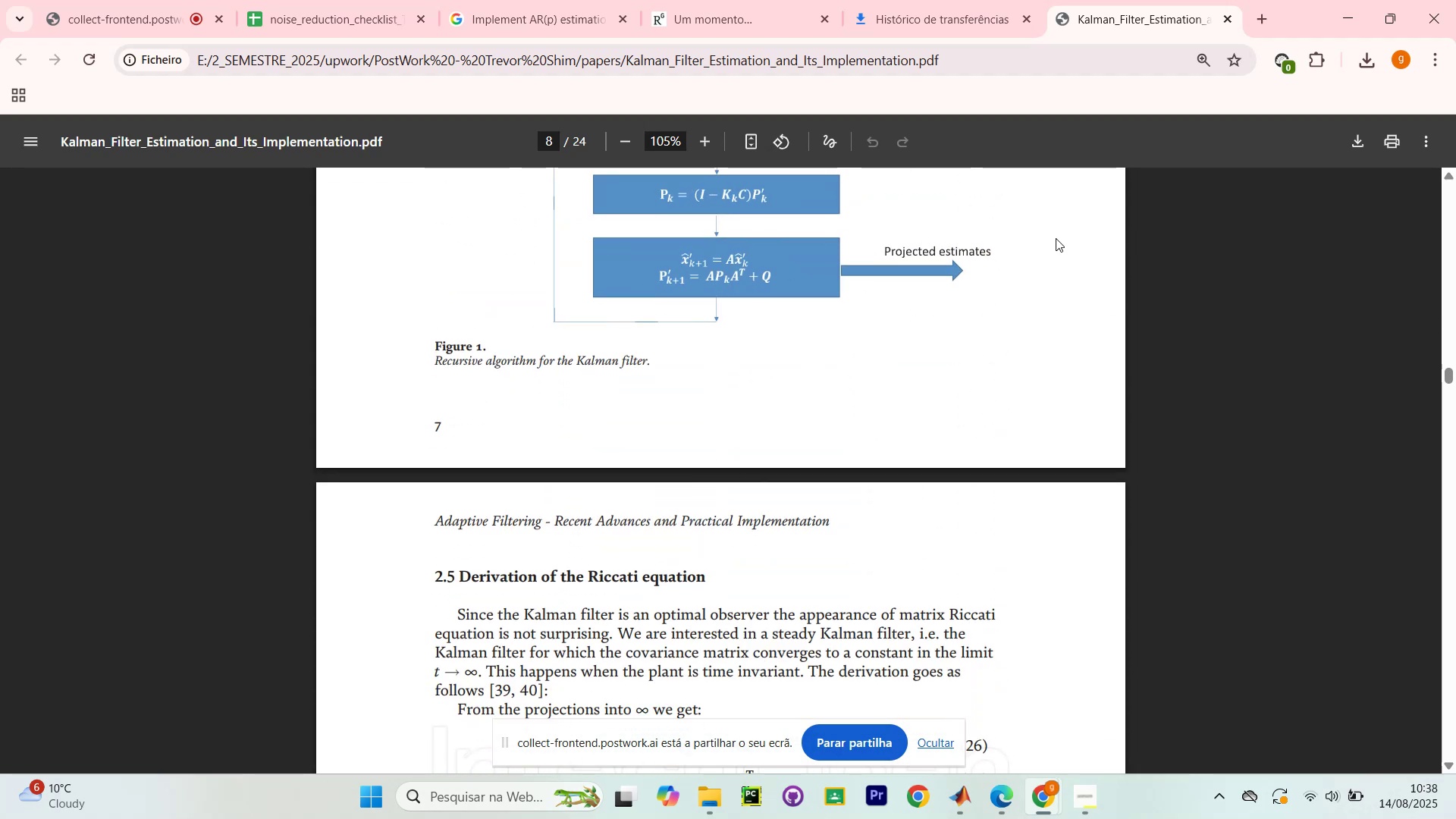 
scroll: coordinate [1056, 238], scroll_direction: up, amount: 4.0
 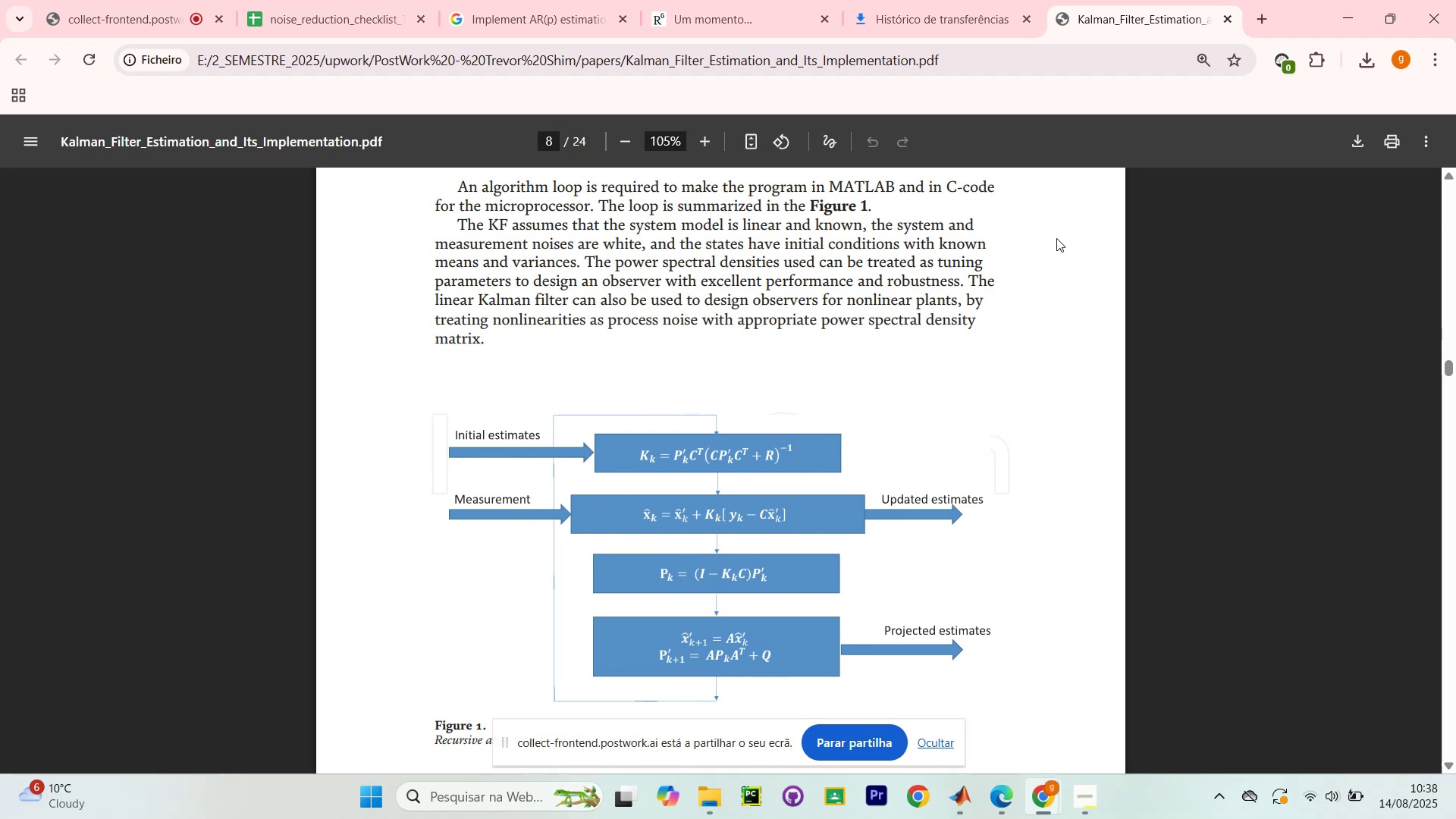 
wait(6.48)
 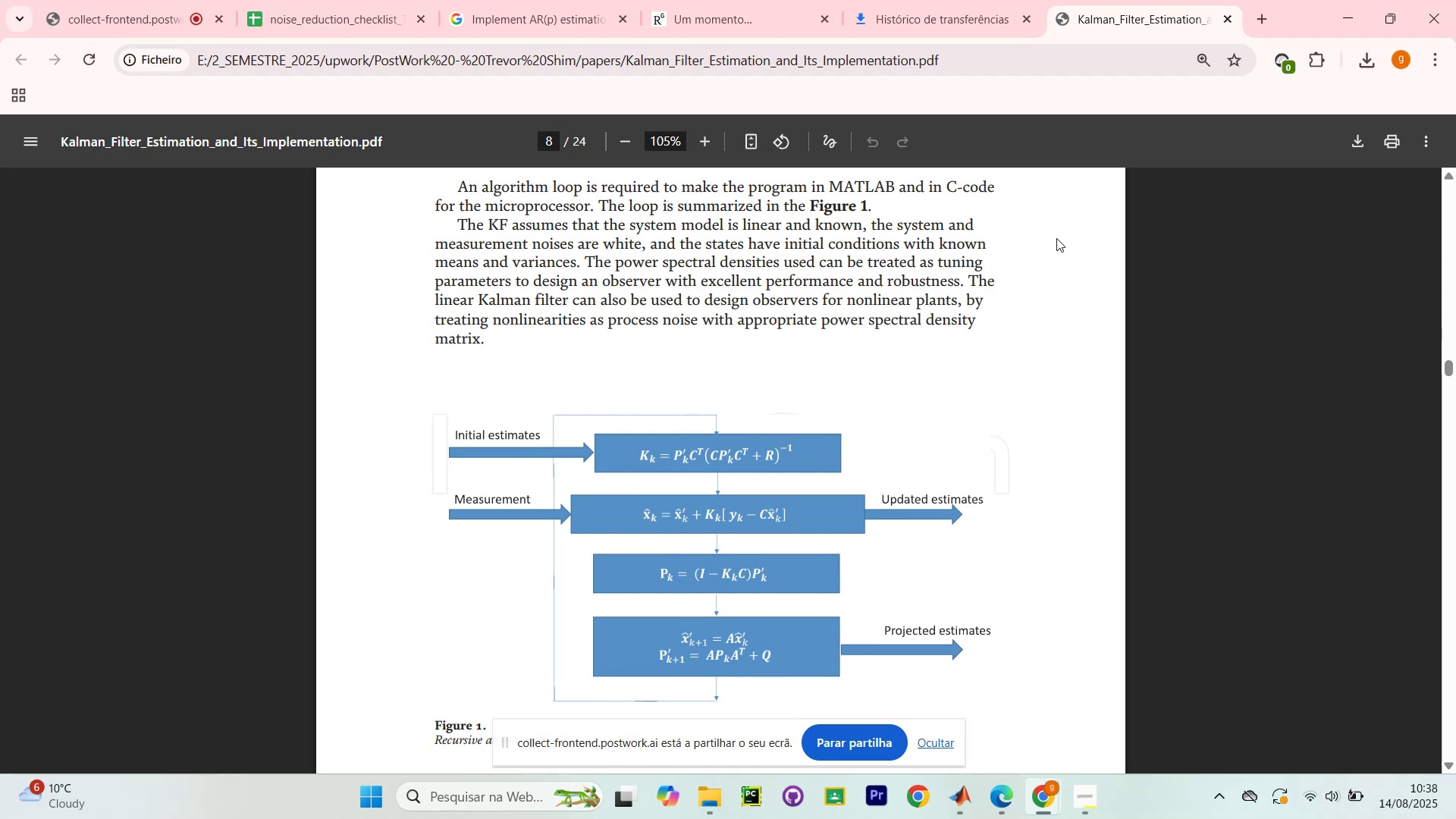 
scroll: coordinate [1112, 301], scroll_direction: down, amount: 9.0
 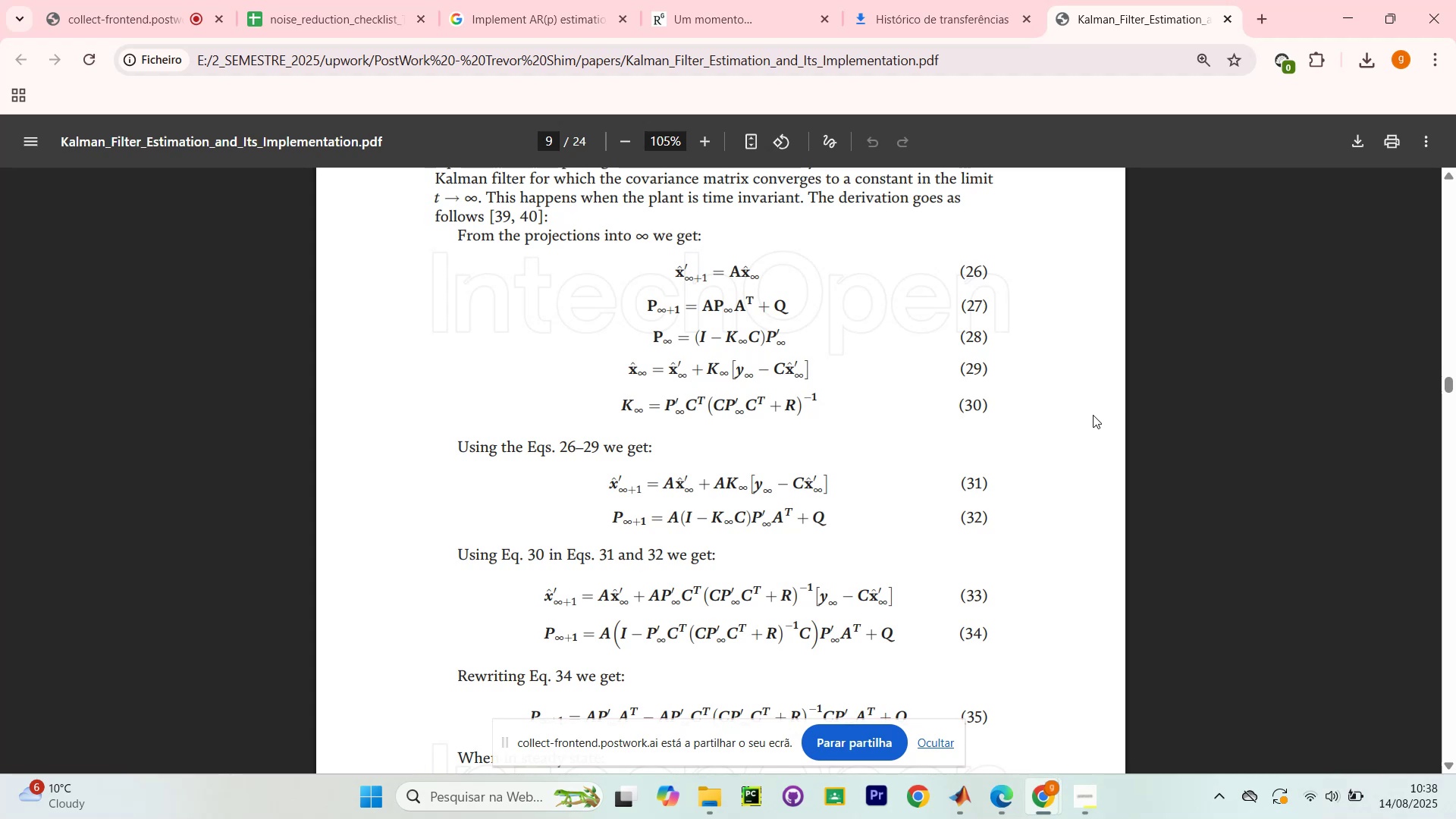 
wait(7.51)
 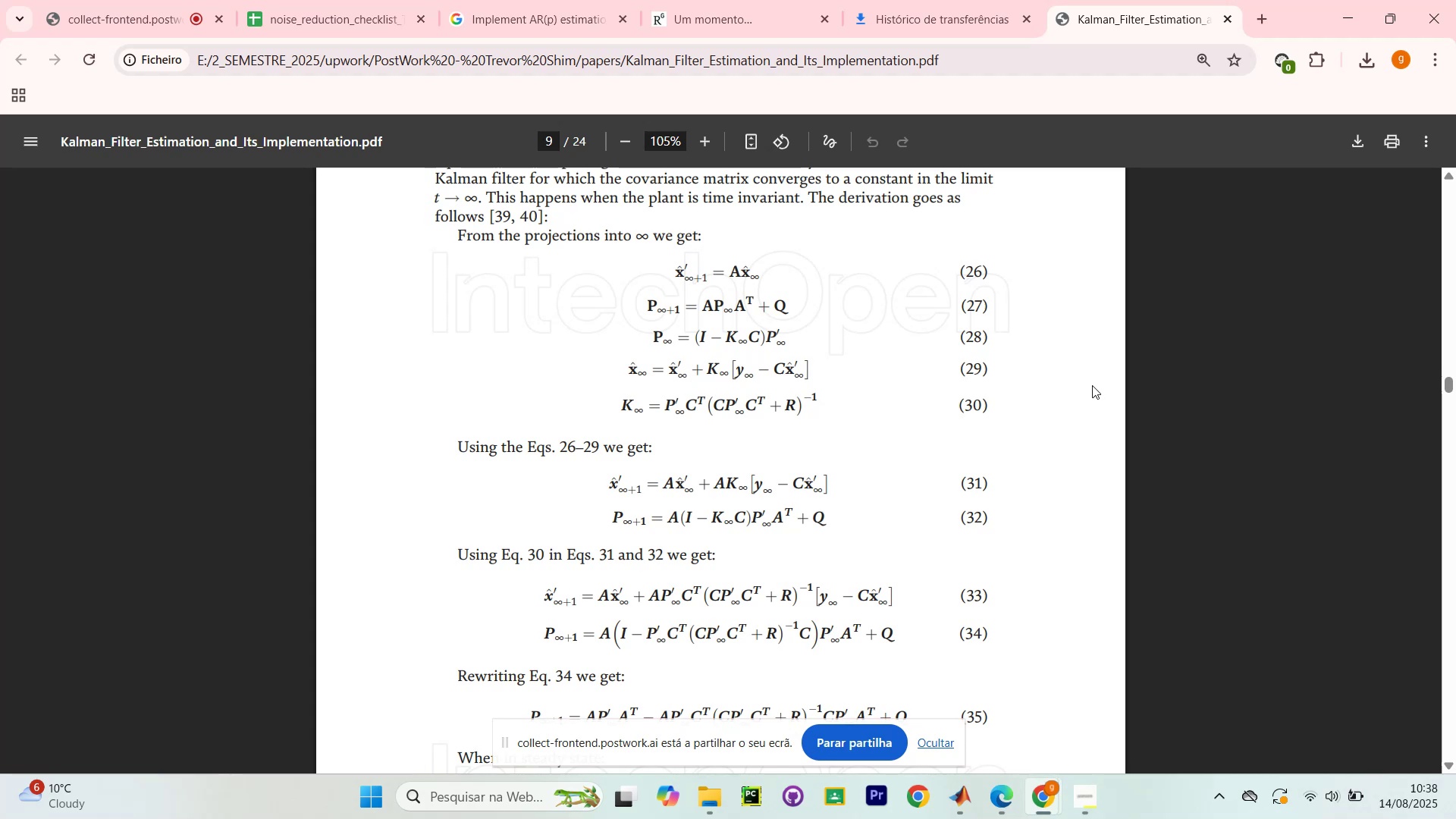 
scroll: coordinate [1084, 343], scroll_direction: down, amount: 8.0
 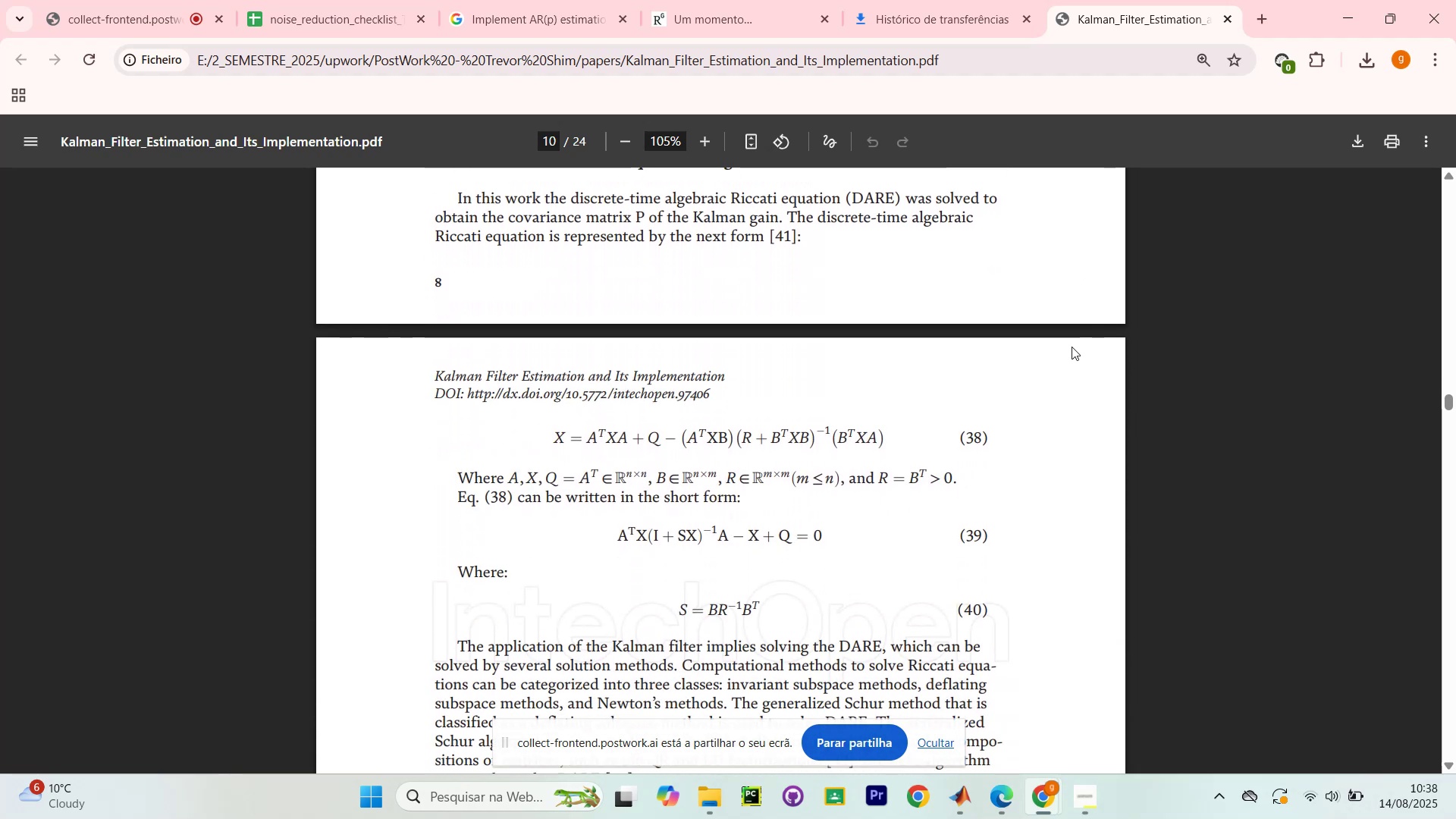 
scroll: coordinate [1064, 340], scroll_direction: down, amount: 6.0
 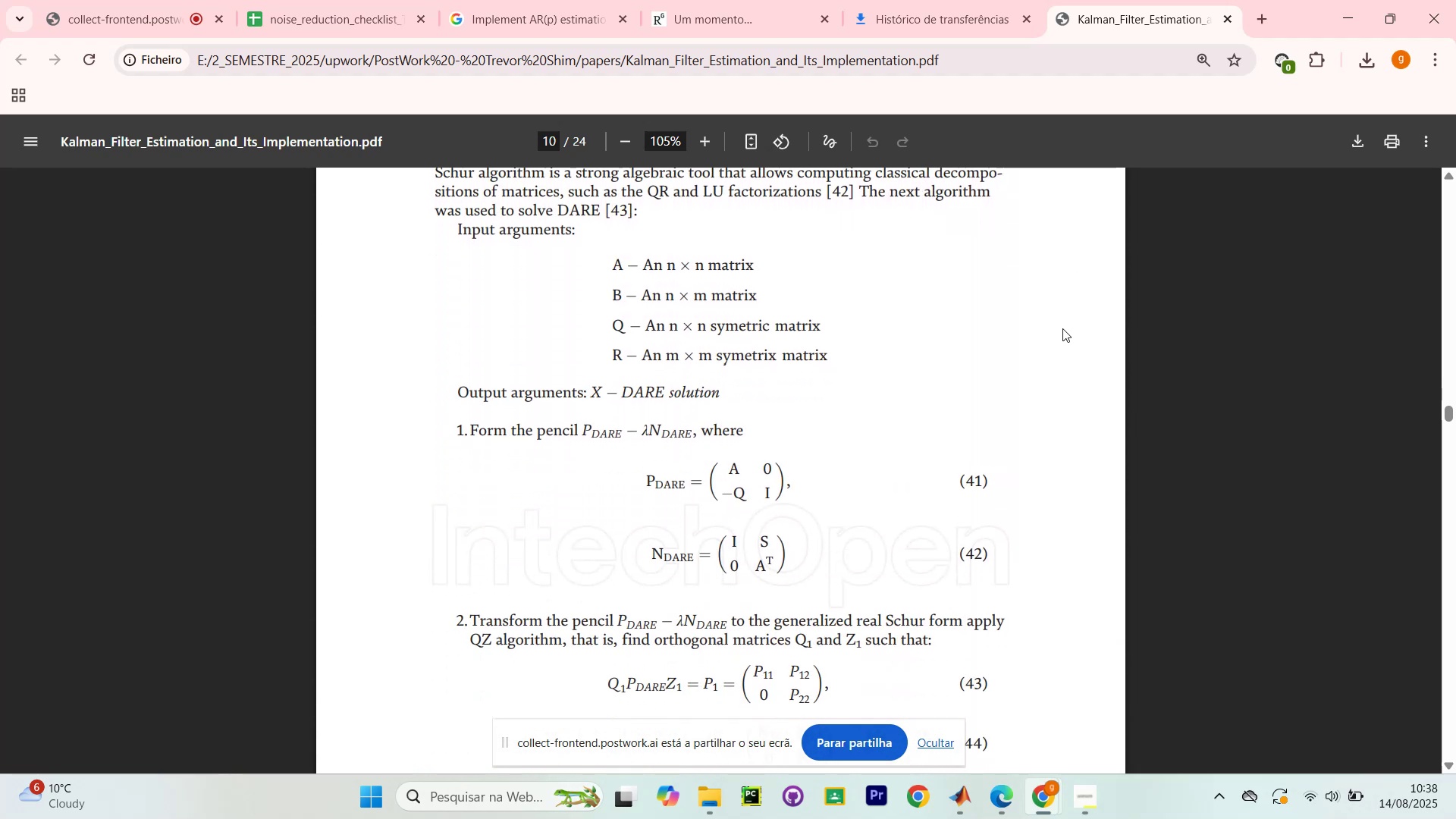 
scroll: coordinate [1094, 370], scroll_direction: down, amount: 13.0
 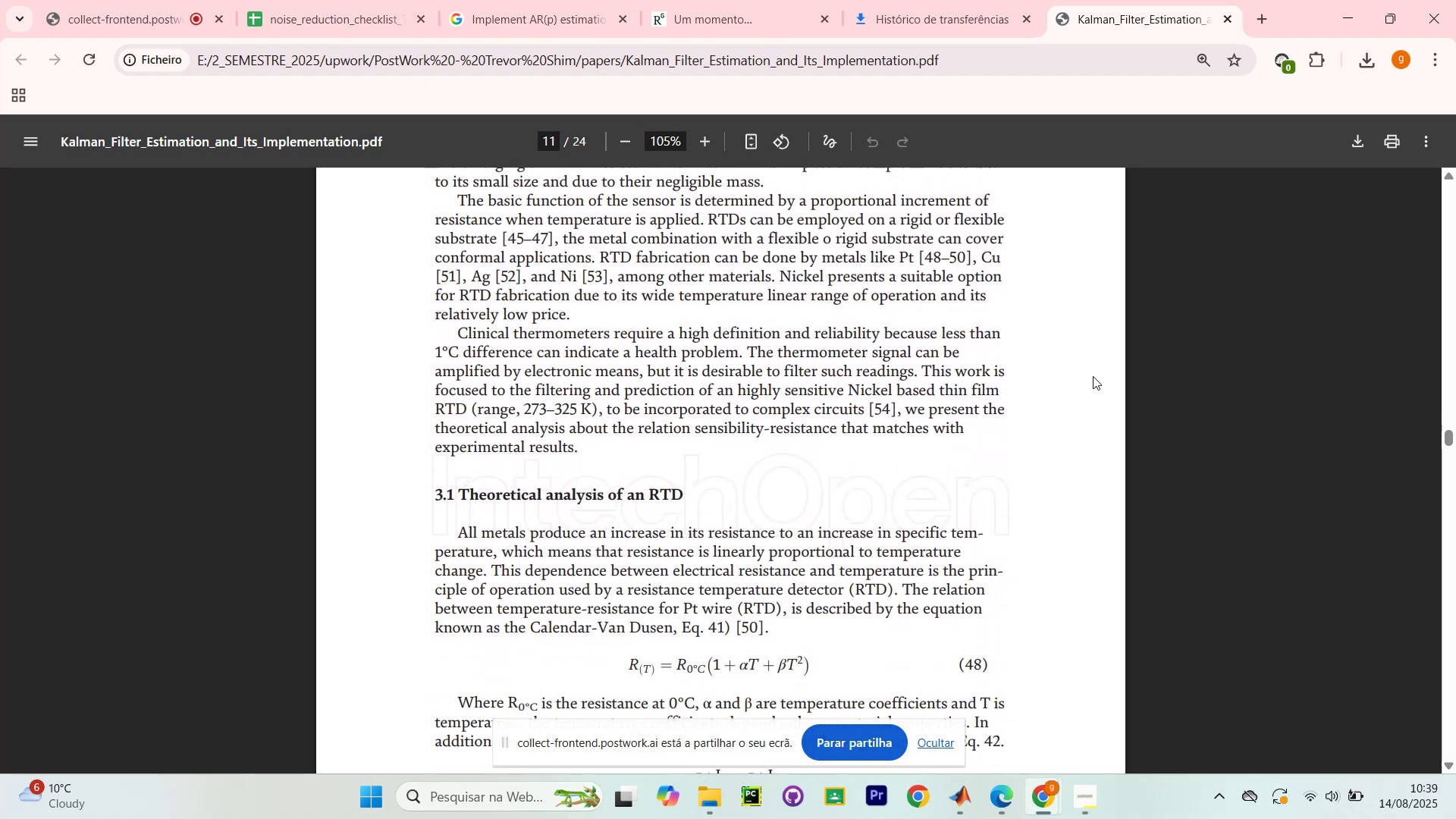 
scroll: coordinate [1087, 370], scroll_direction: up, amount: 2.0
 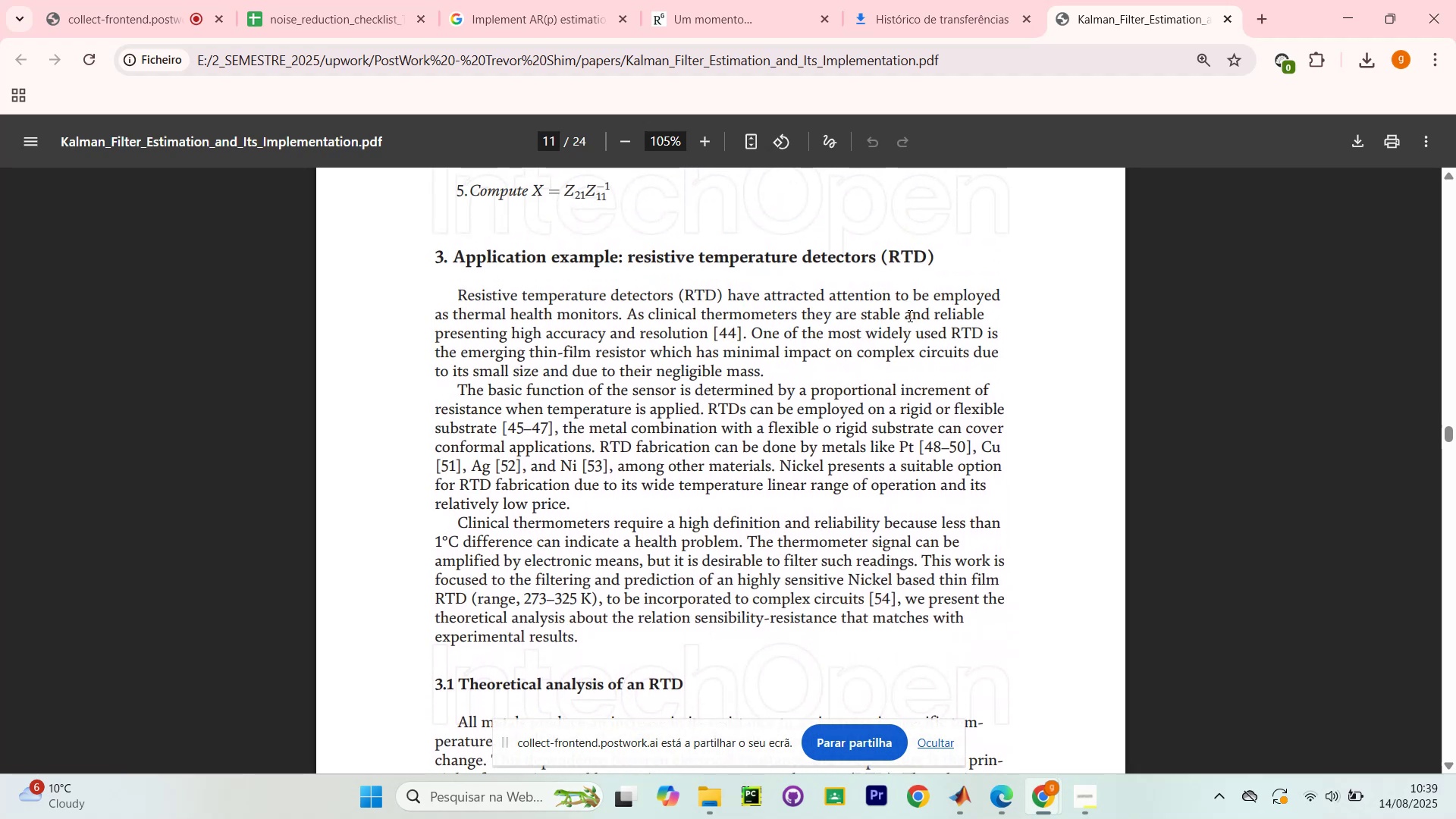 
scroll: coordinate [1034, 314], scroll_direction: down, amount: 5.0
 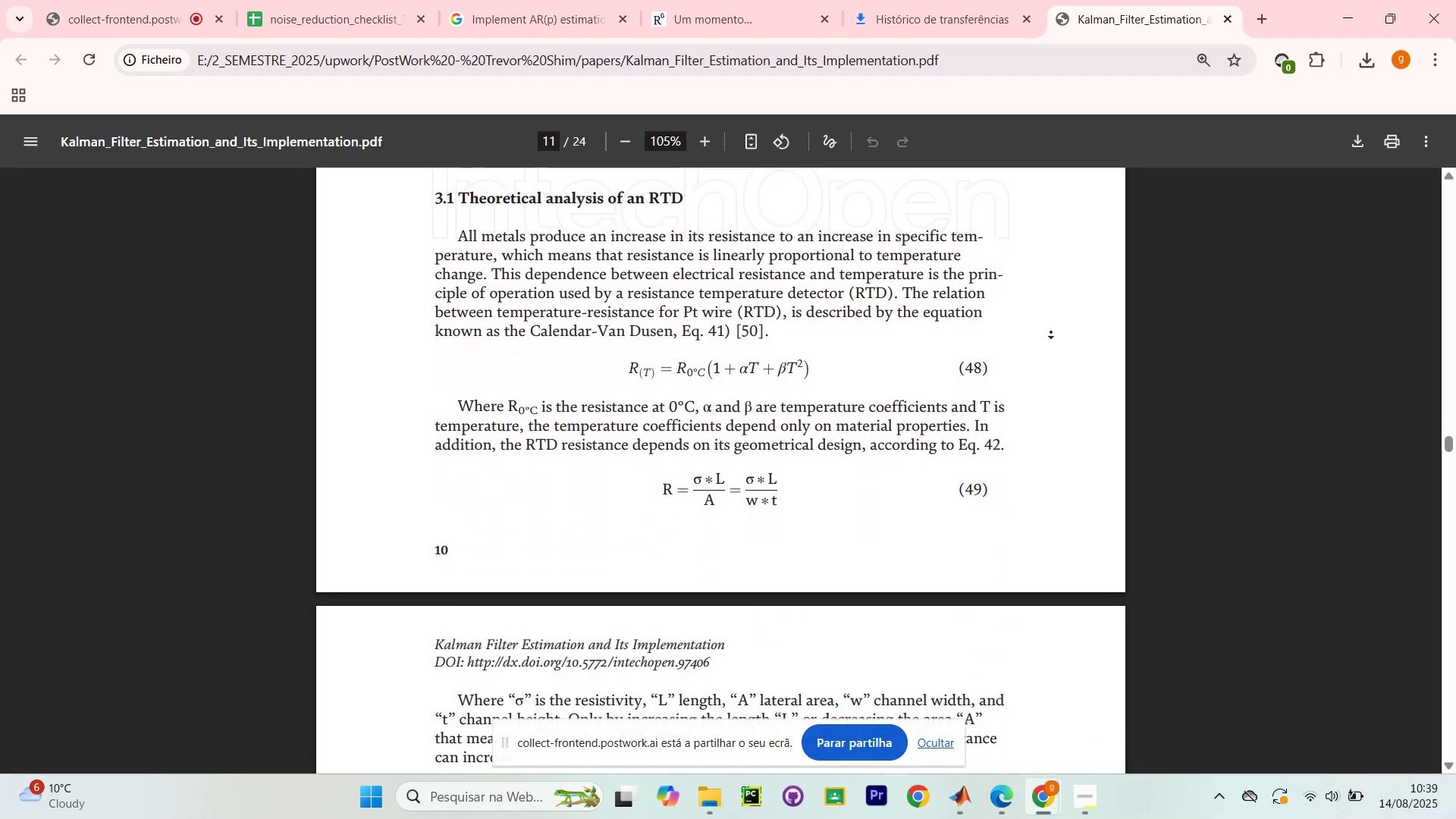 
scroll: coordinate [1059, 322], scroll_direction: up, amount: 1.0
 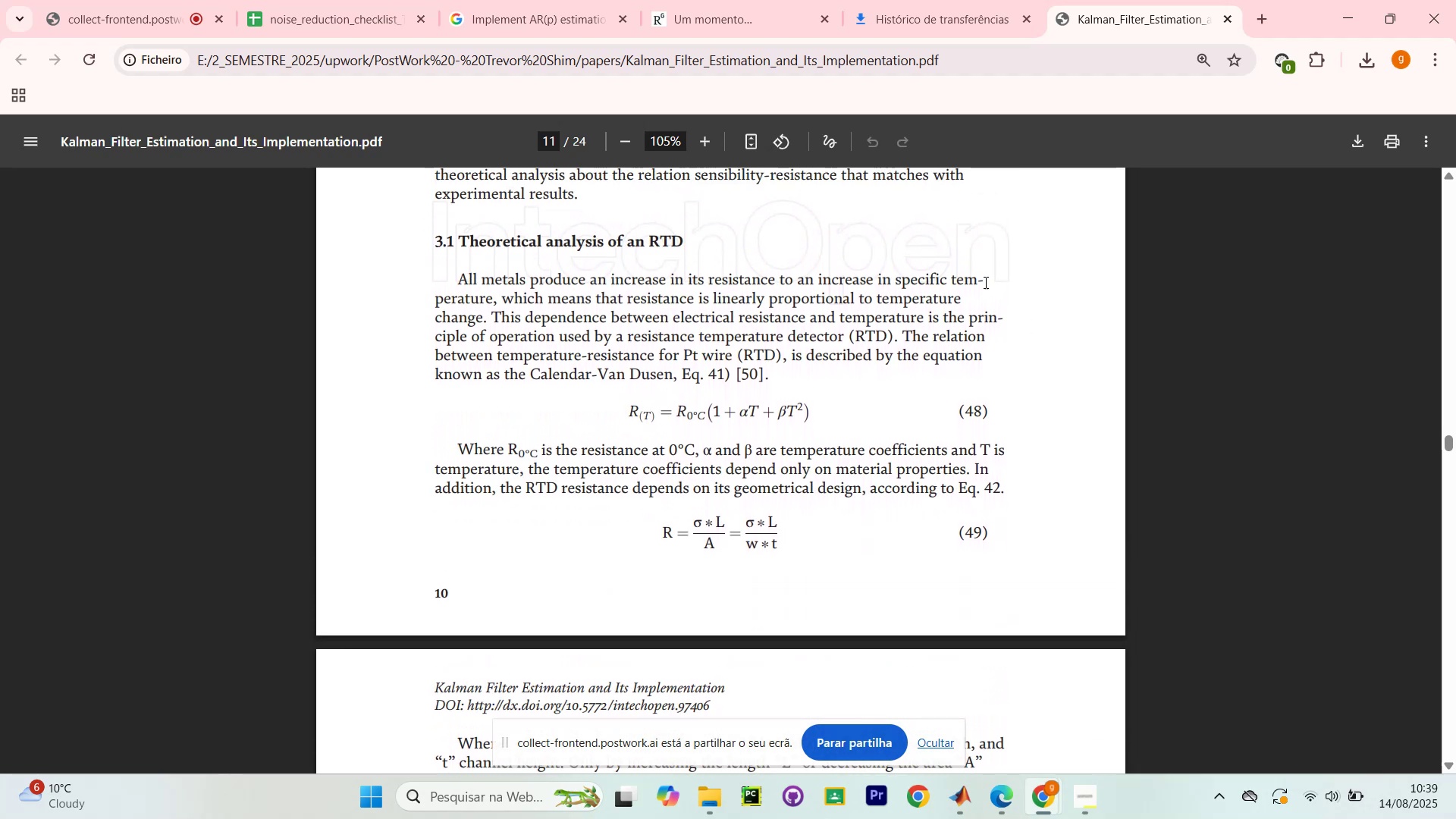 
scroll: coordinate [1099, 224], scroll_direction: down, amount: 23.0
 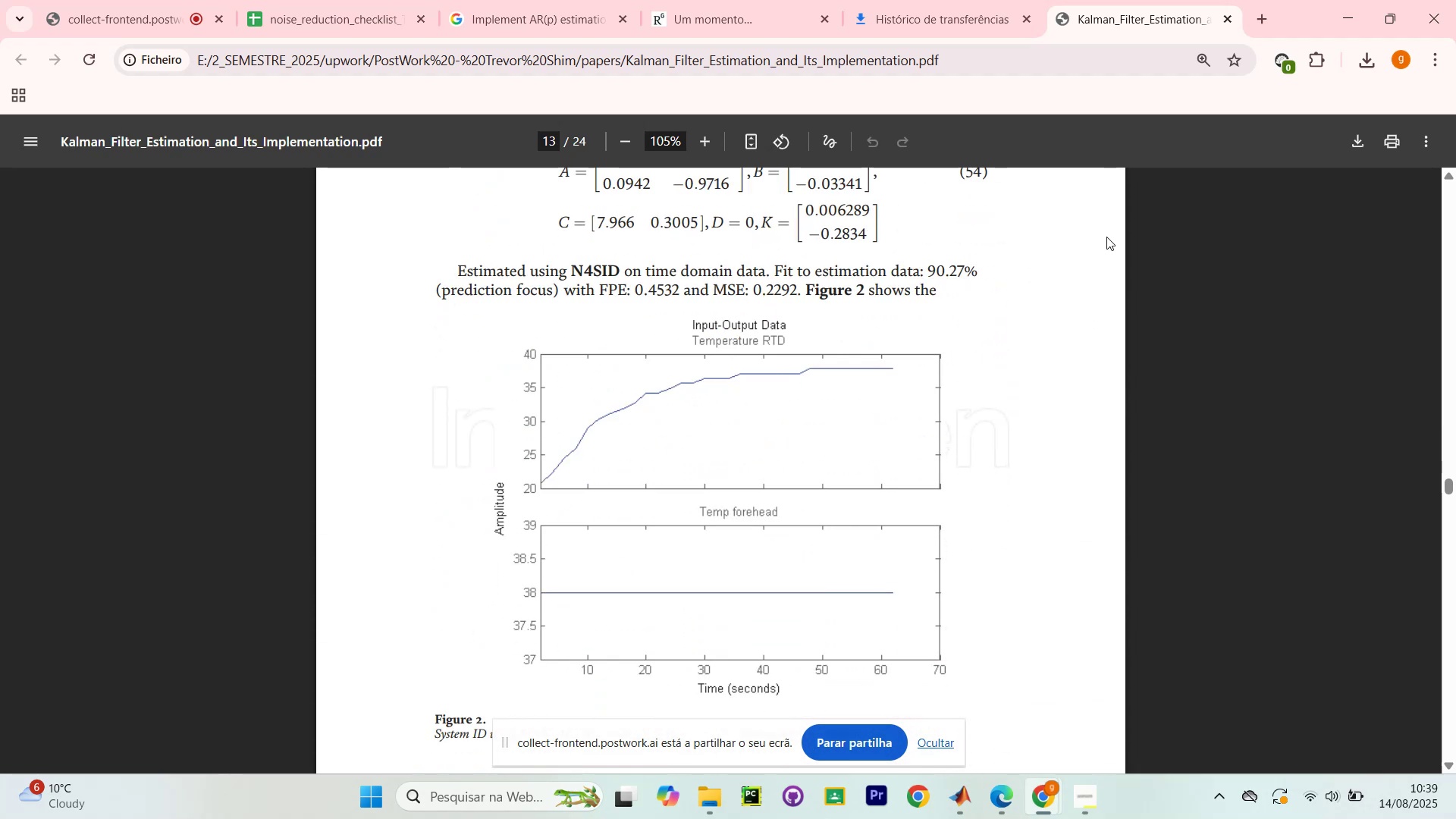 
scroll: coordinate [1101, 238], scroll_direction: down, amount: 13.0
 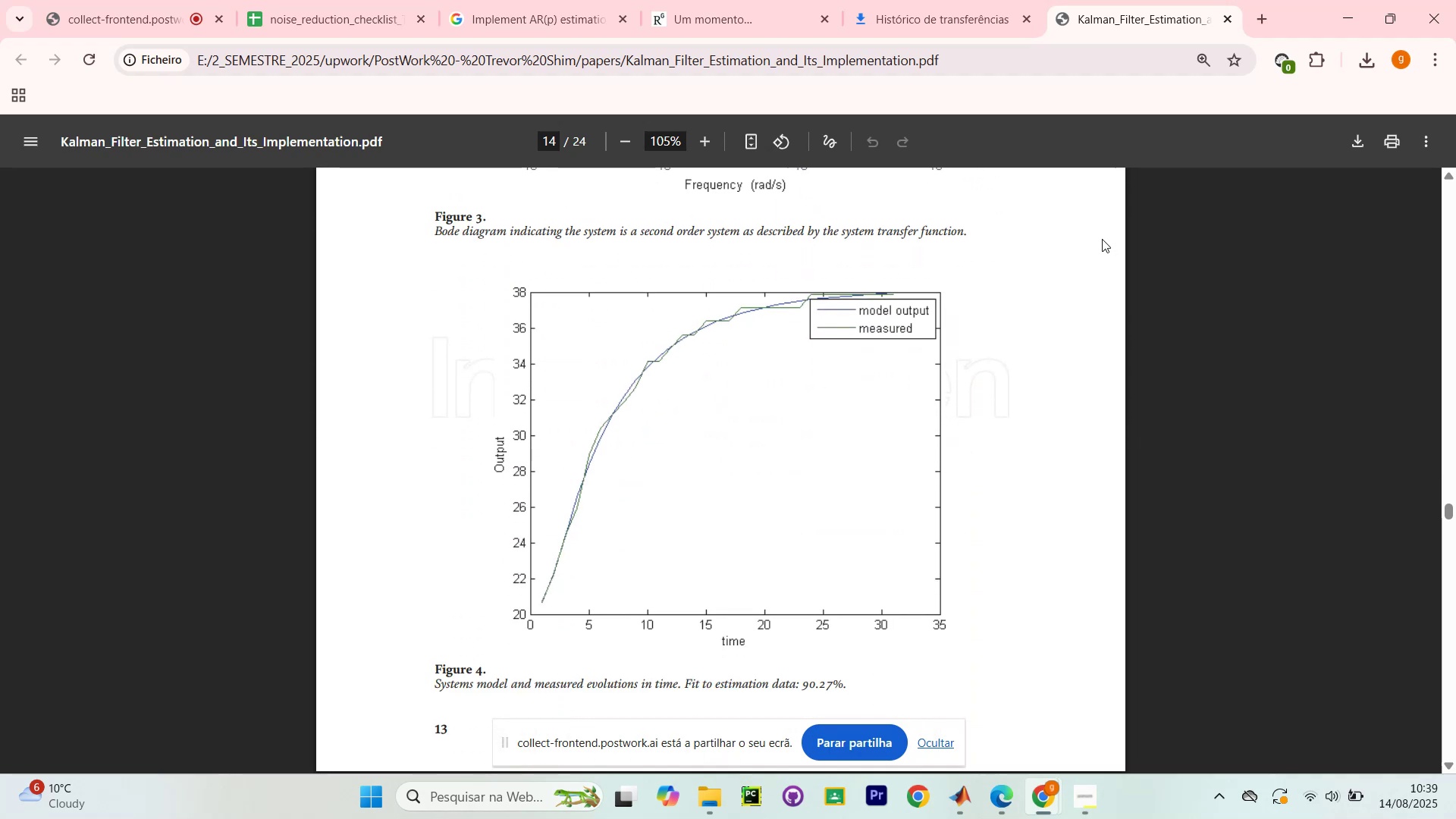 
scroll: coordinate [1078, 233], scroll_direction: down, amount: 8.0
 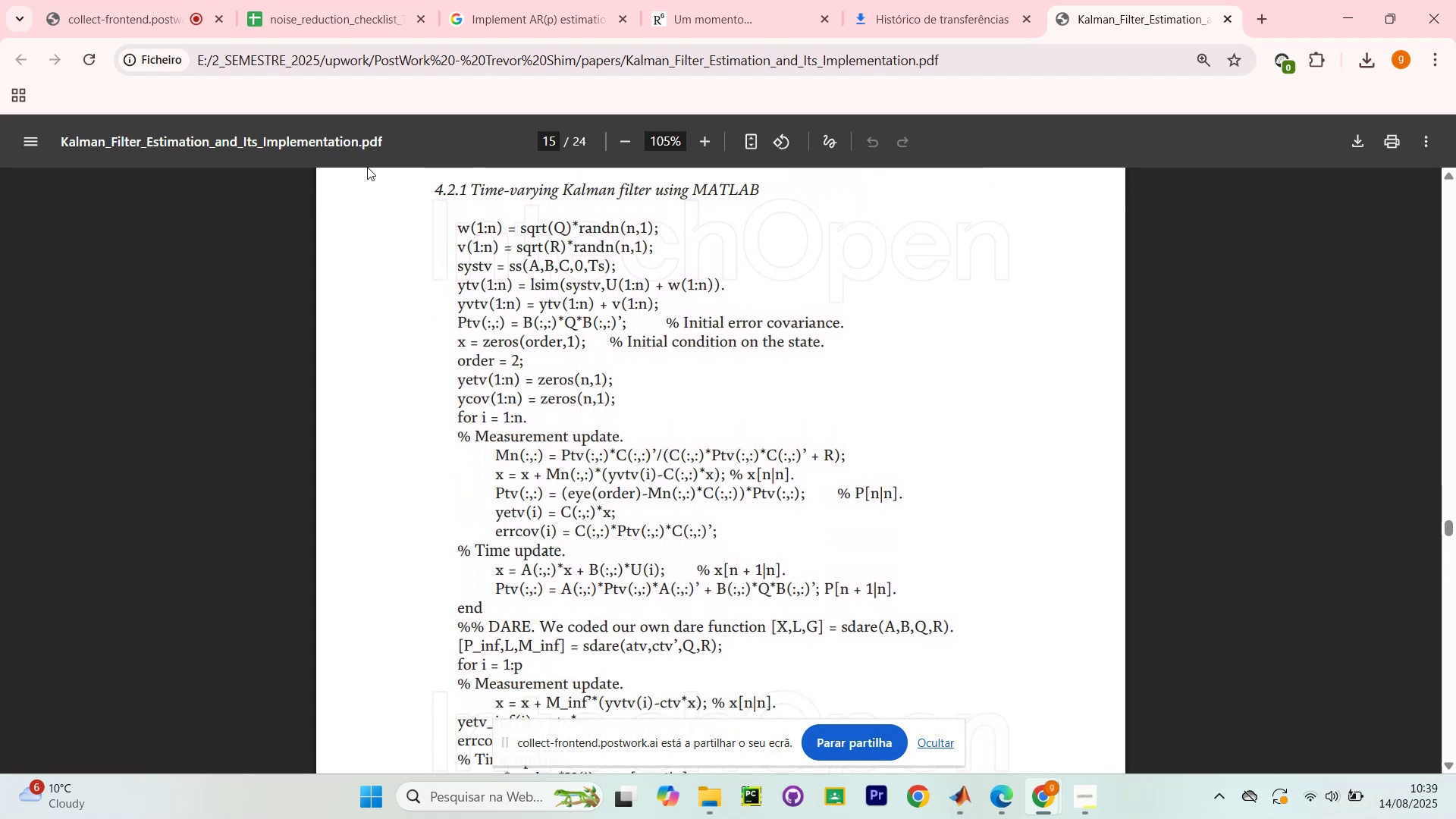 
wait(5.49)
 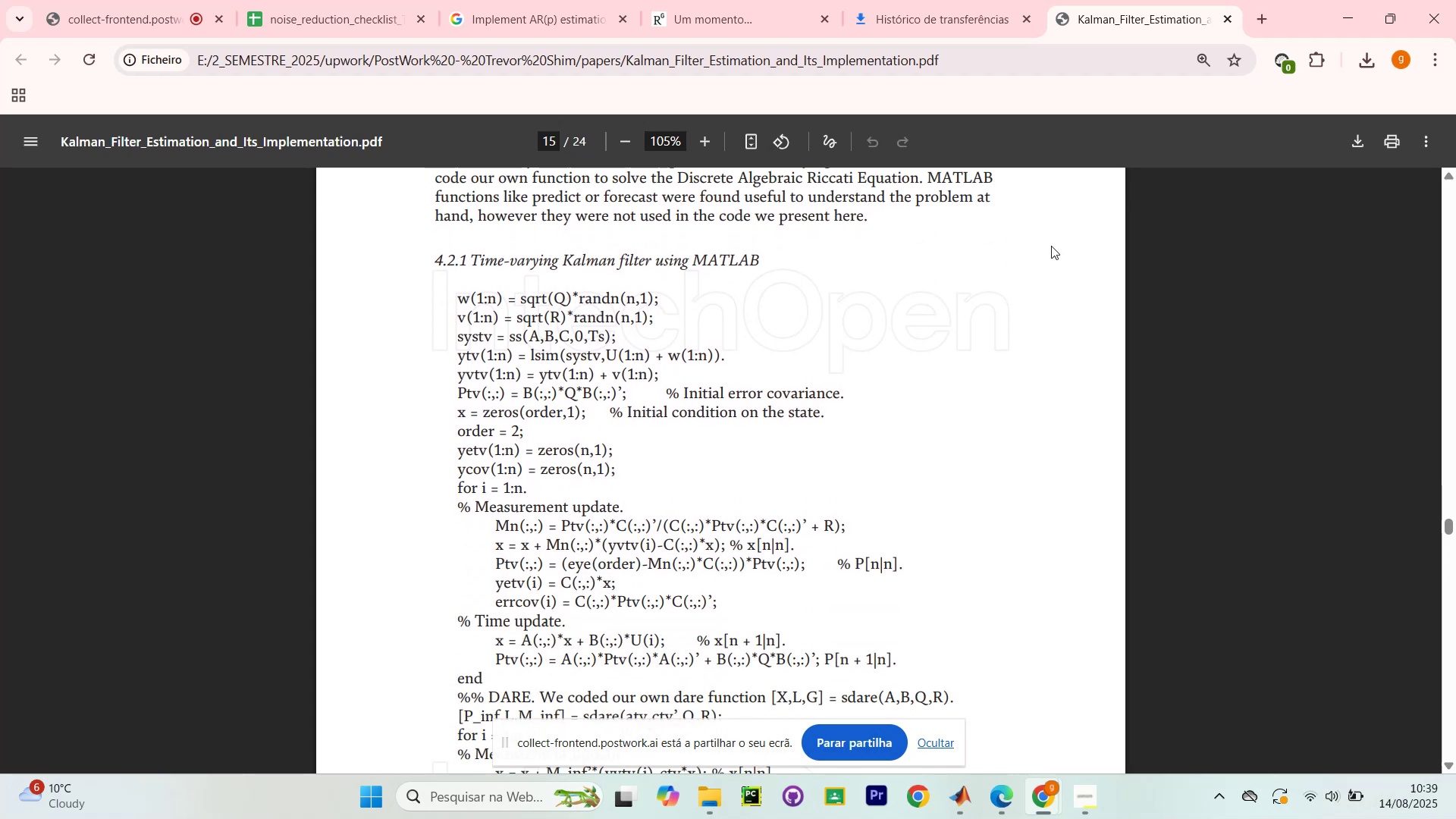 
left_click_drag(start_coordinate=[508, 198], to_coordinate=[742, 229])
 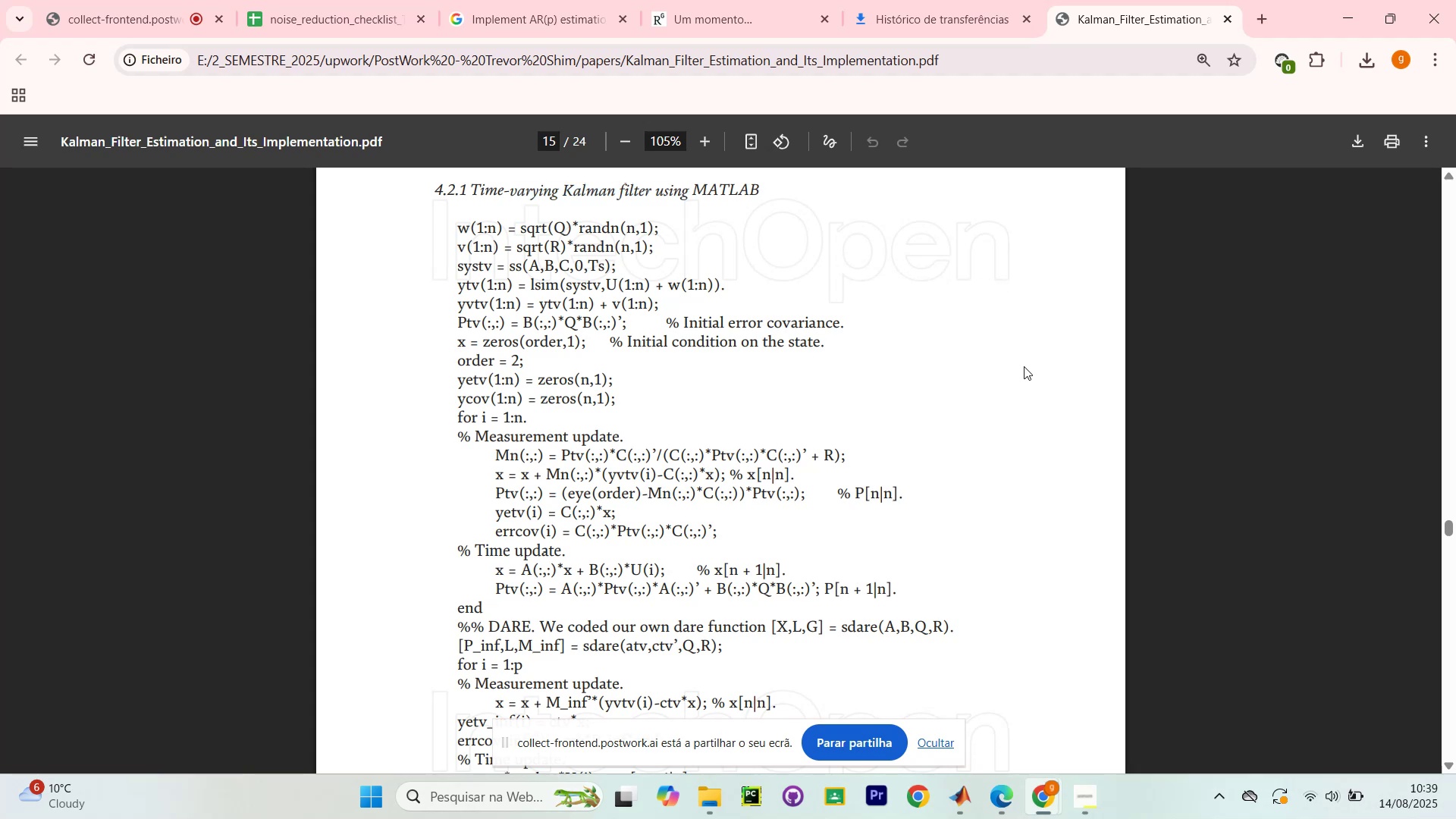 
hold_key(key=ControlLeft, duration=0.57)
scroll: coordinate [1006, 388], scroll_direction: down, amount: 5.0
 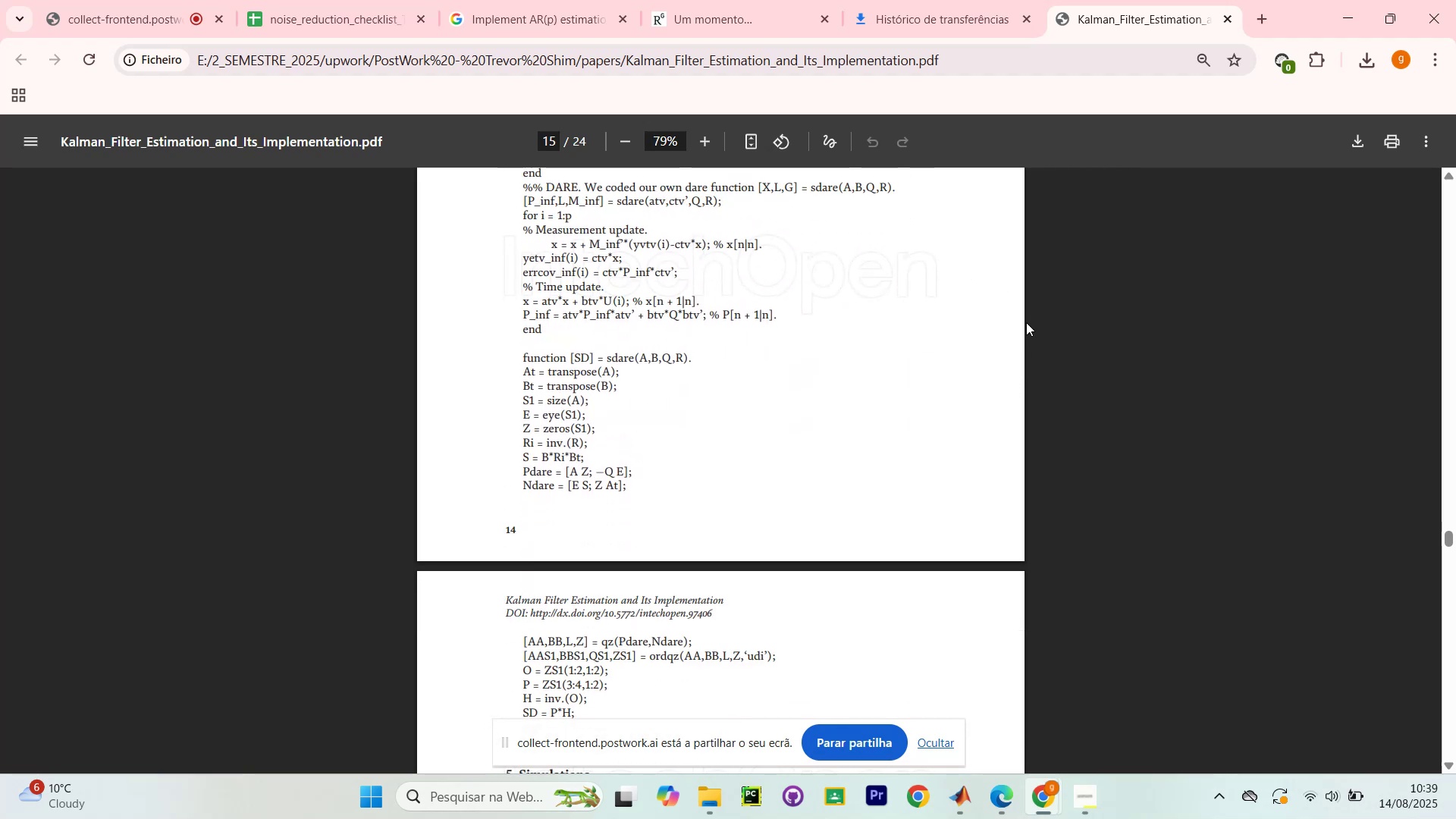 
scroll: coordinate [1010, 315], scroll_direction: up, amount: 5.0
 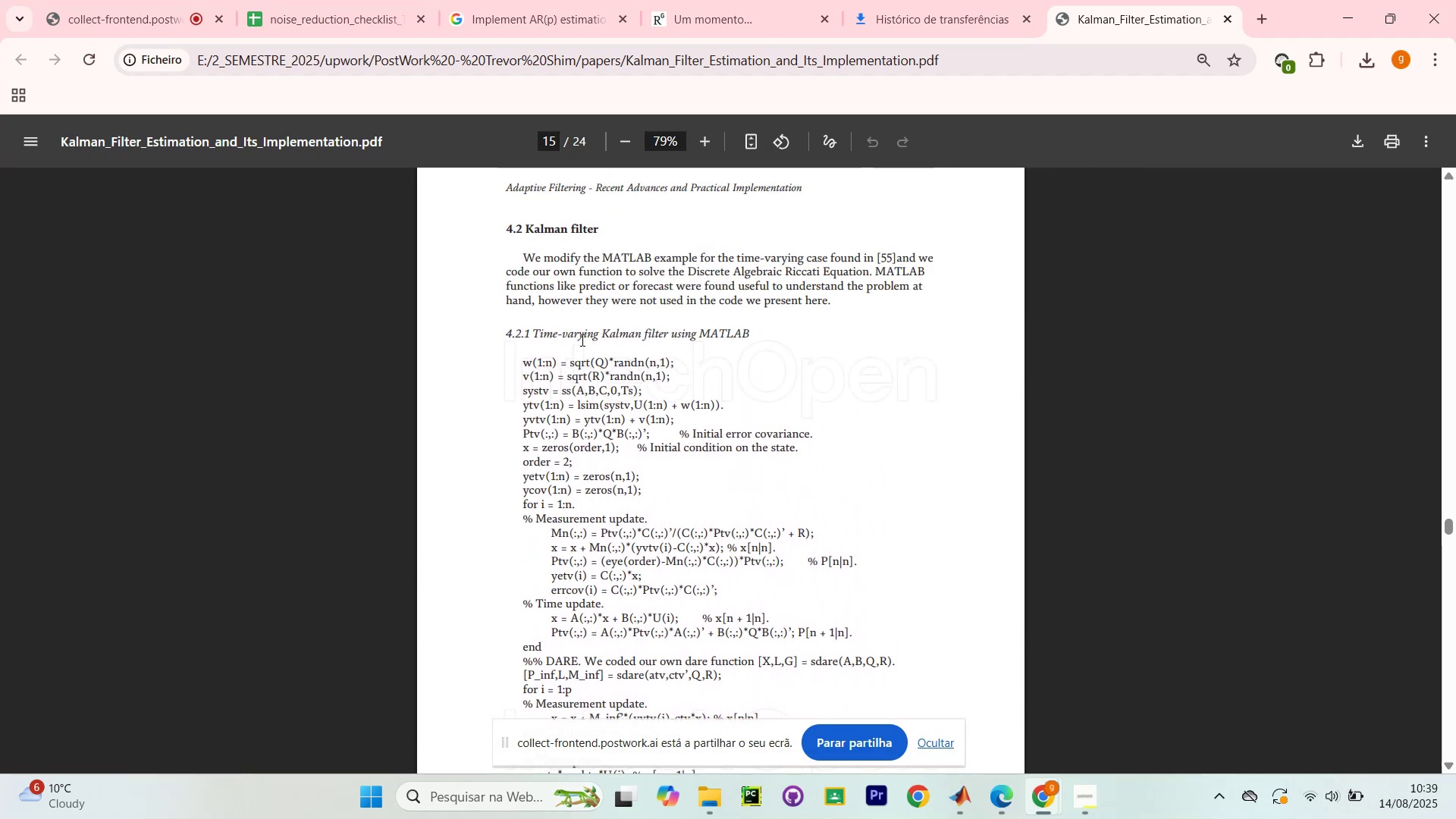 
scroll: coordinate [991, 305], scroll_direction: down, amount: 1.0
 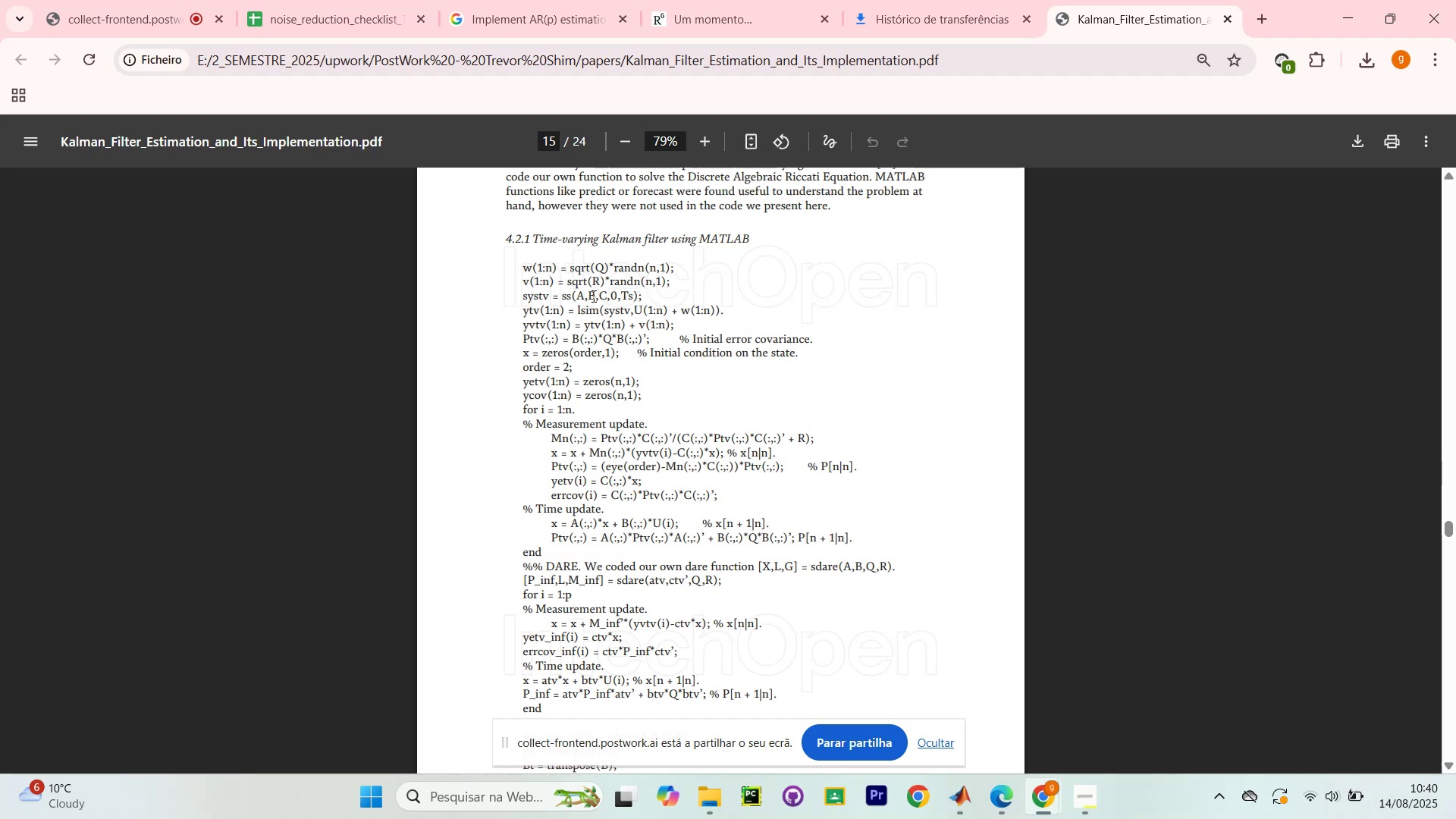 
wait(22.92)
 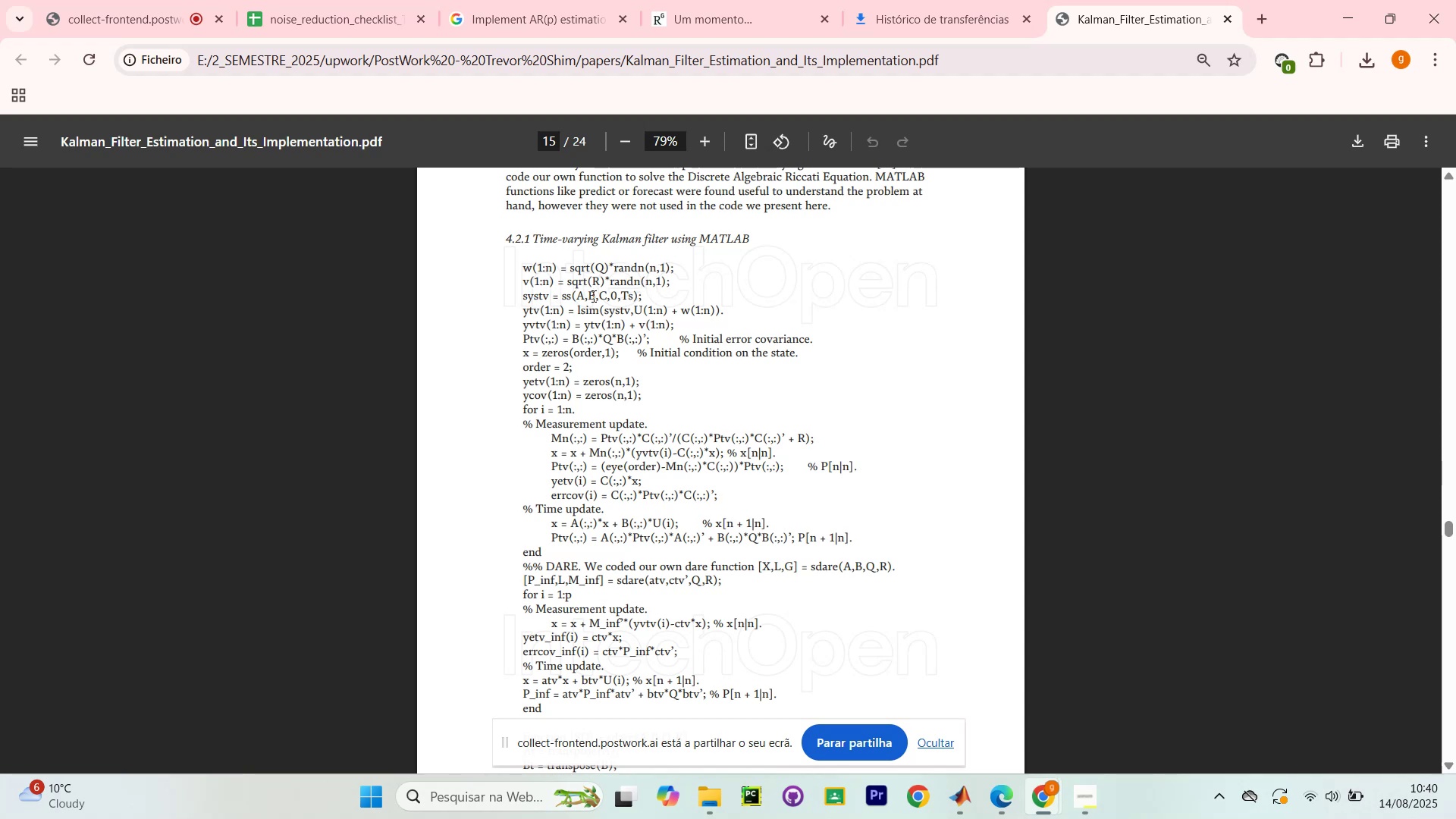 
left_click_drag(start_coordinate=[641, 355], to_coordinate=[811, 347])
 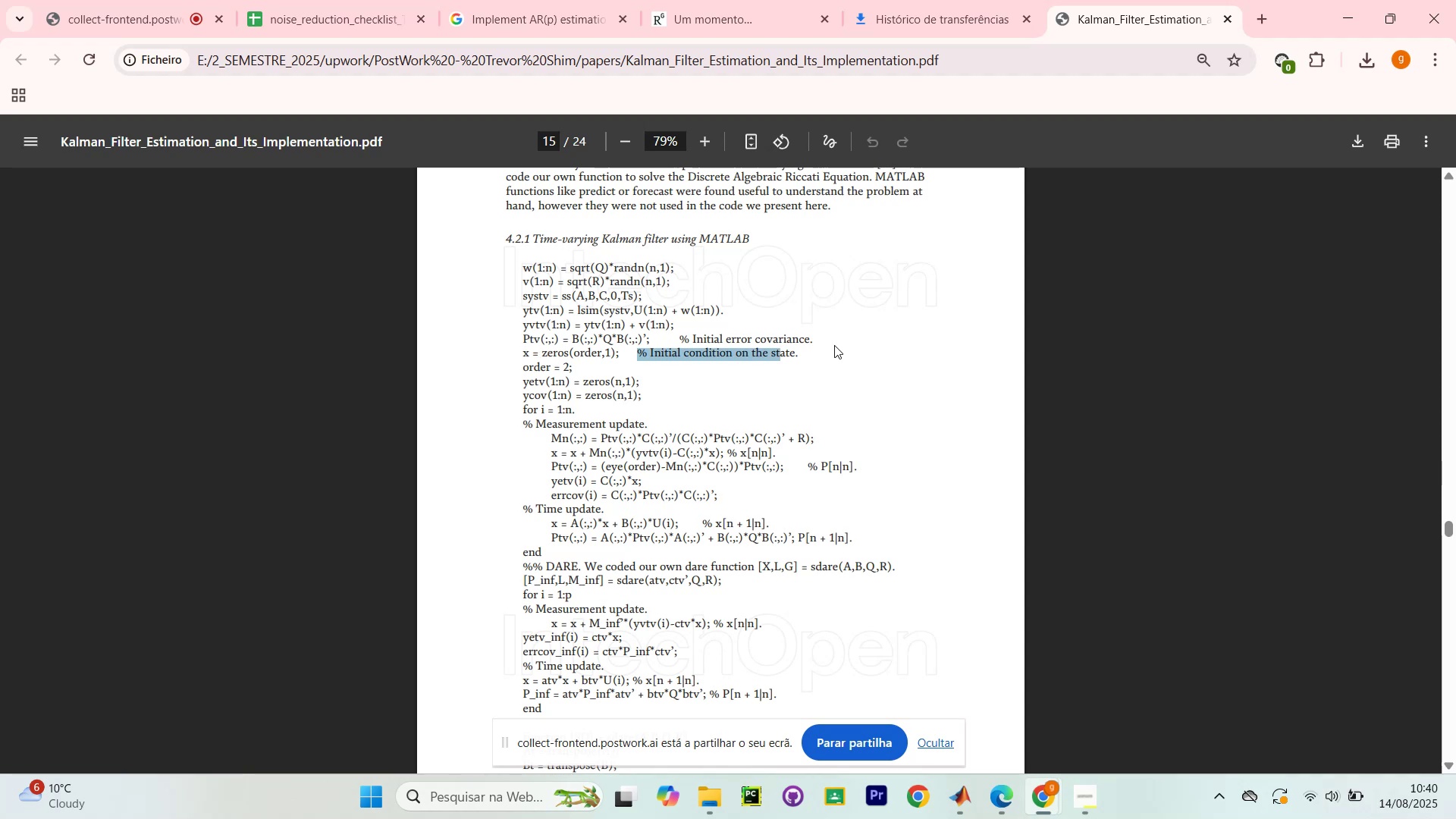 
double_click([835, 344])
 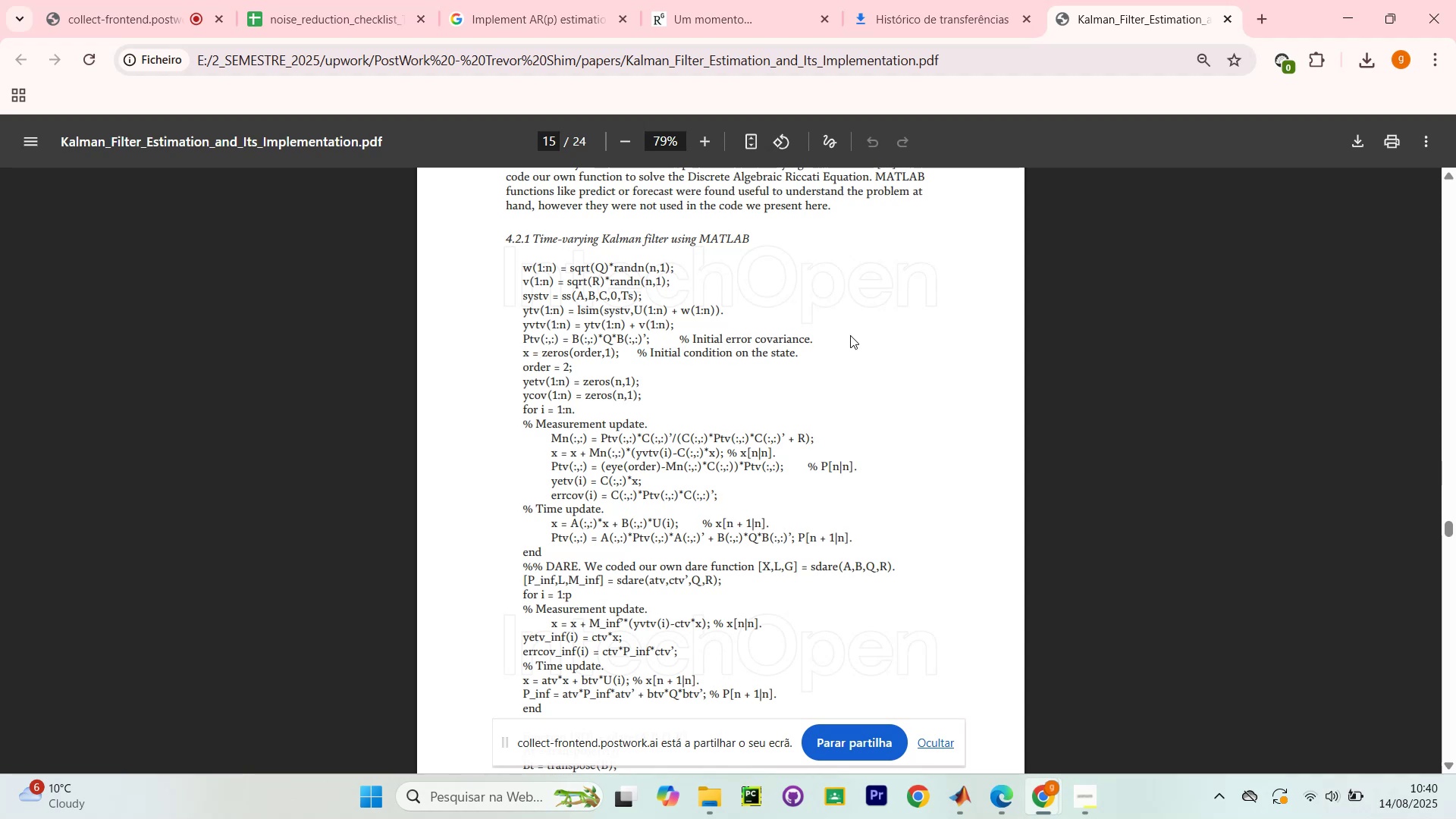 
scroll: coordinate [885, 322], scroll_direction: down, amount: 2.0
 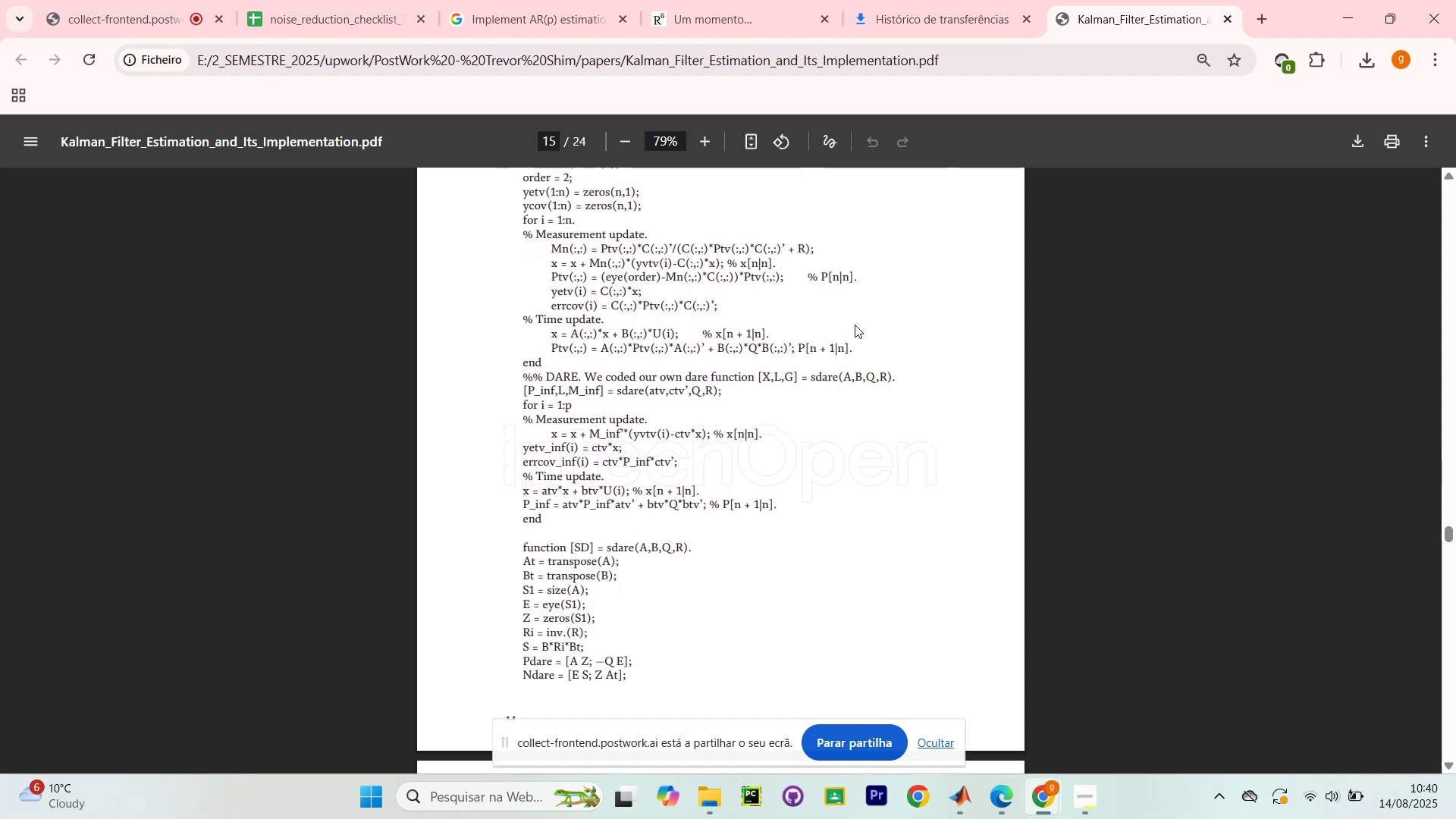 
scroll: coordinate [702, 325], scroll_direction: up, amount: 1.0
 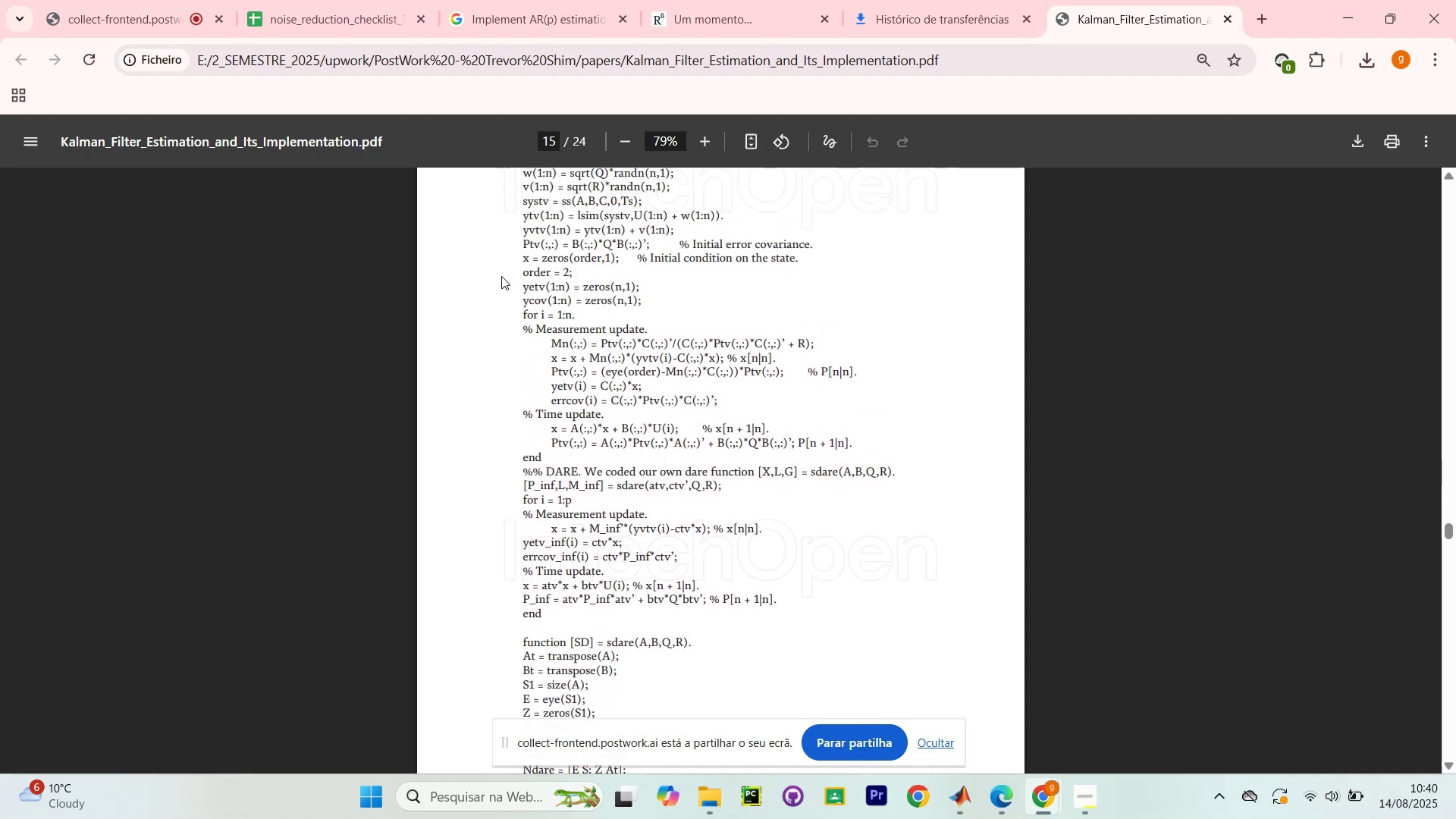 
left_click_drag(start_coordinate=[501, 257], to_coordinate=[718, 246])
 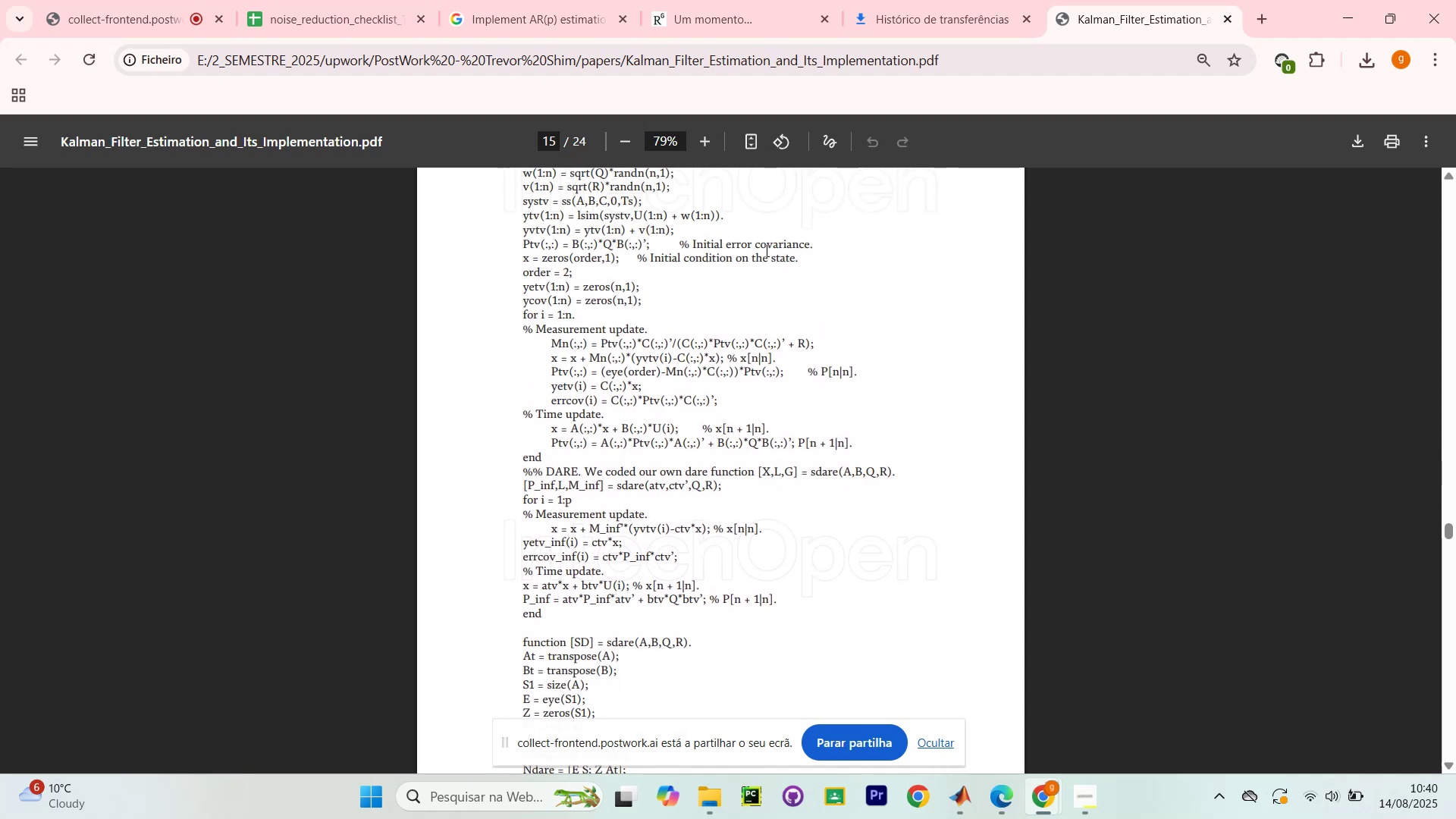 
left_click([760, 258])
 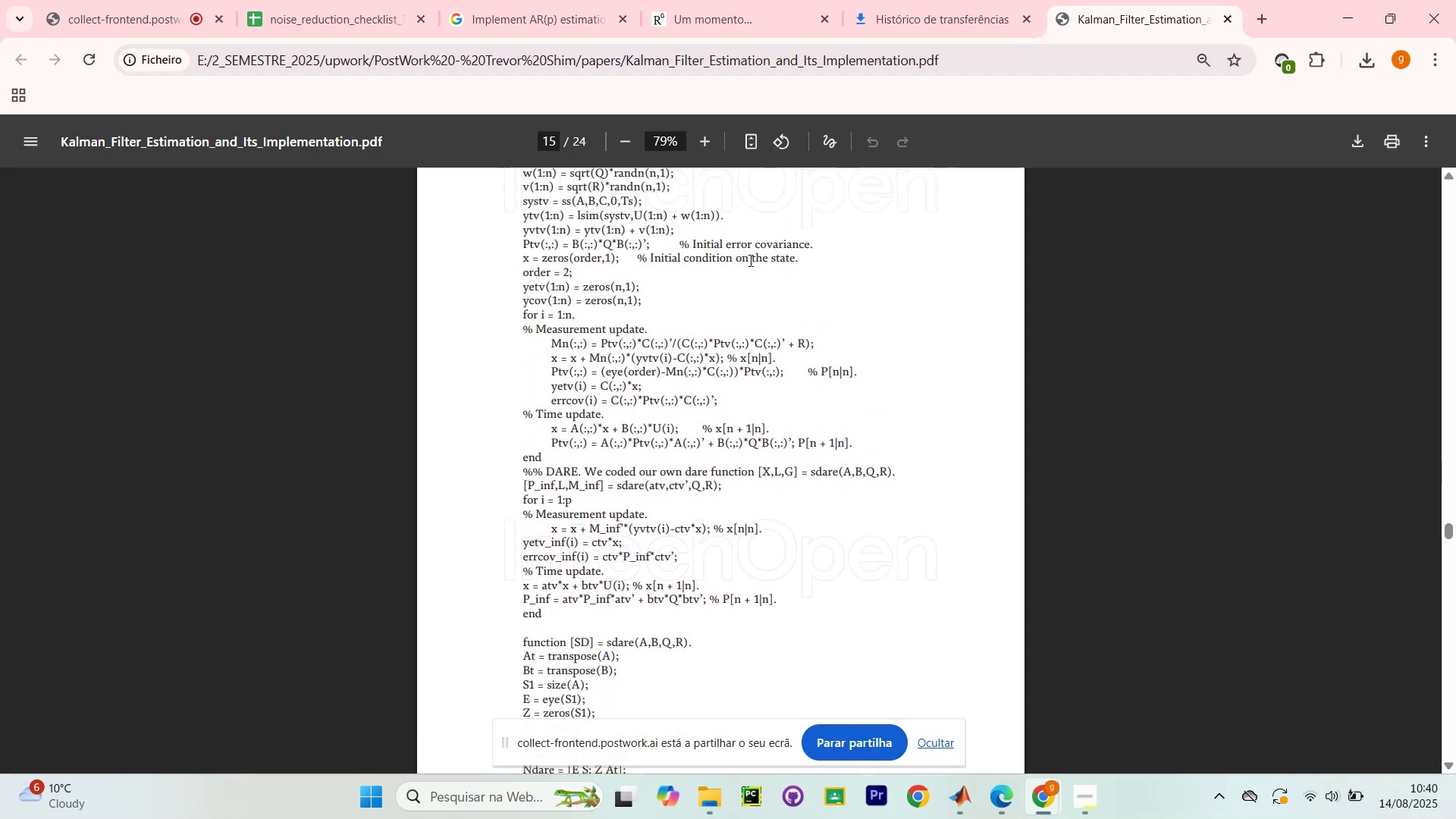 
left_click_drag(start_coordinate=[680, 263], to_coordinate=[811, 271])
 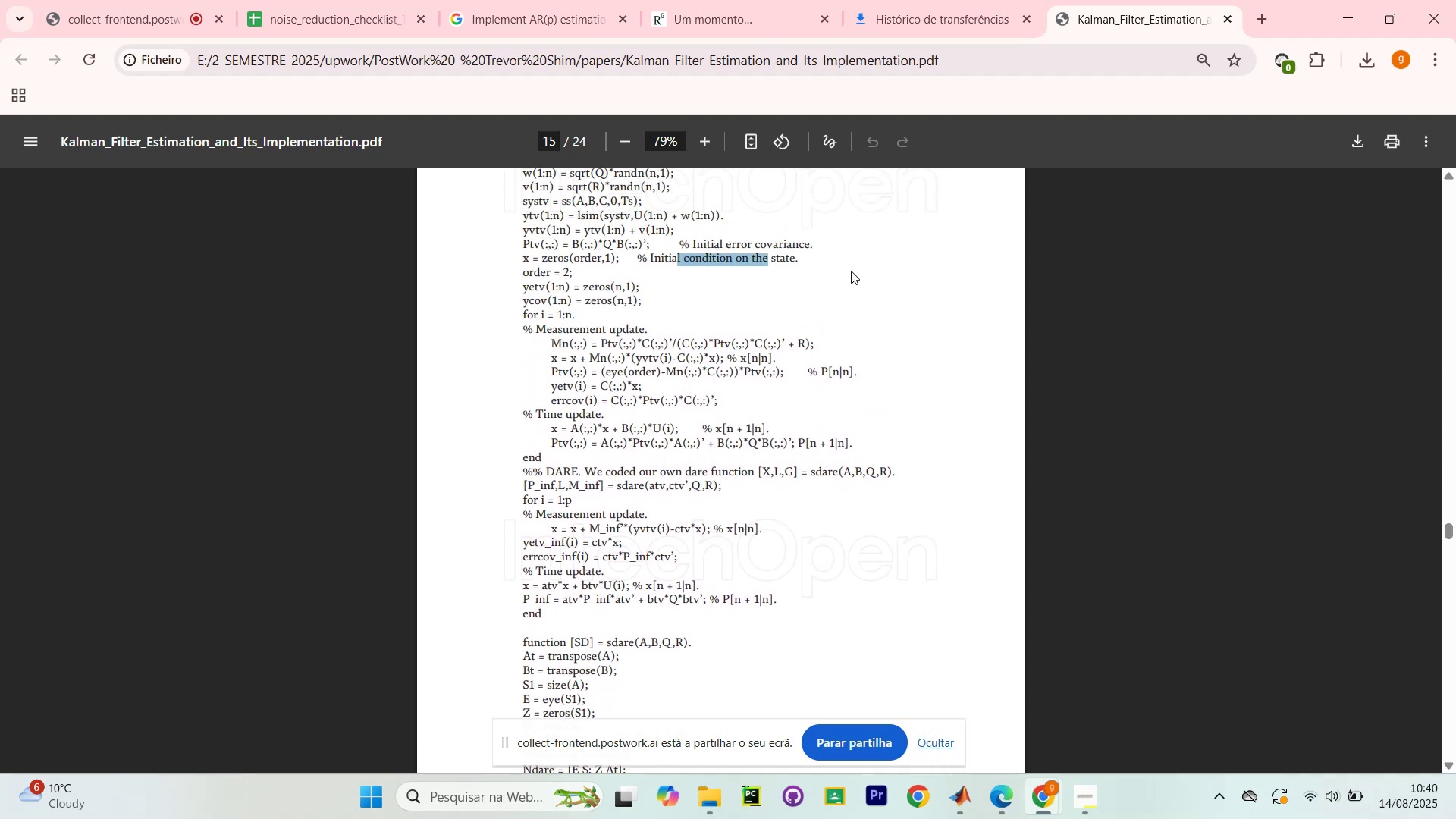 
triple_click([851, 271])
 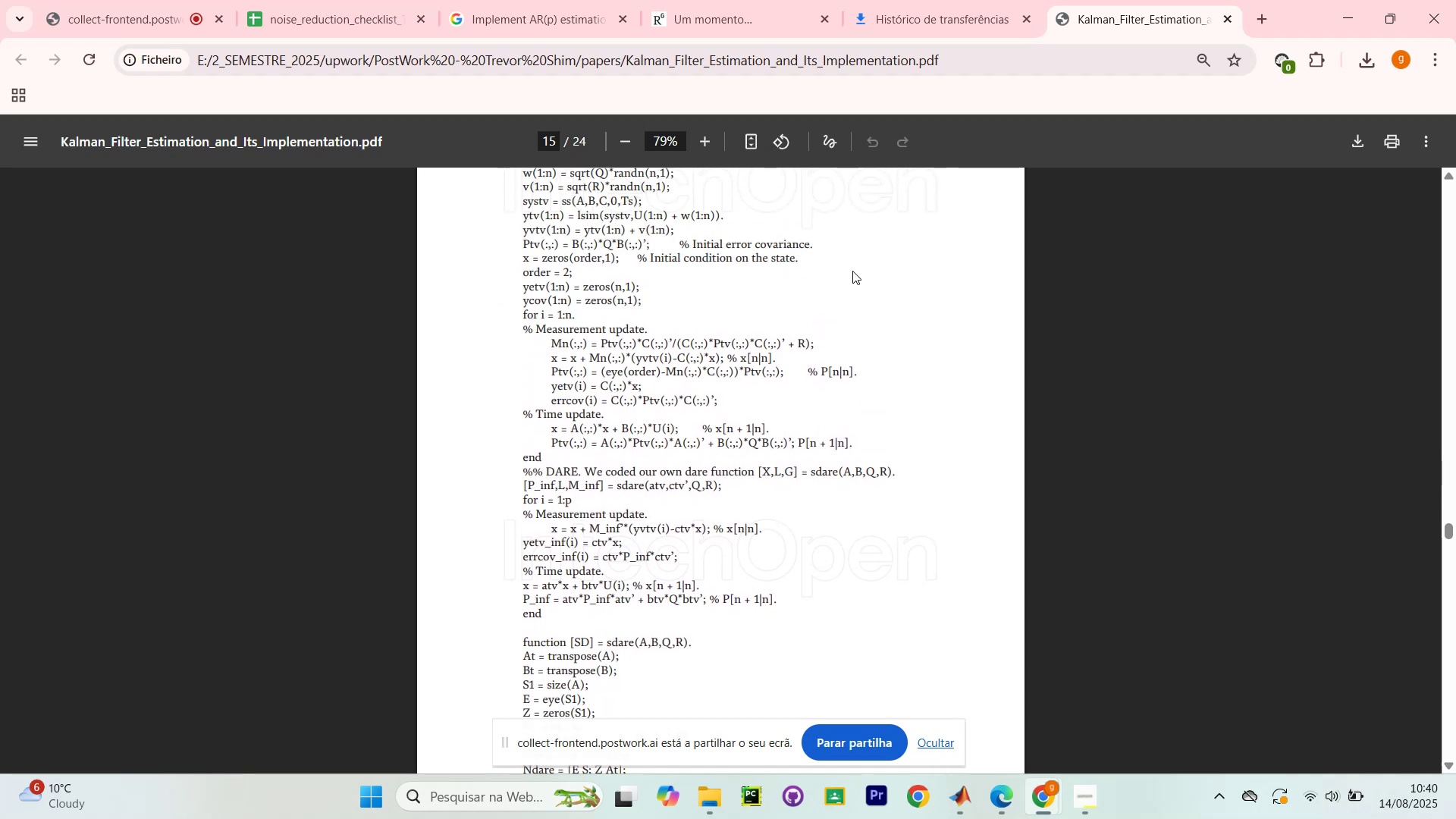 
scroll: coordinate [682, 324], scroll_direction: down, amount: 8.0
 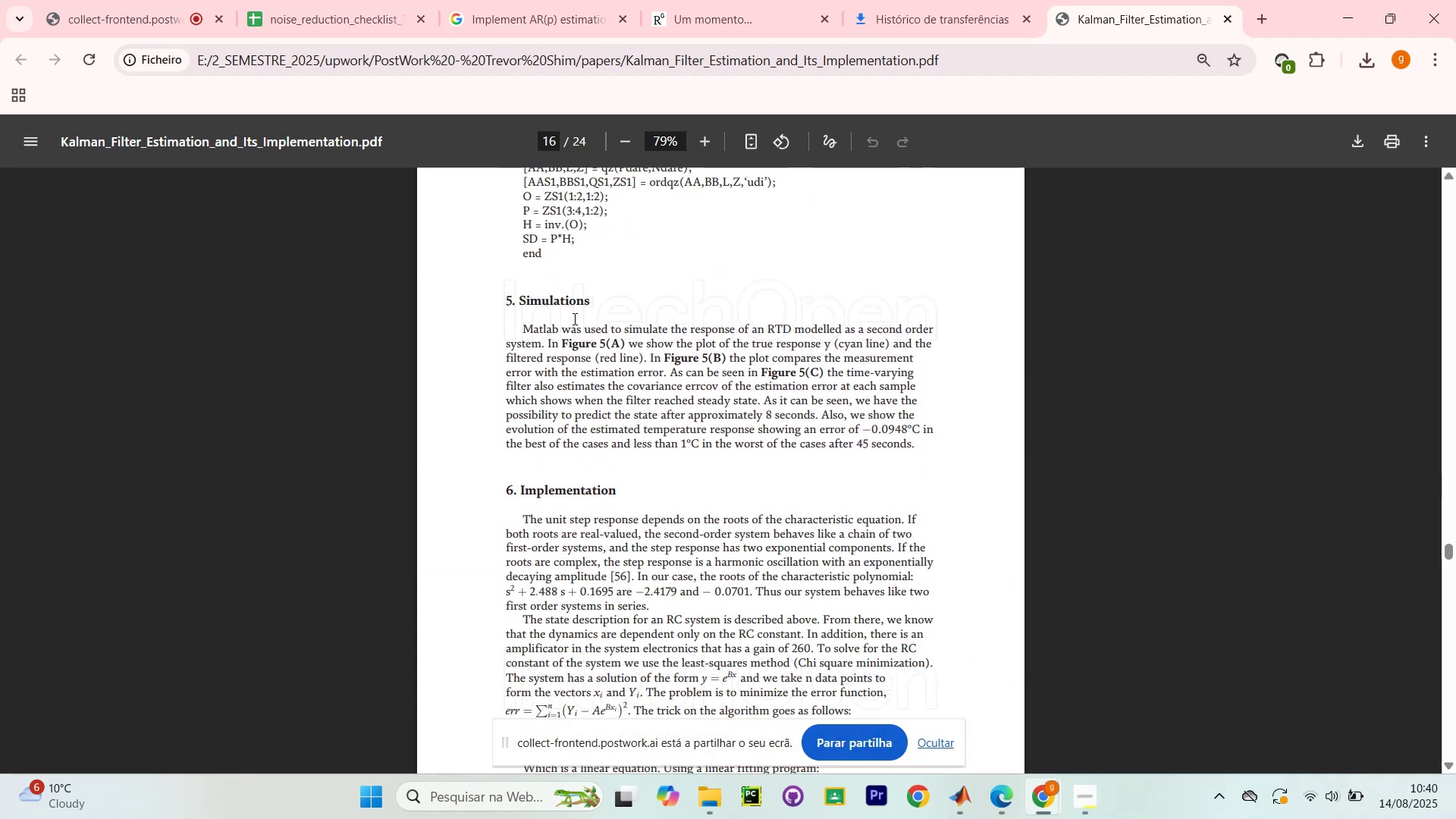 
left_click_drag(start_coordinate=[548, 329], to_coordinate=[711, 326])
 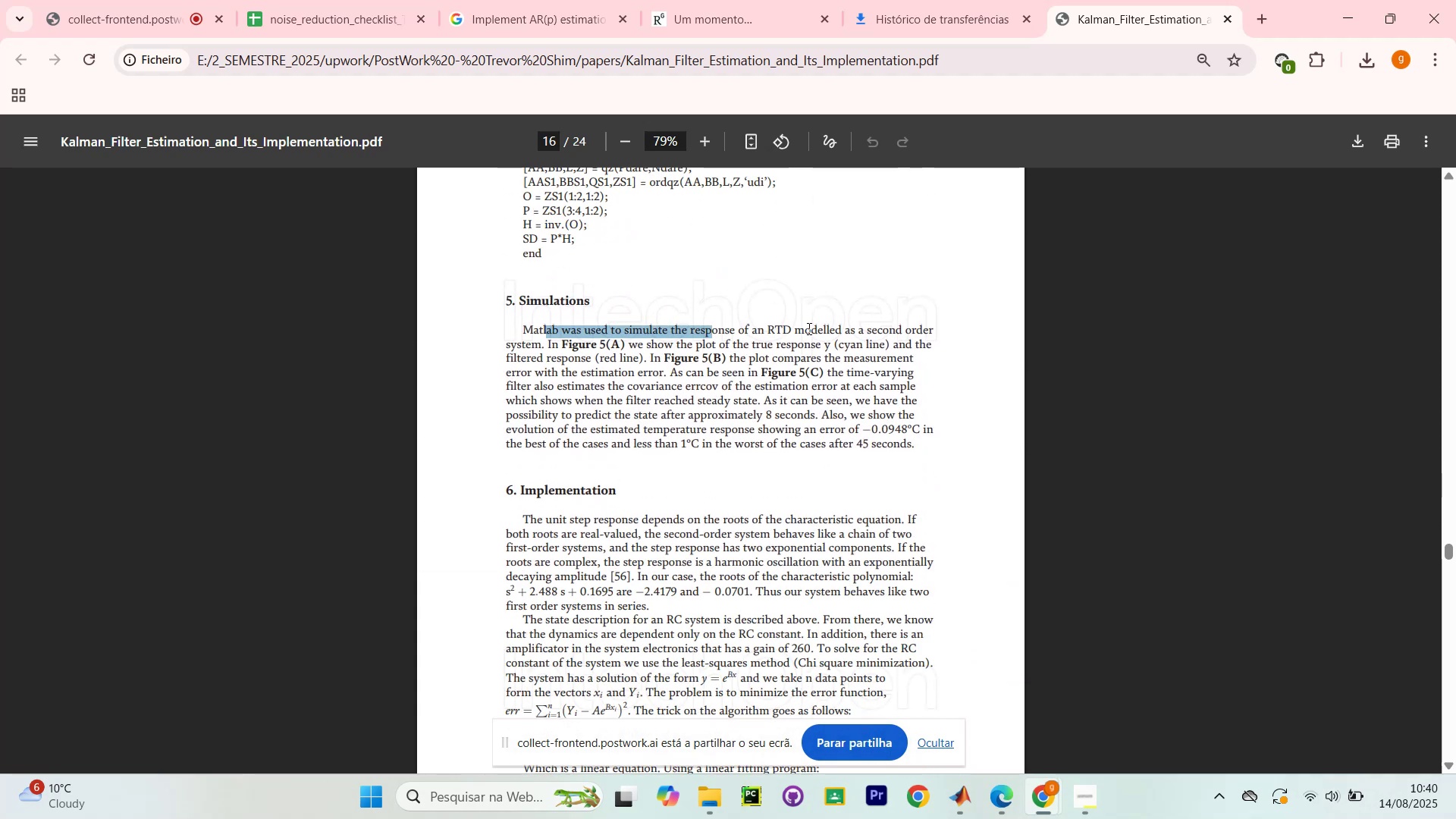 
left_click([808, 328])
 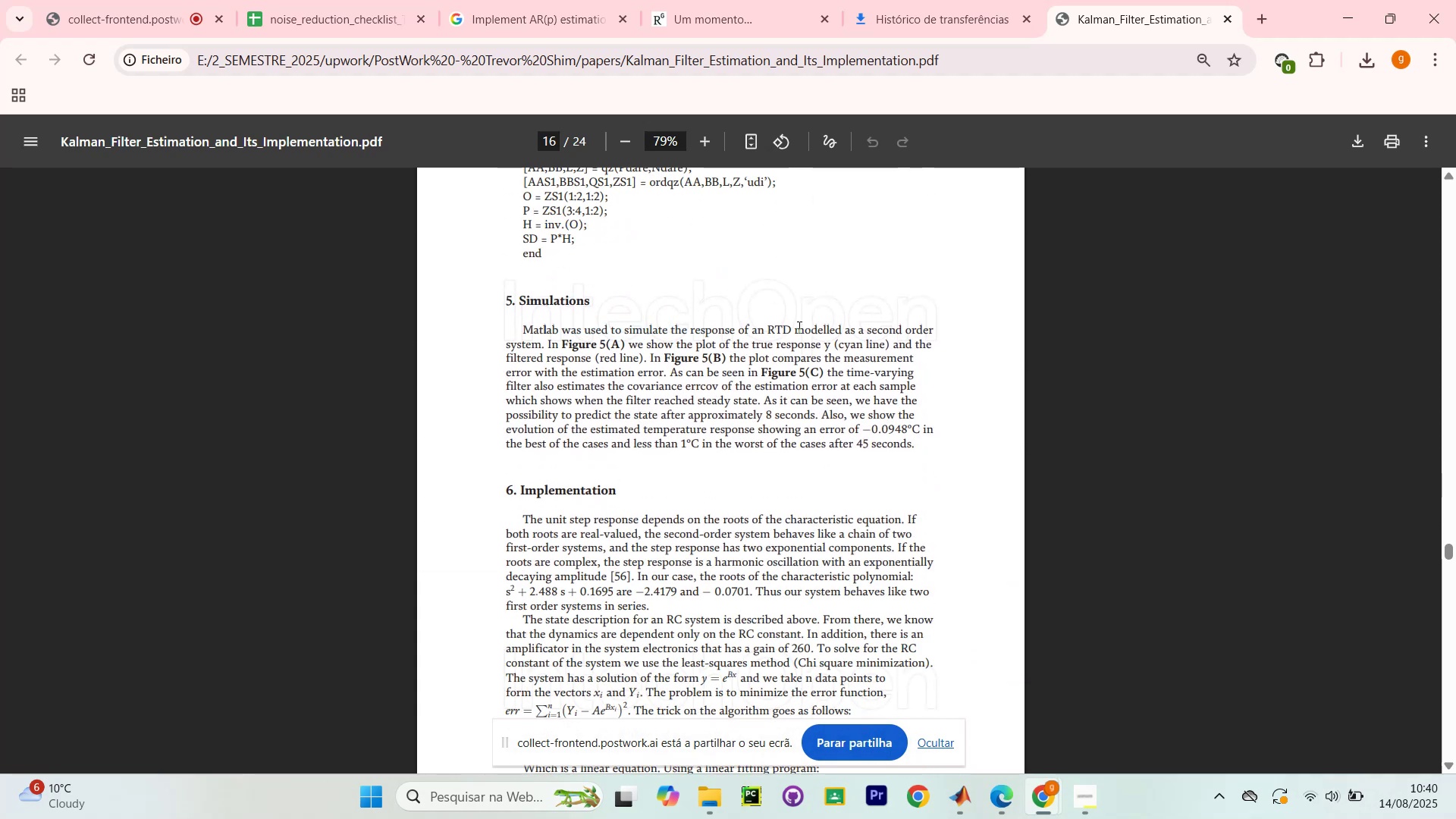 
scroll: coordinate [555, 323], scroll_direction: up, amount: 4.0
 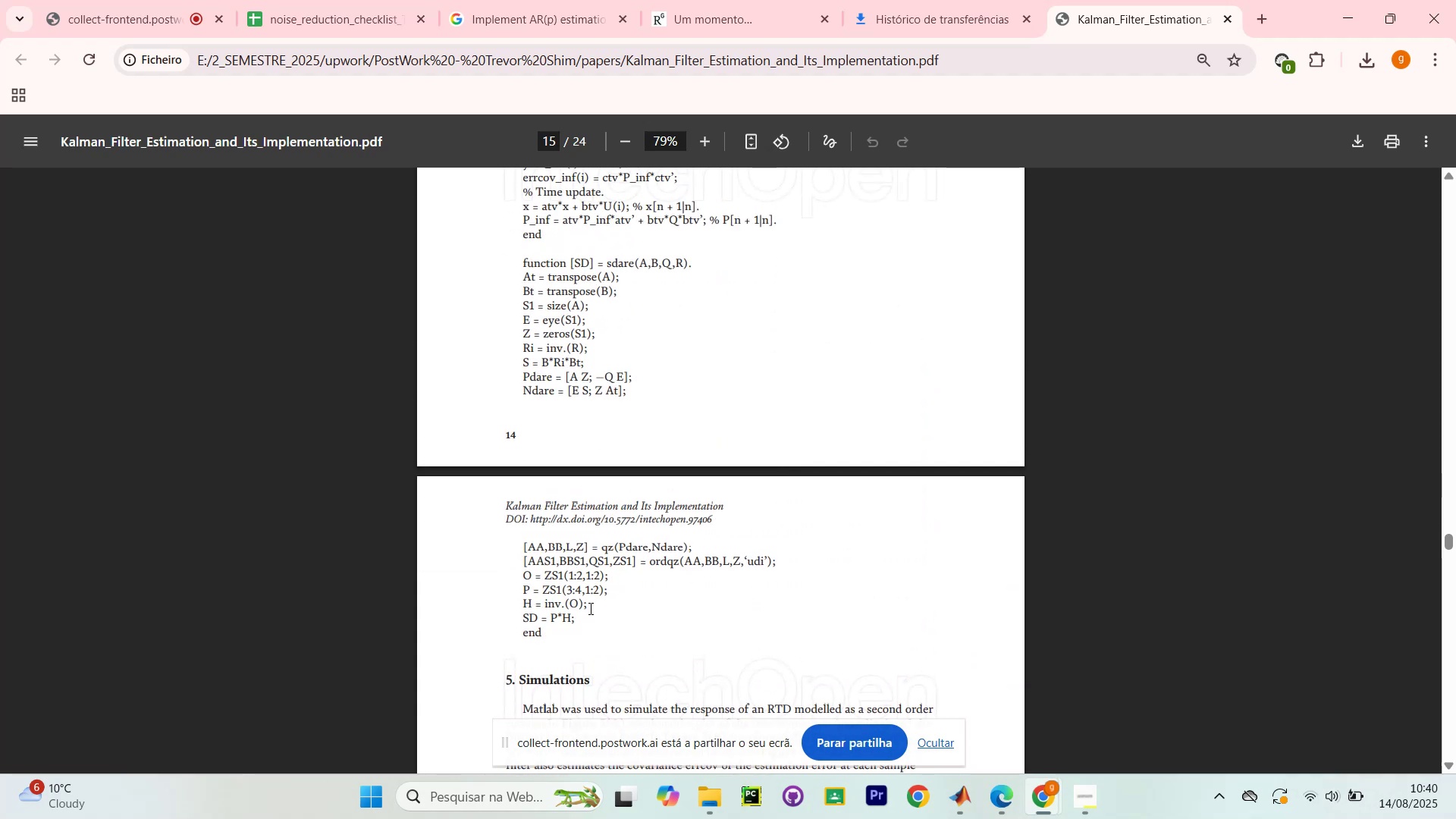 
left_click_drag(start_coordinate=[565, 643], to_coordinate=[527, 435])
 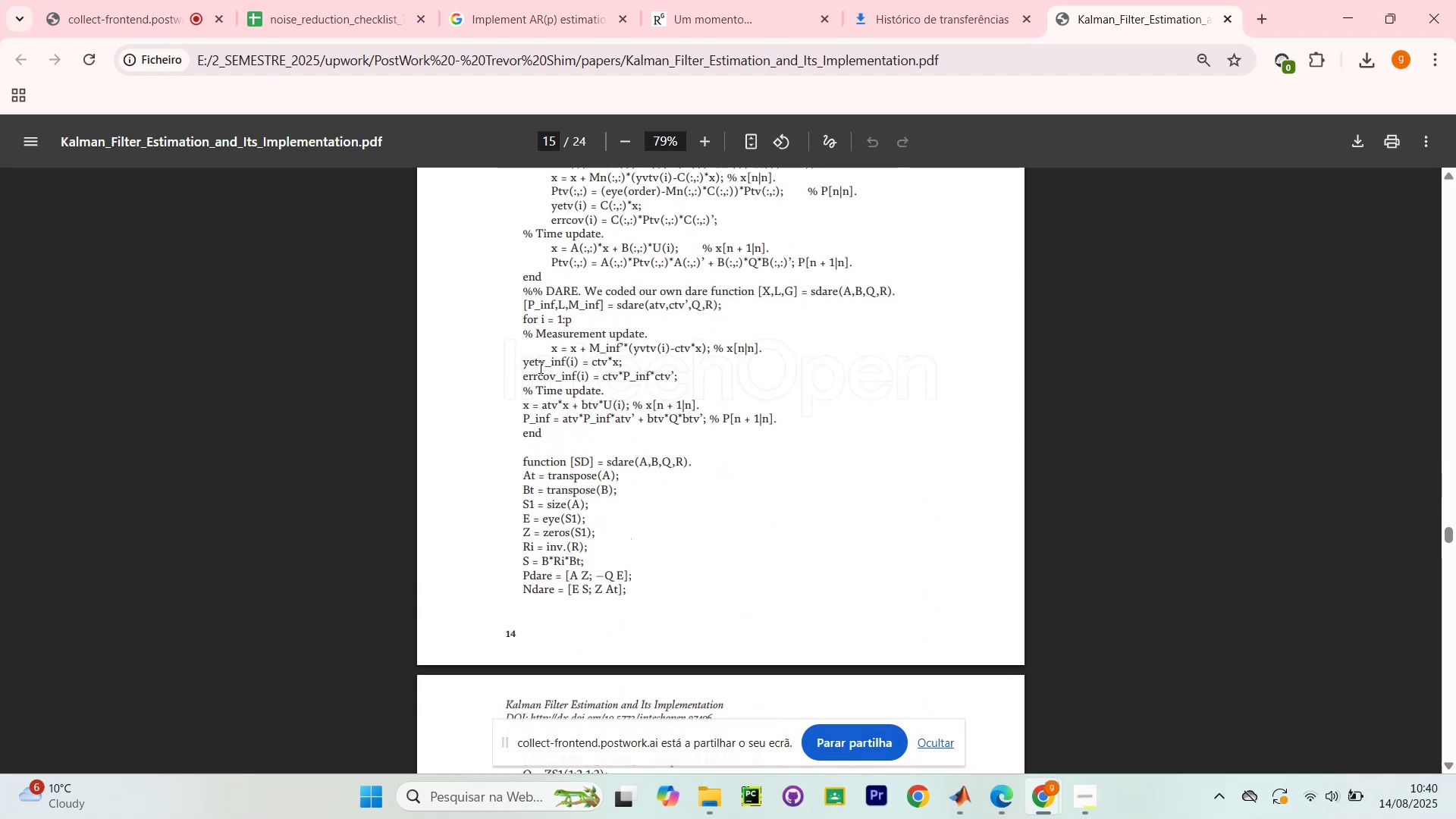 
scroll: coordinate [539, 367], scroll_direction: up, amount: 6.0
 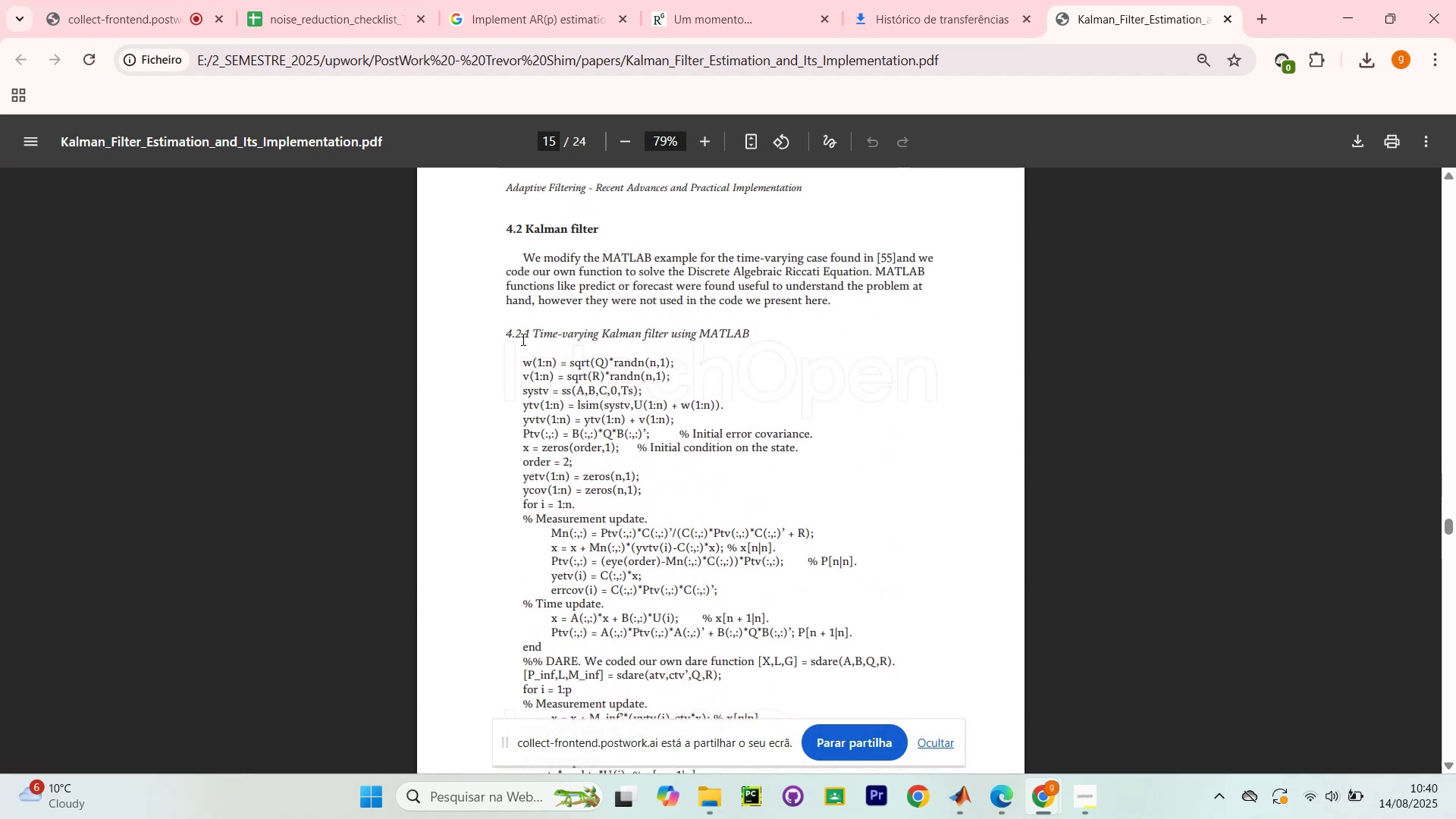 
left_click_drag(start_coordinate=[522, 359], to_coordinate=[543, 629])
 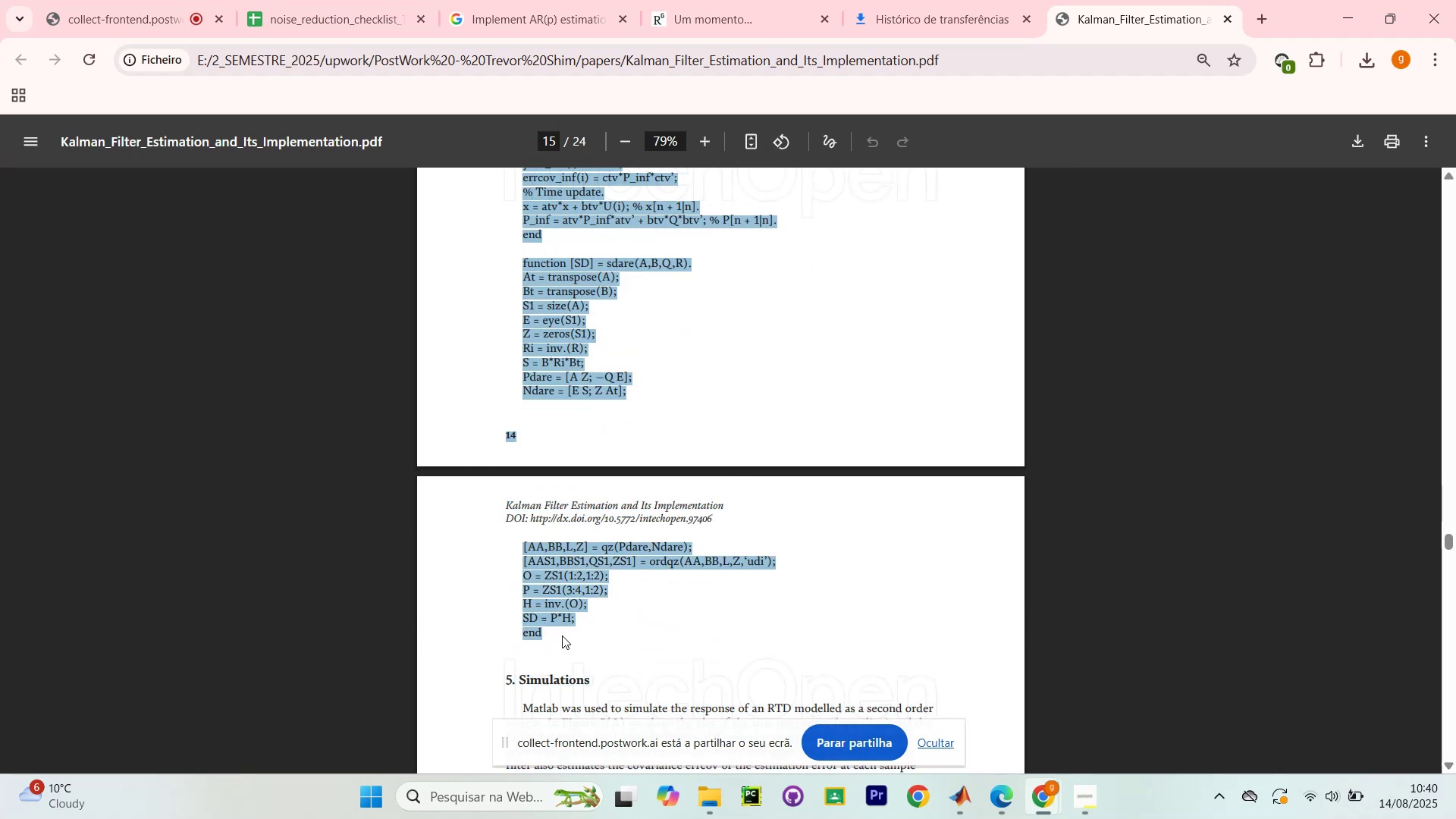 
scroll: coordinate [661, 539], scroll_direction: down, amount: 6.0
 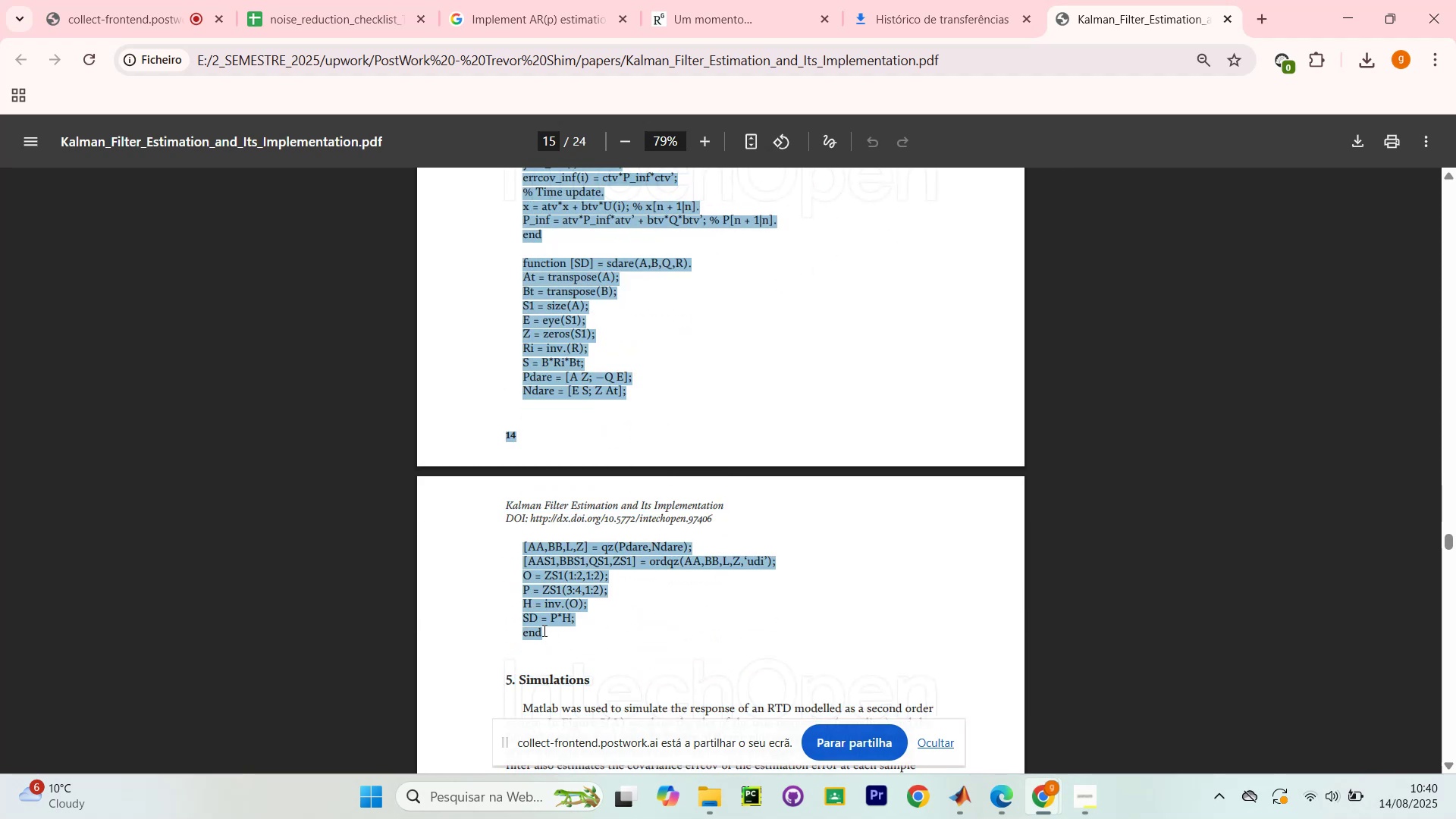 
key(Control+C)
 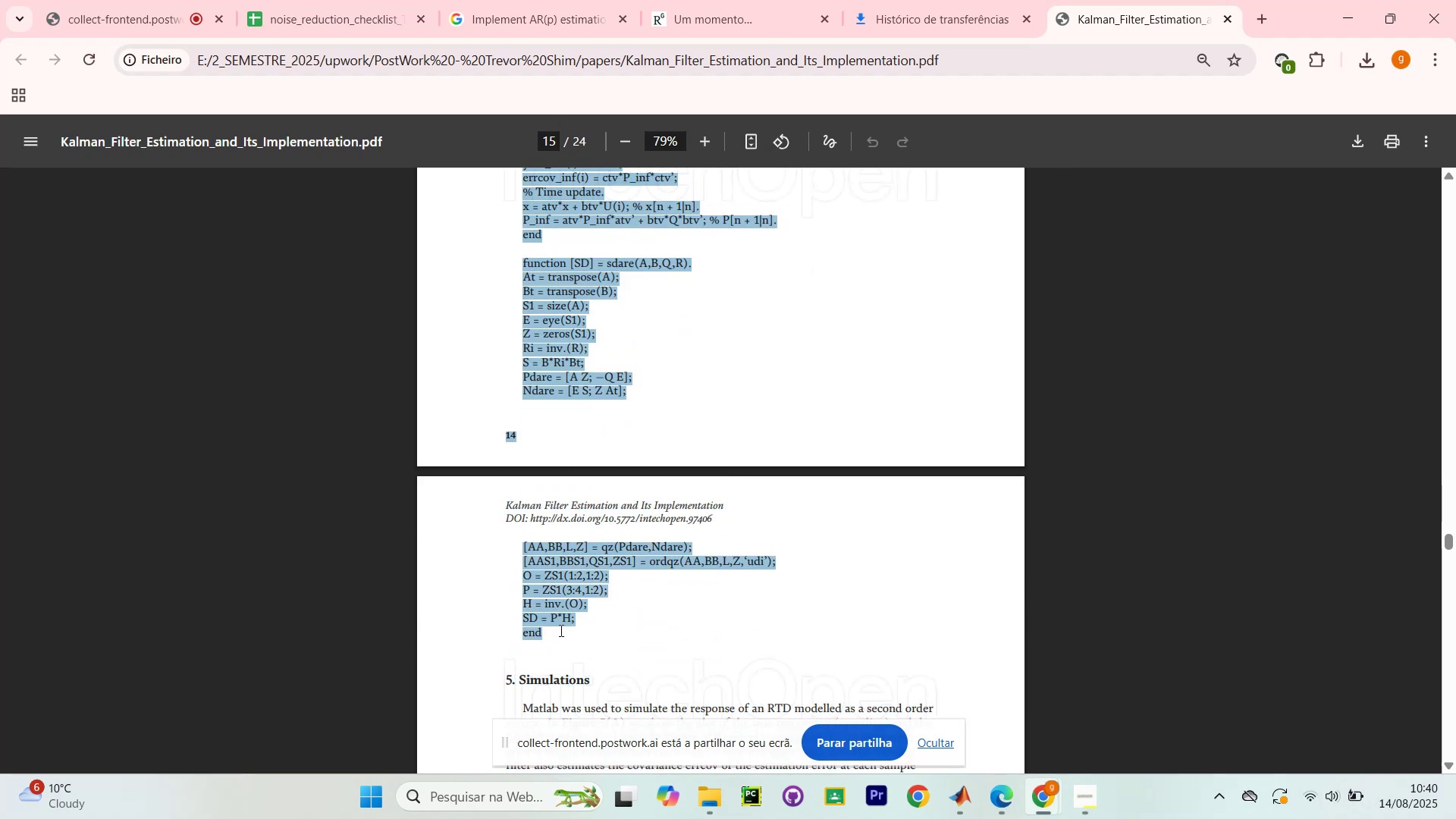 
key(Control+C)
 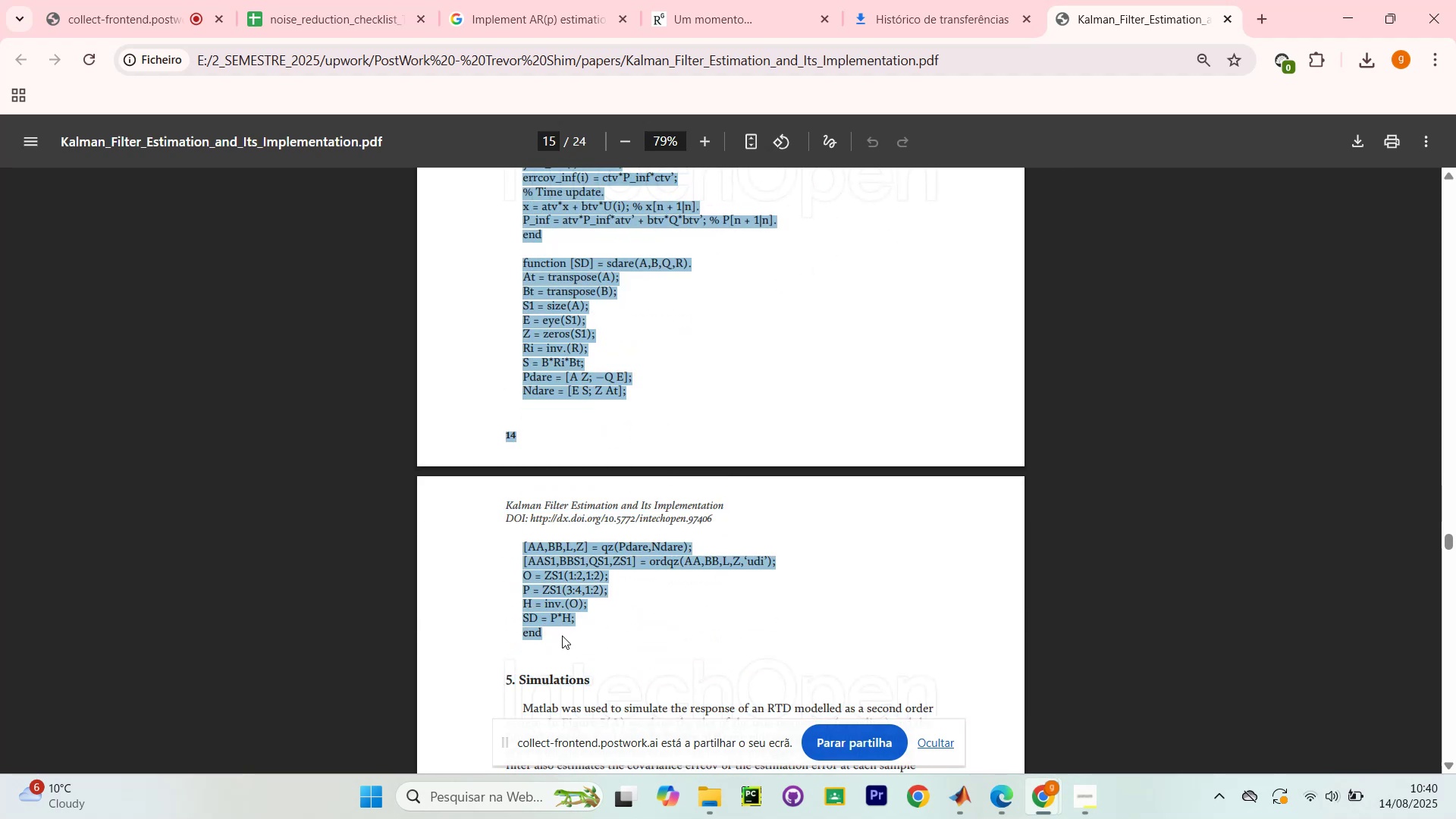 
key(Control+C)
 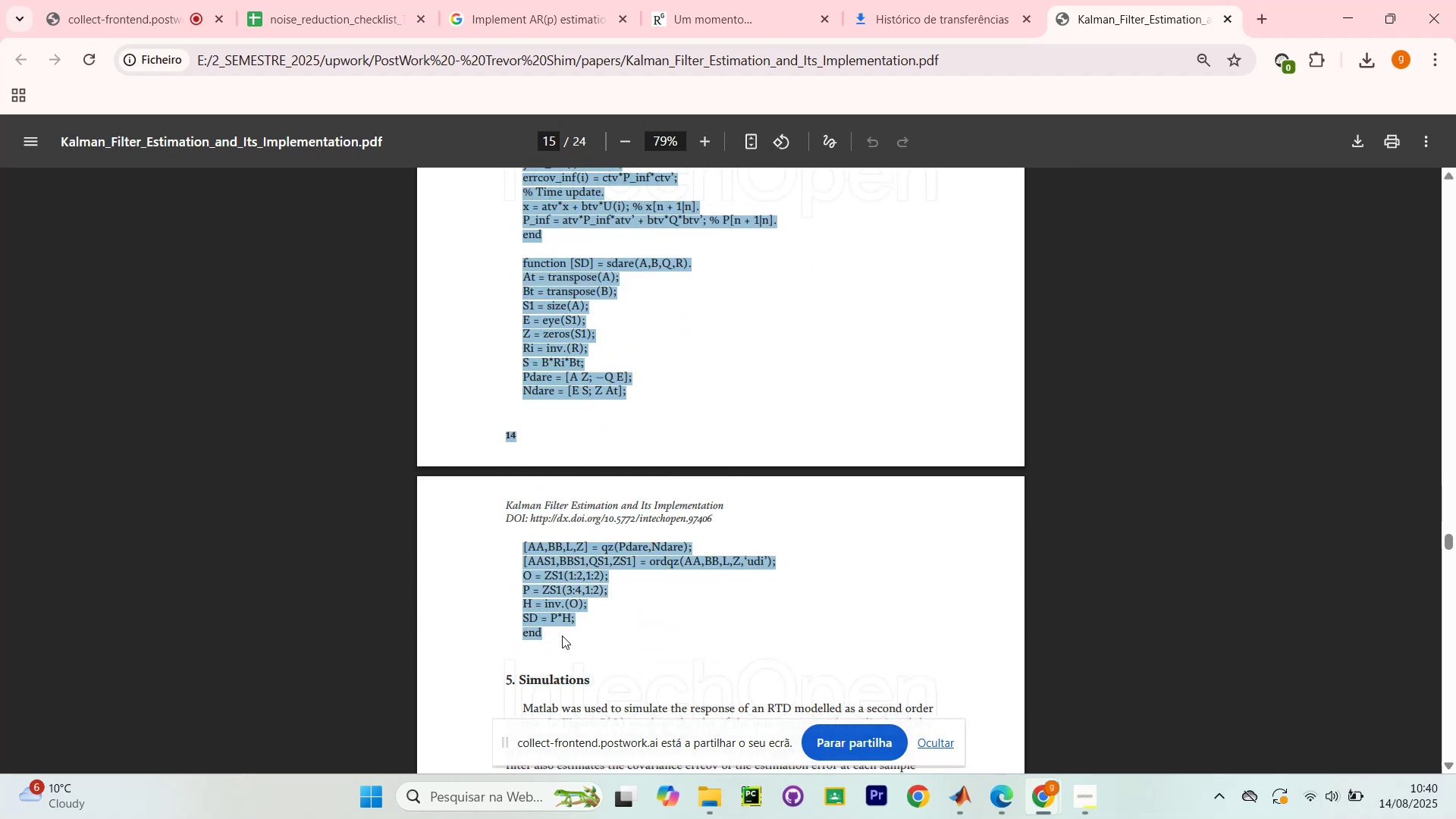 
key(Control+C)
 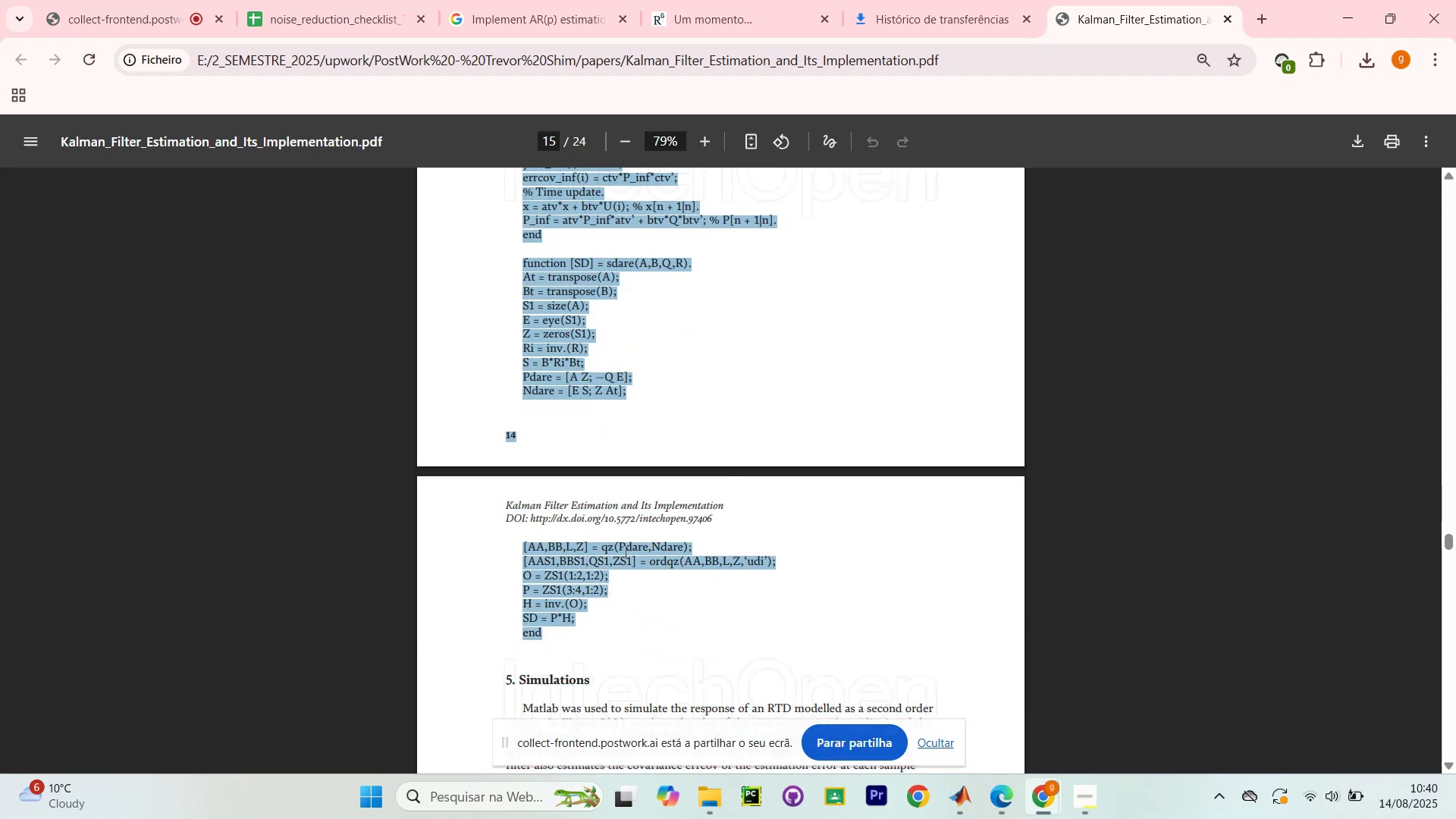 
key(Control+C)
 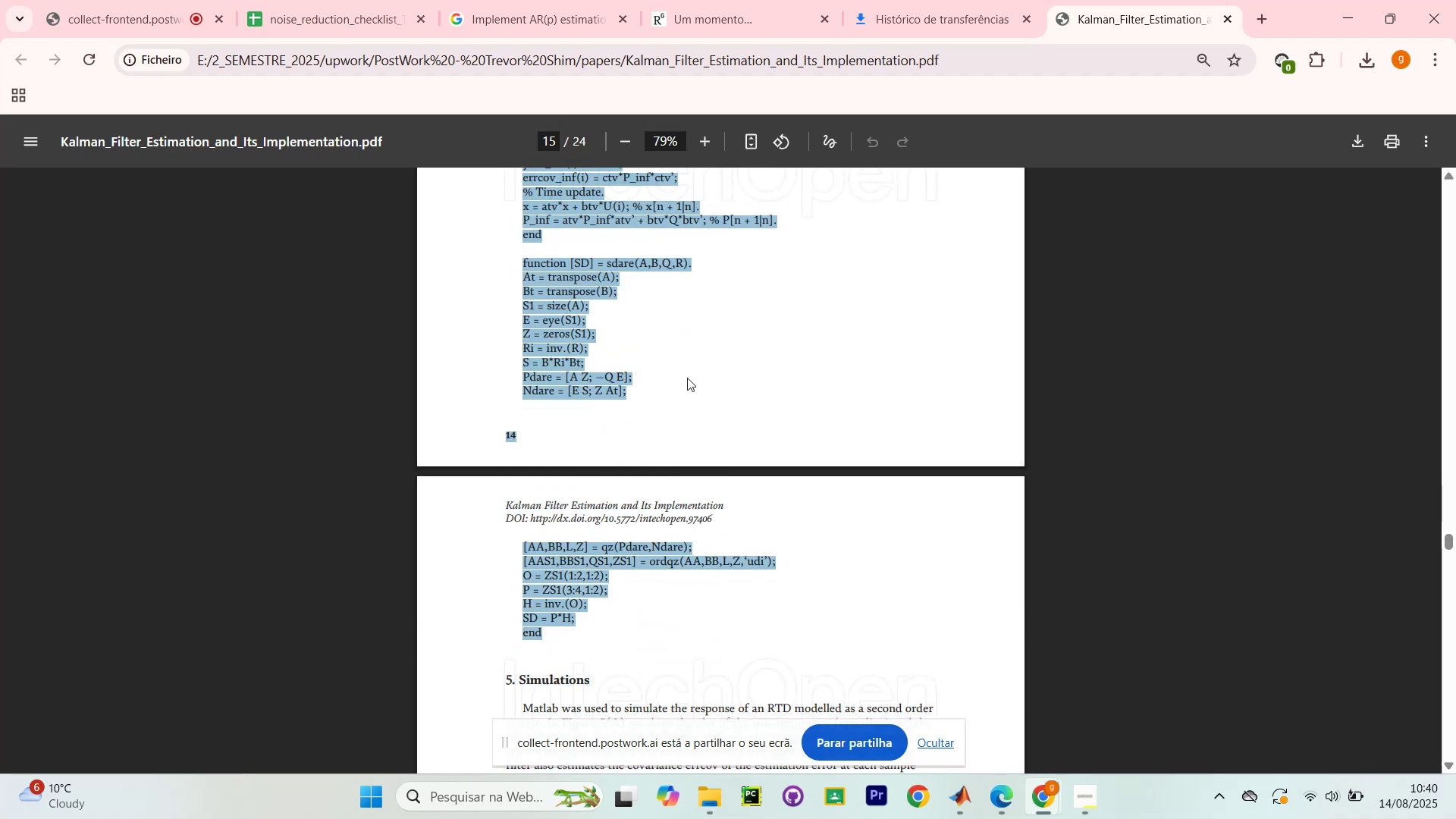 
scroll: coordinate [697, 353], scroll_direction: up, amount: 7.0
 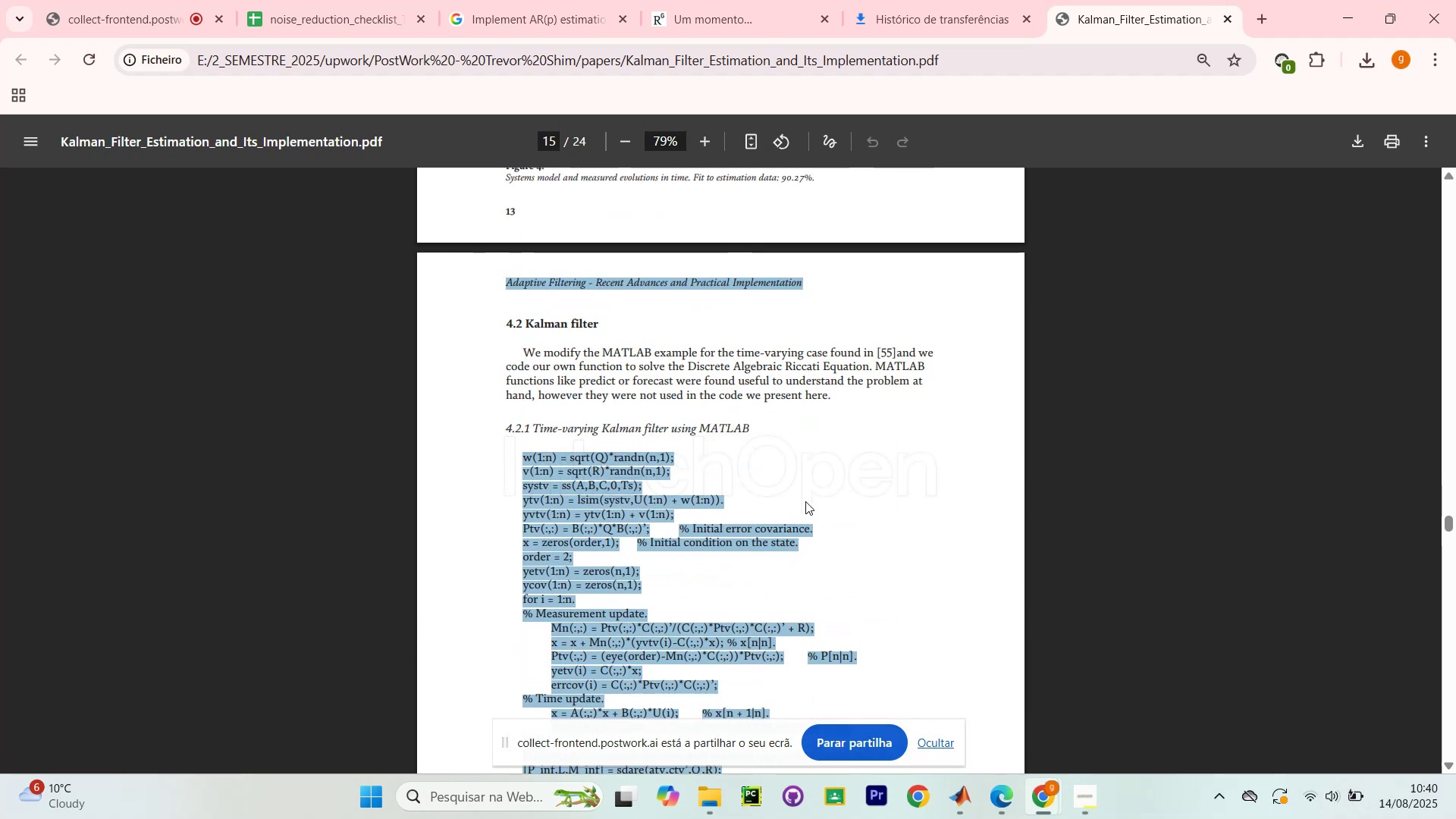 
left_click([804, 502])
 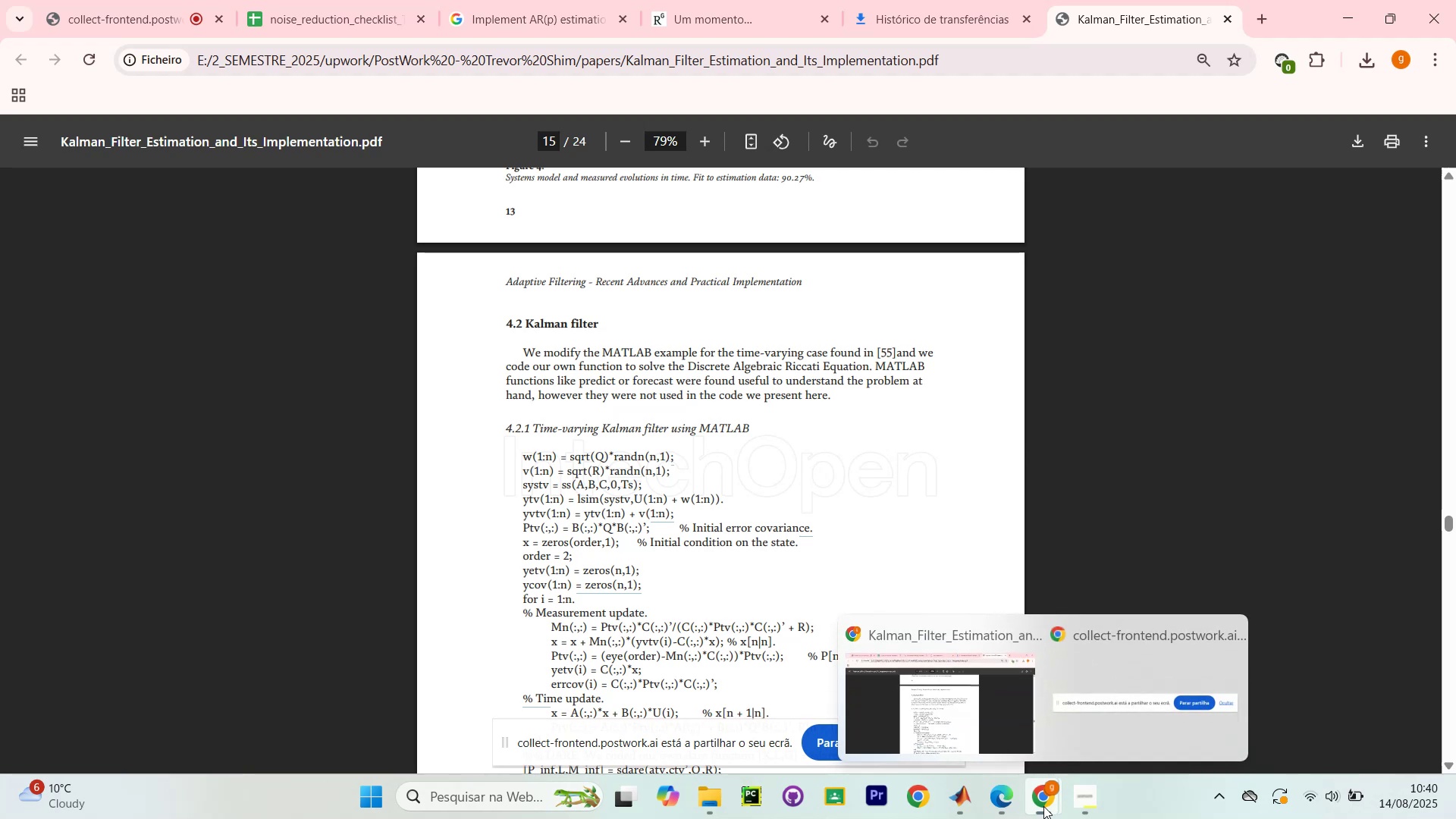 
wait(5.18)
 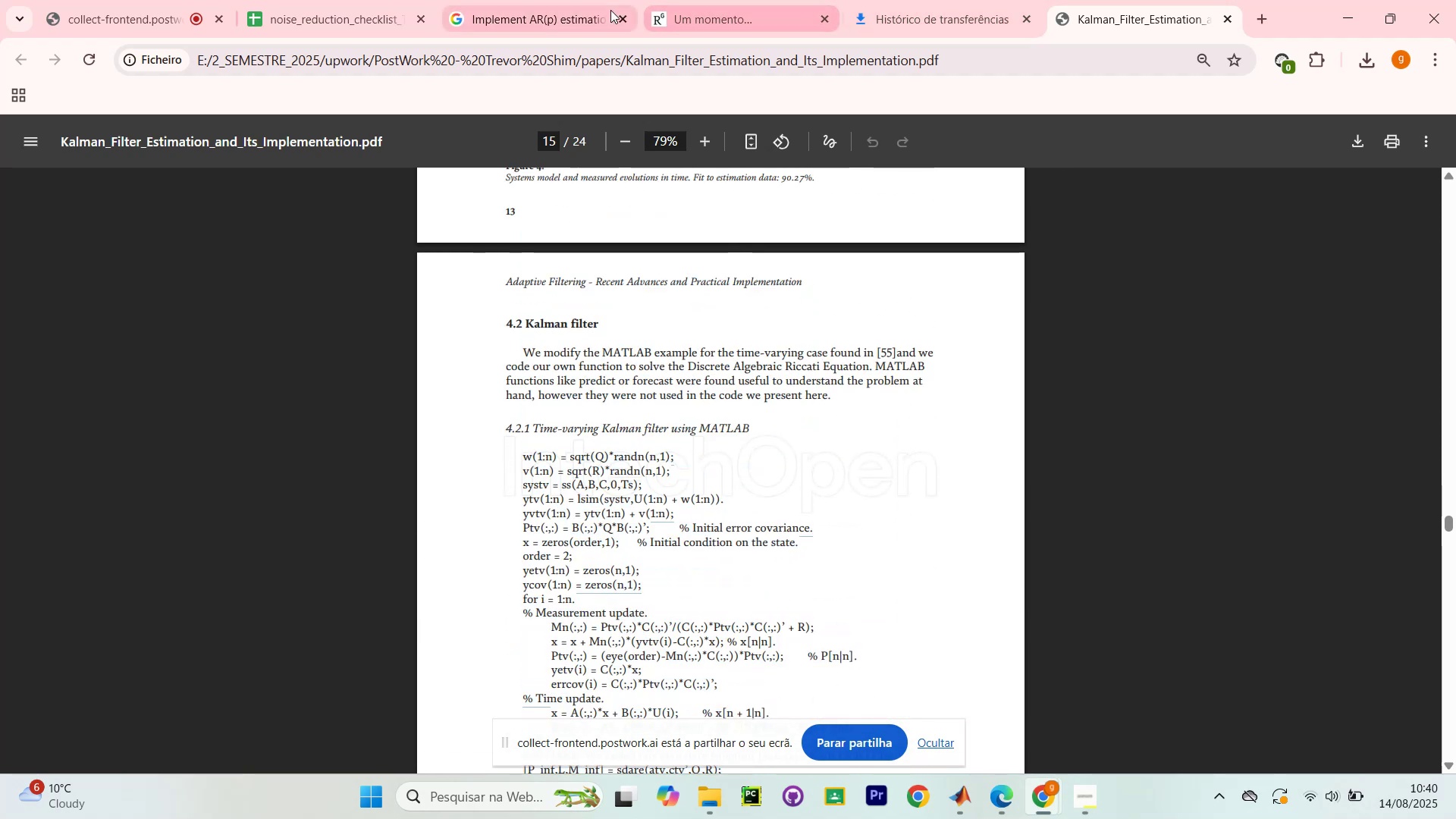 
left_click([929, 792])
 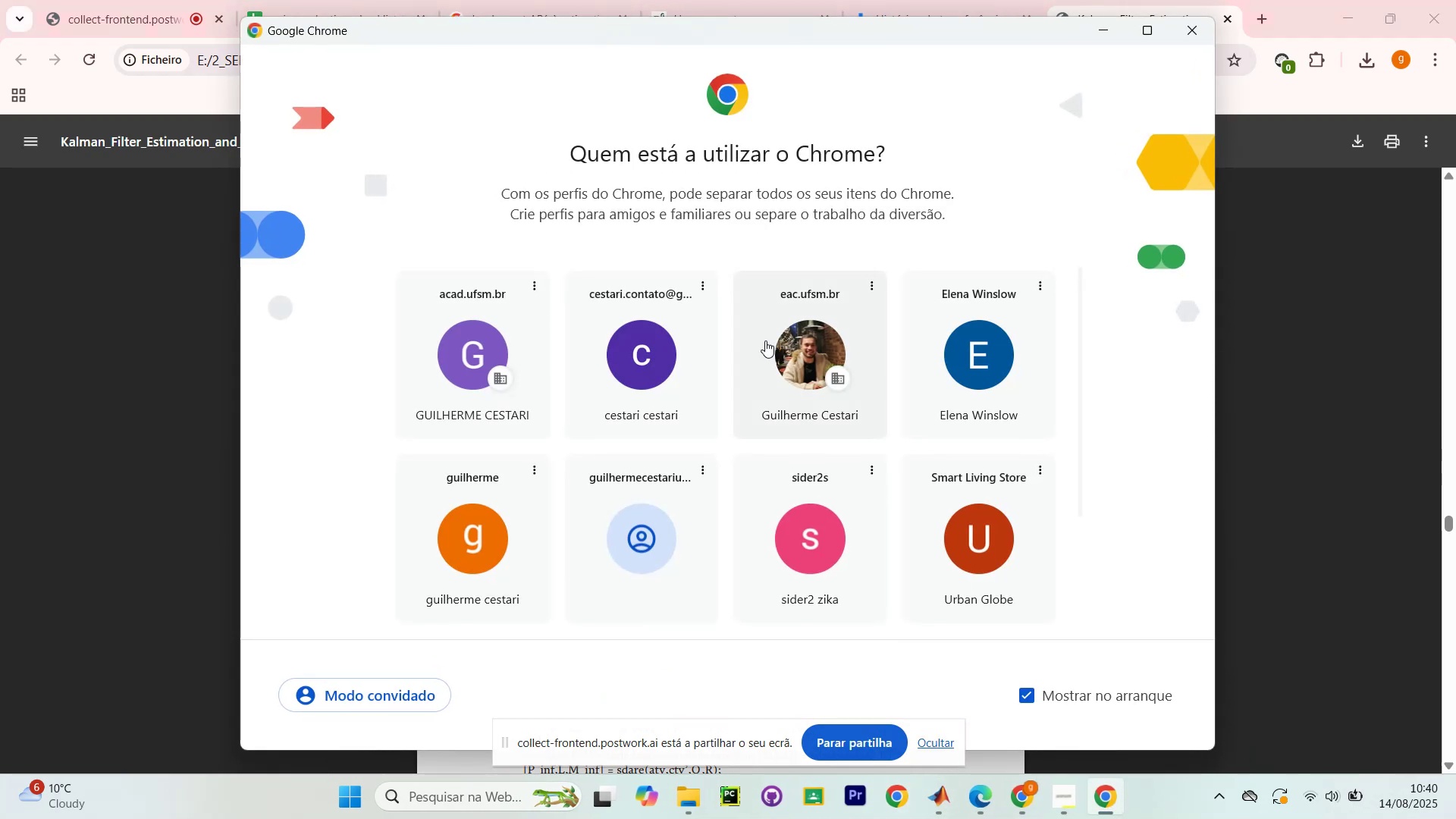 
left_click([785, 342])
 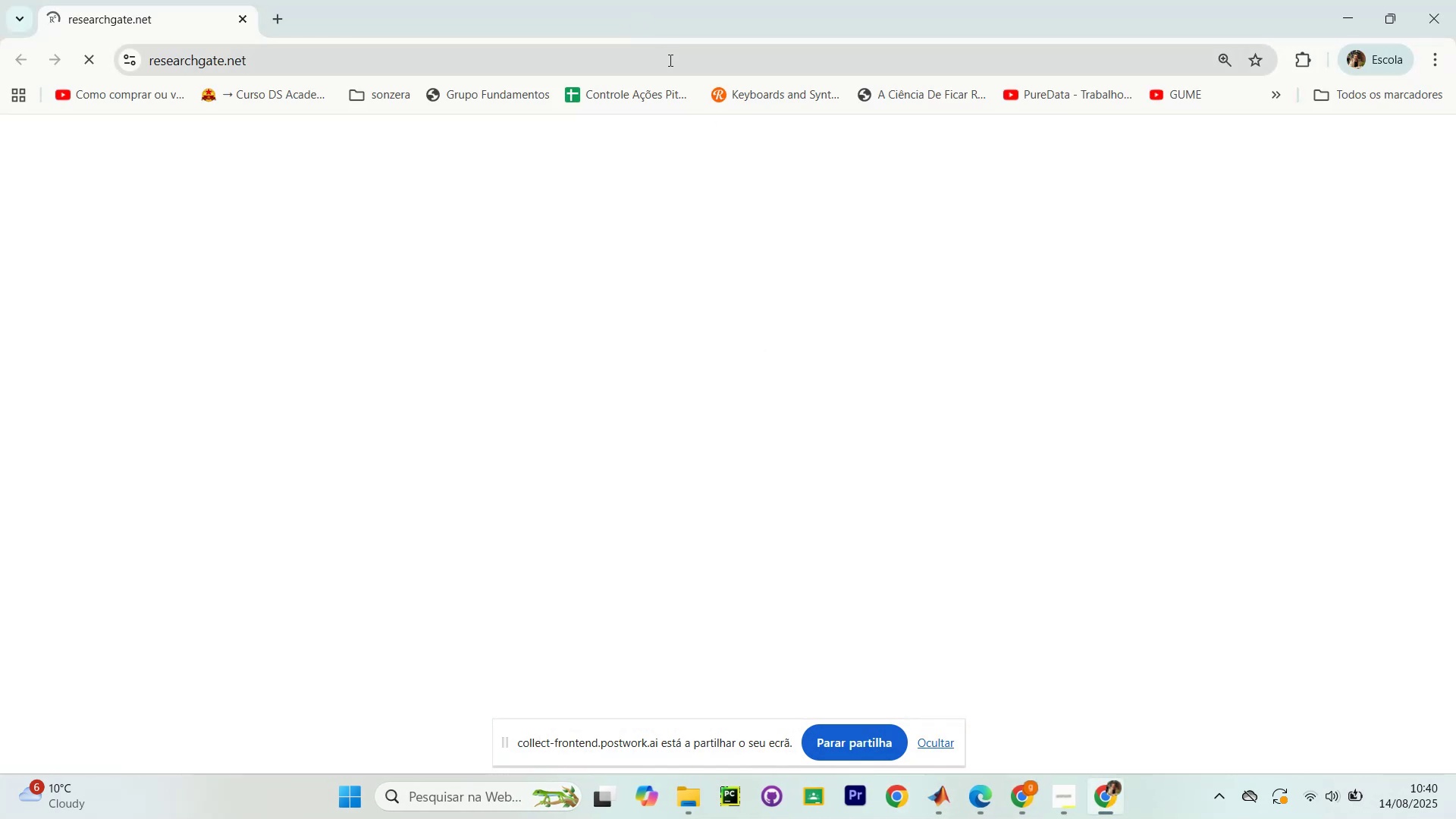 
left_click([669, 60])
 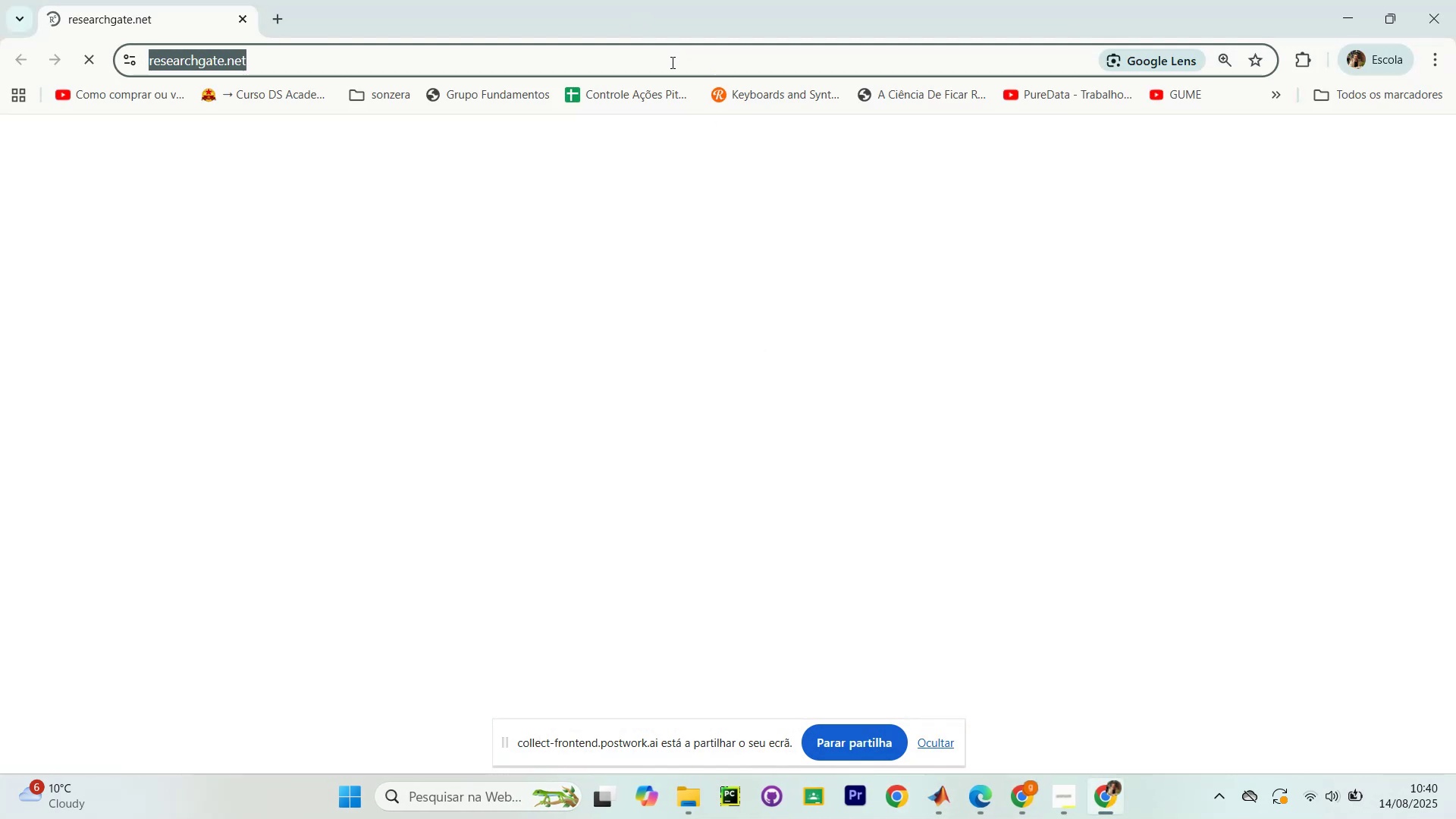 
type(chat)
 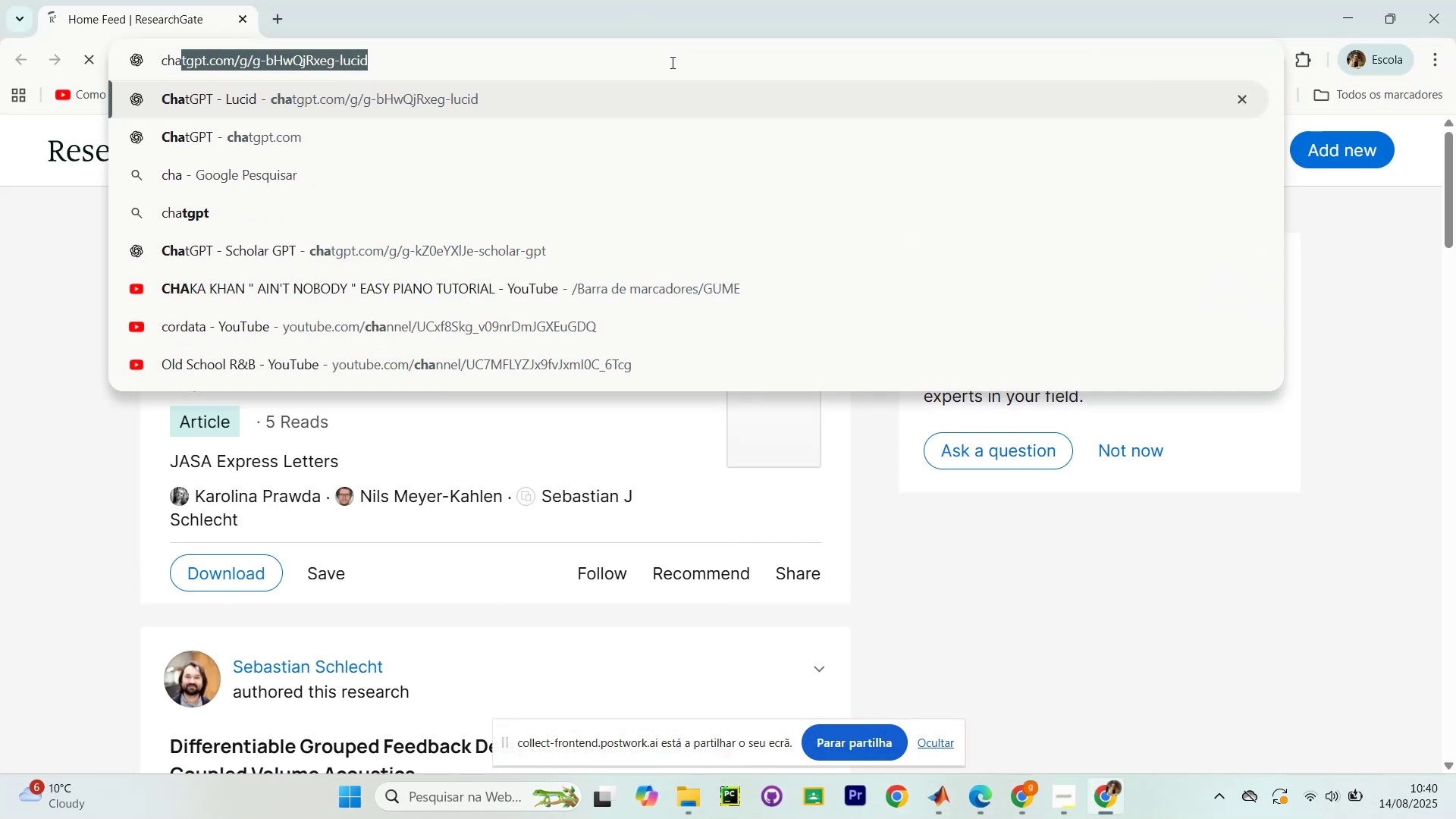 
key(Enter)
 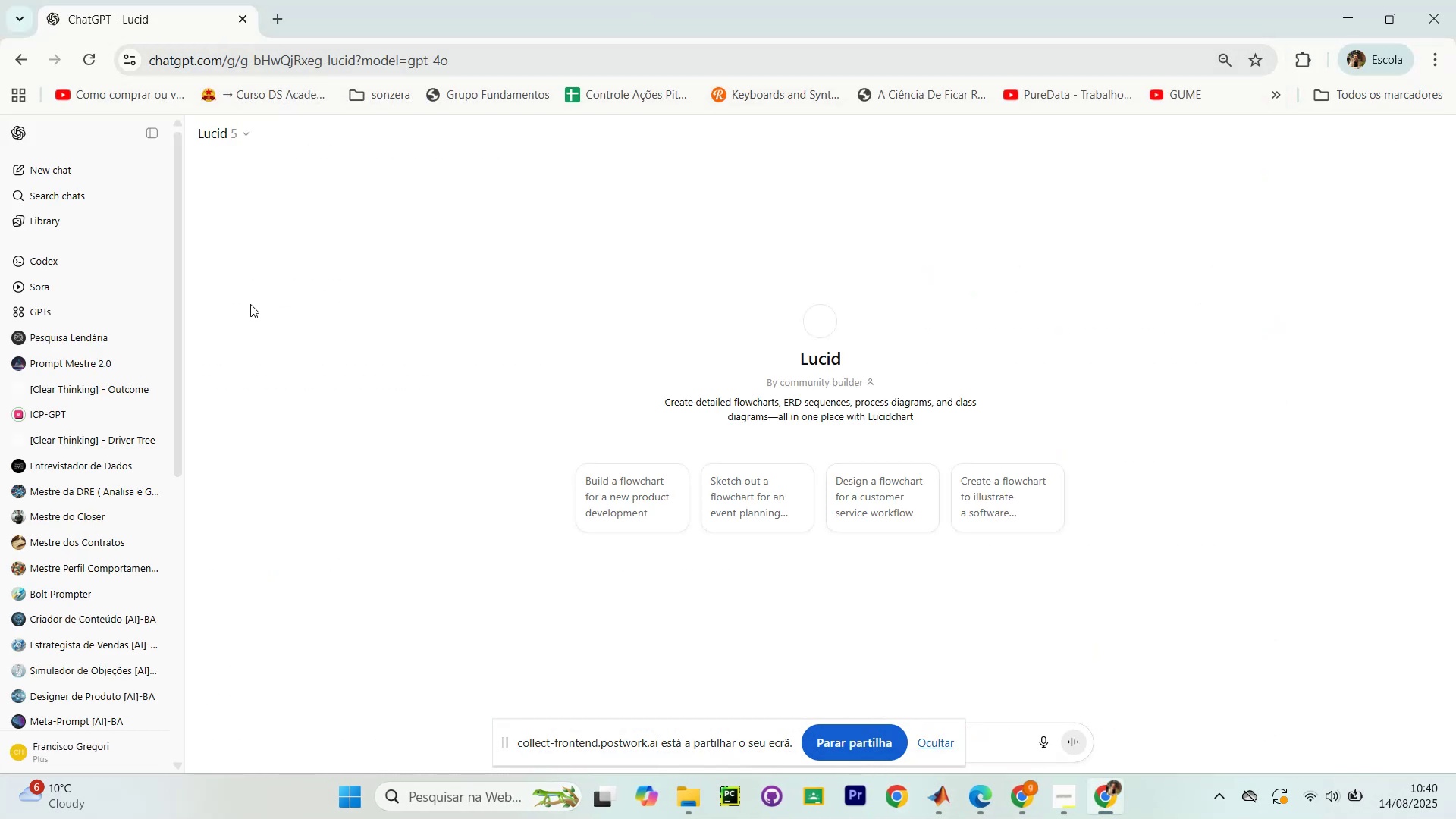 
scroll: coordinate [97, 474], scroll_direction: down, amount: 8.0
 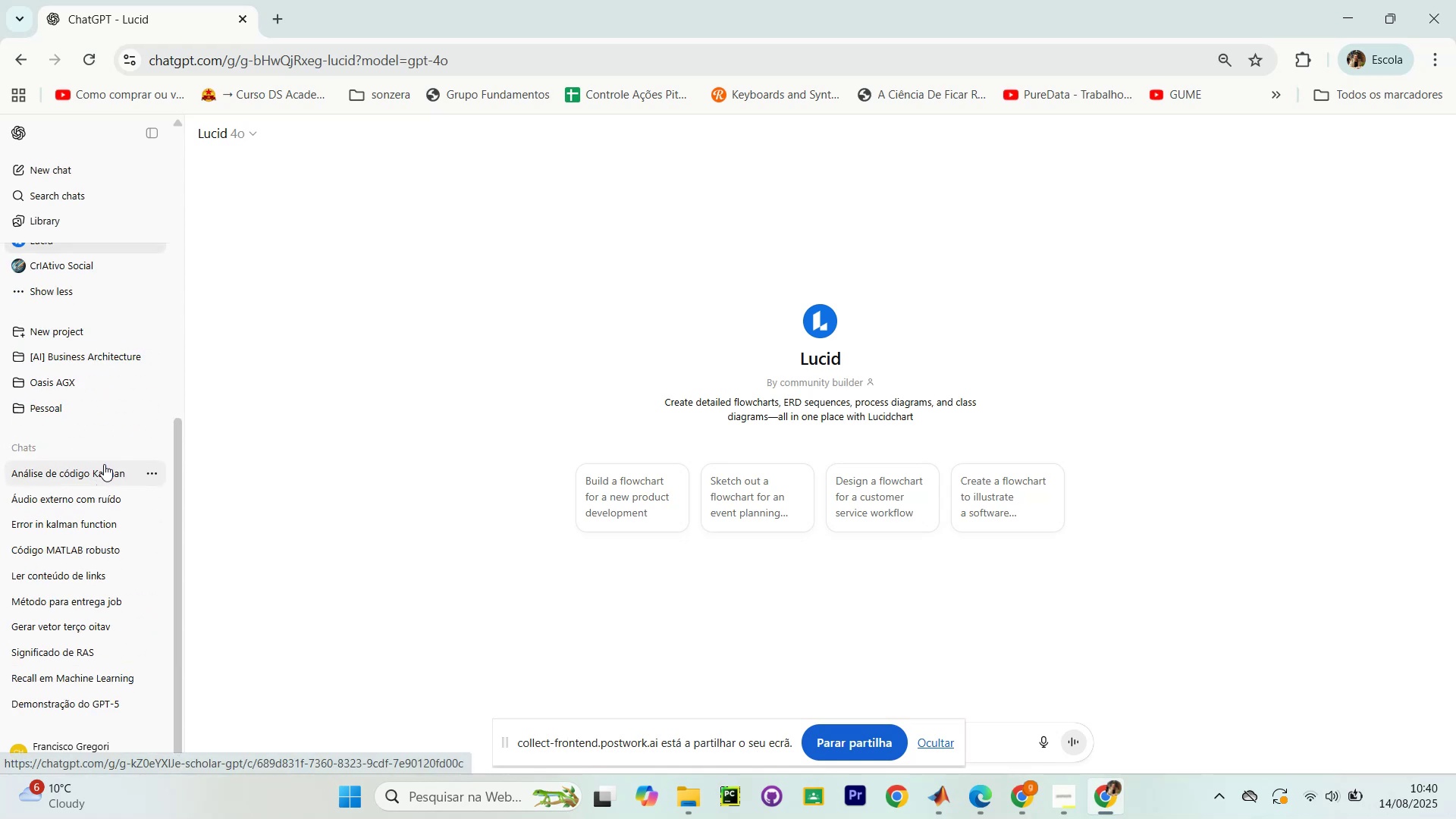 
scroll: coordinate [100, 469], scroll_direction: up, amount: 12.0
 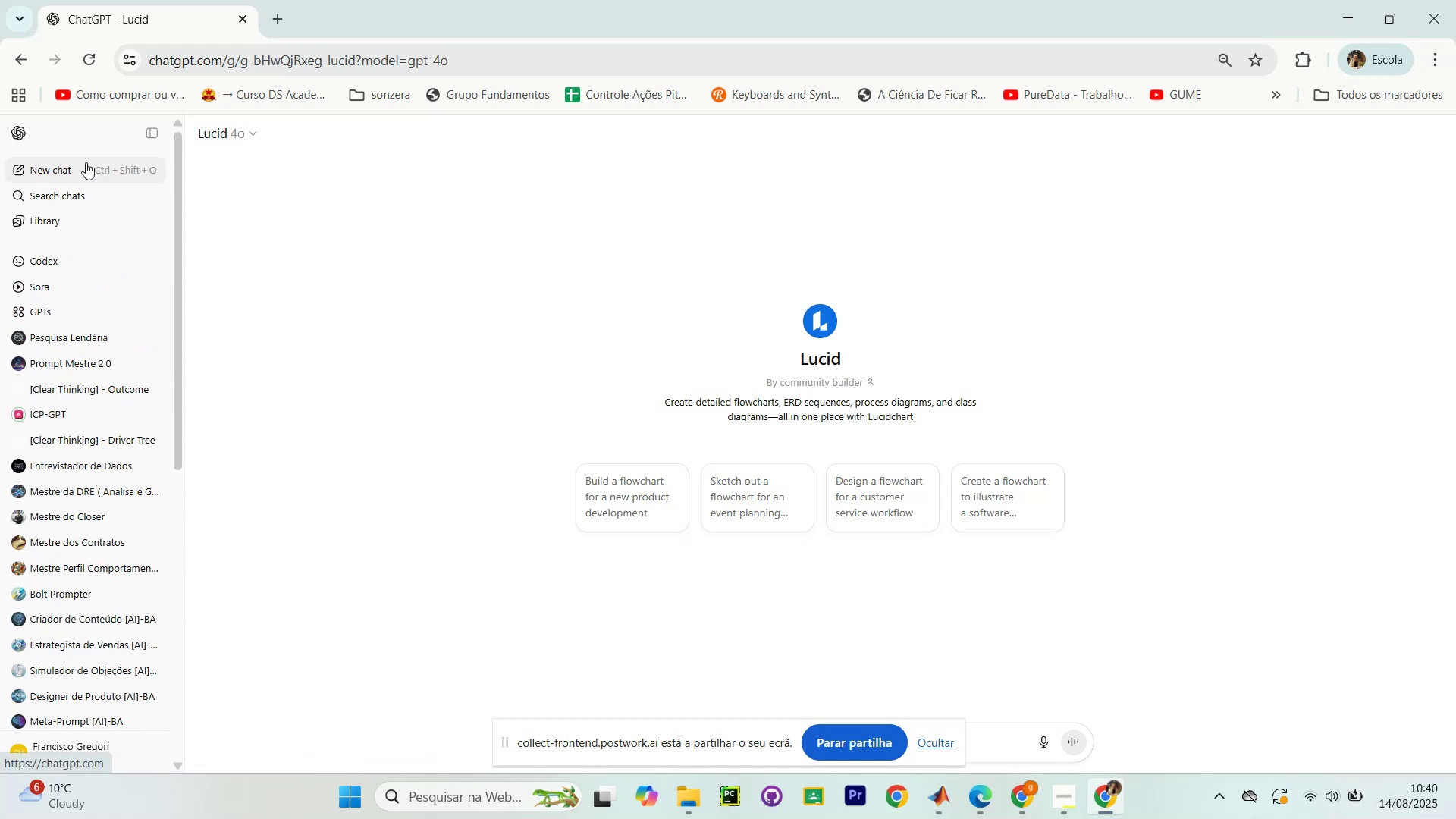 
left_click([86, 161])
 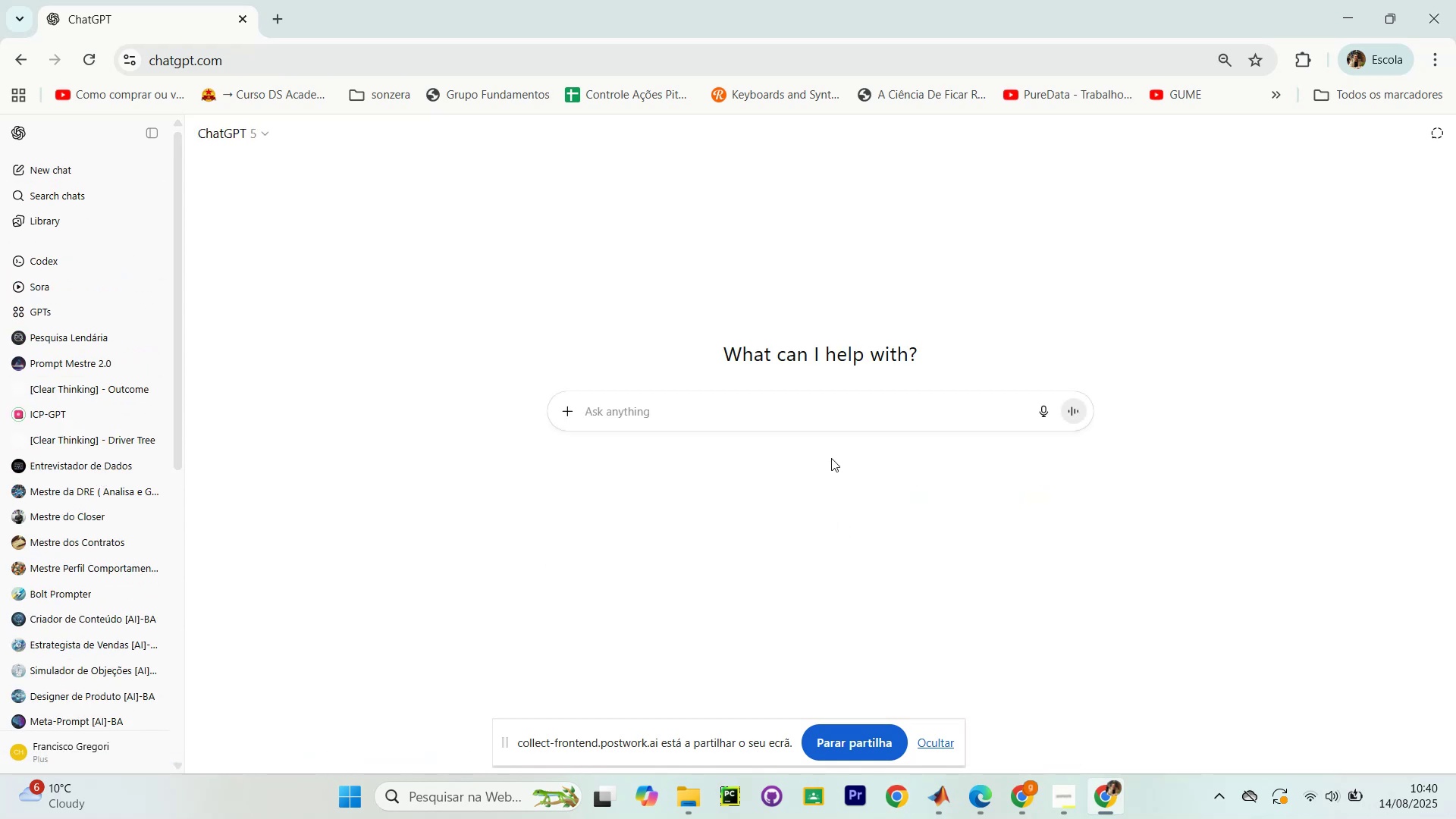 
left_click([786, 399])
 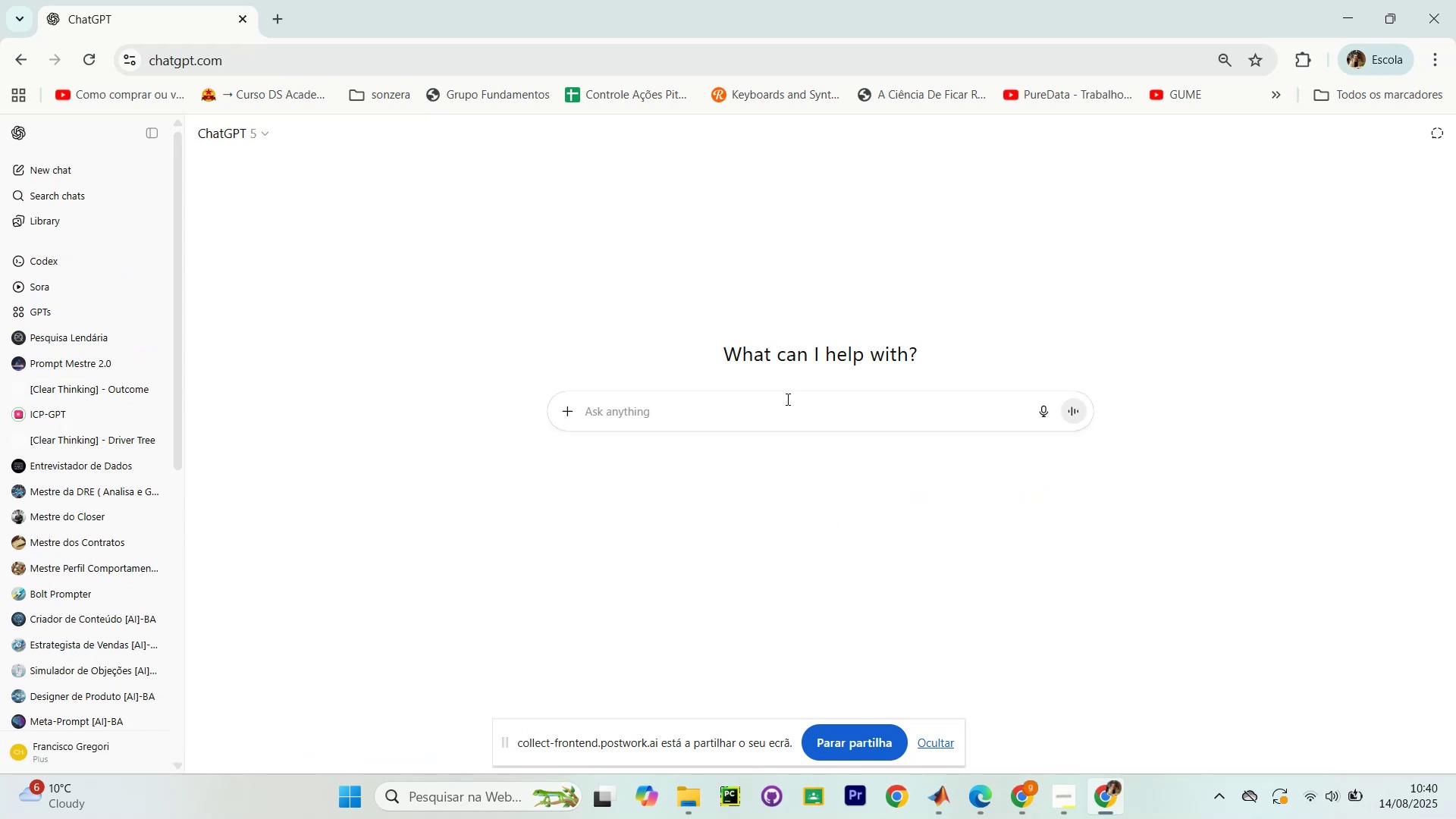 
key(Control+V)
 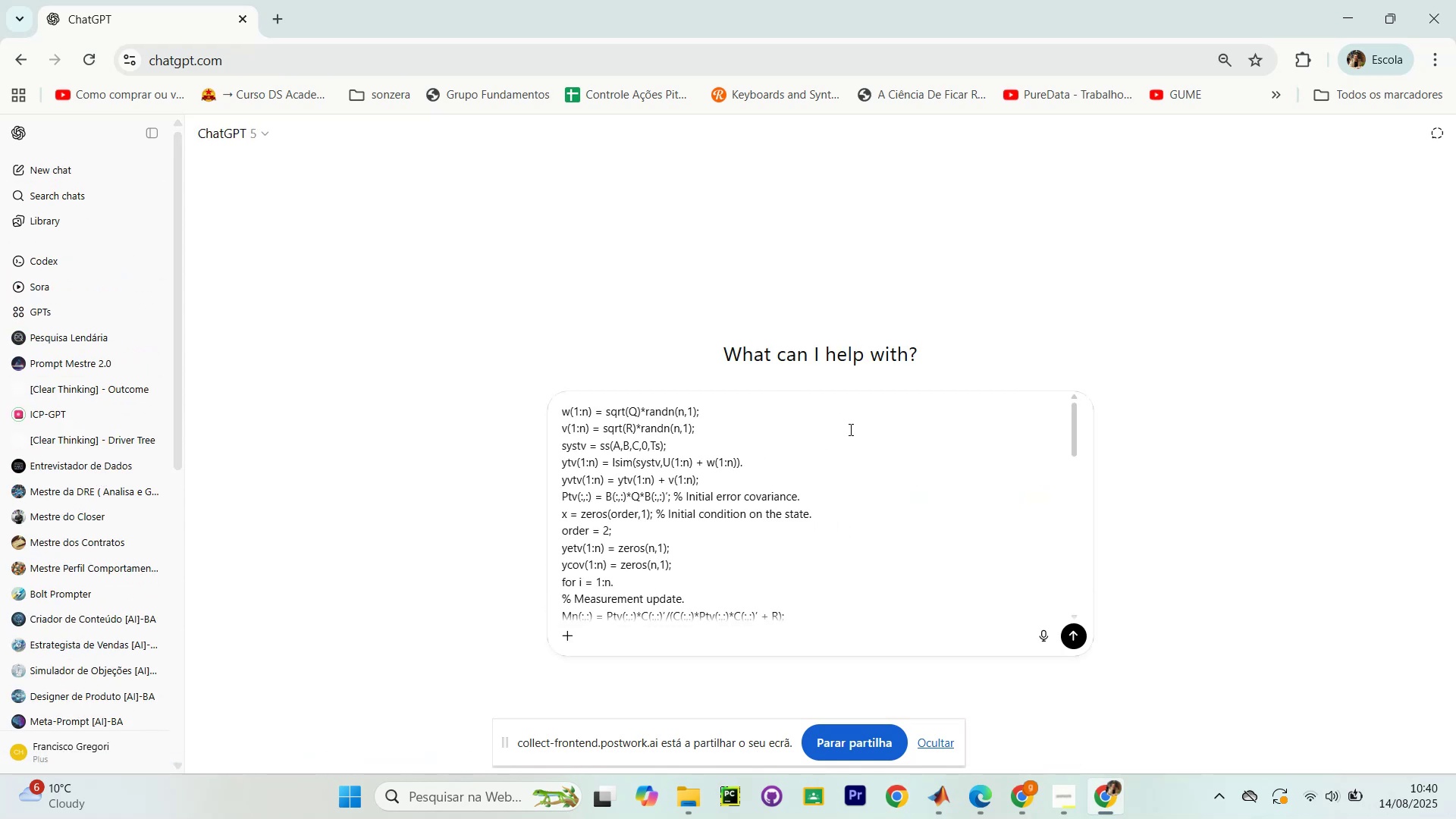 
key(Control+Z)
 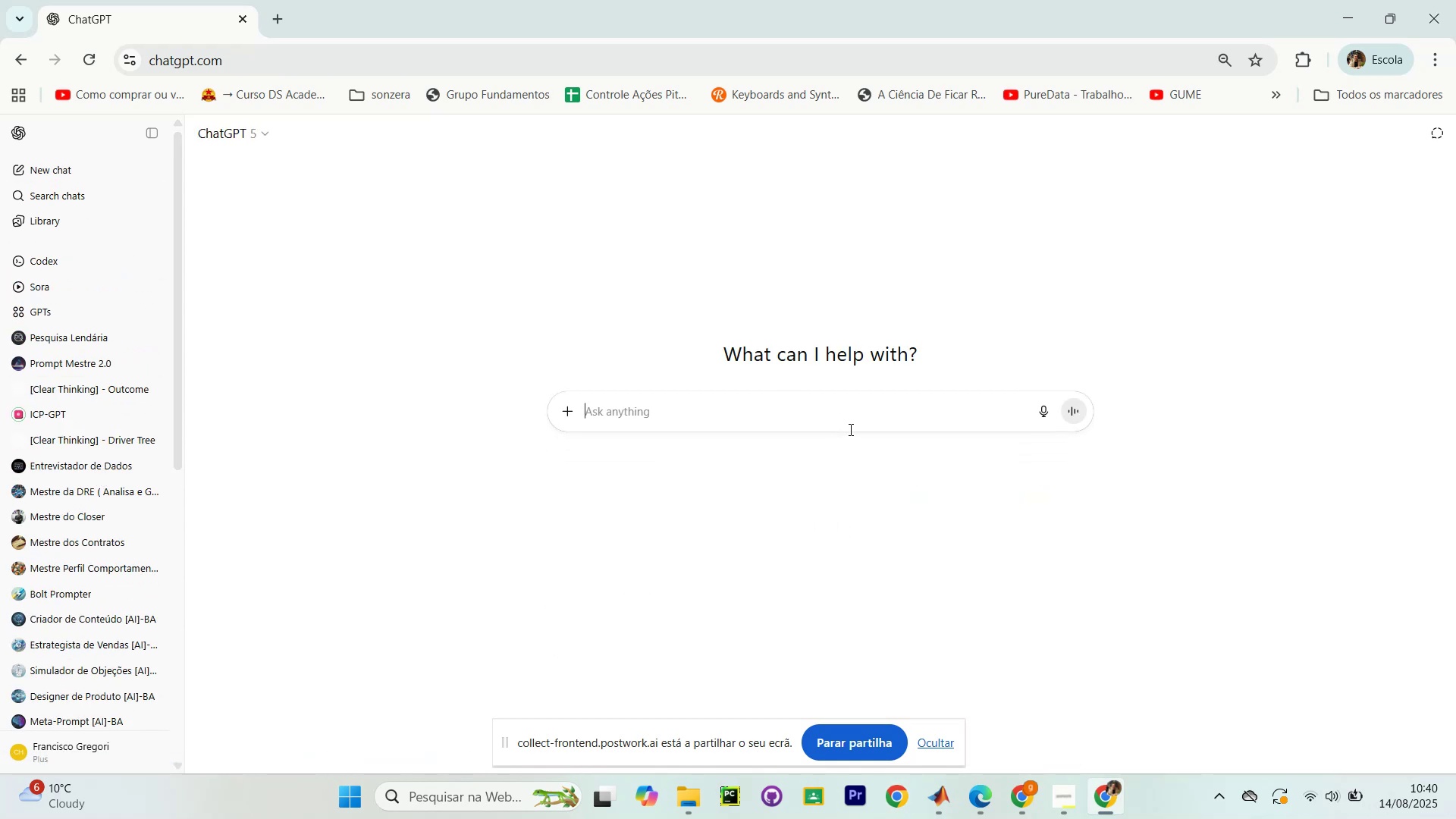 
type(implemente esse kalman filter de tempo variante ?)
 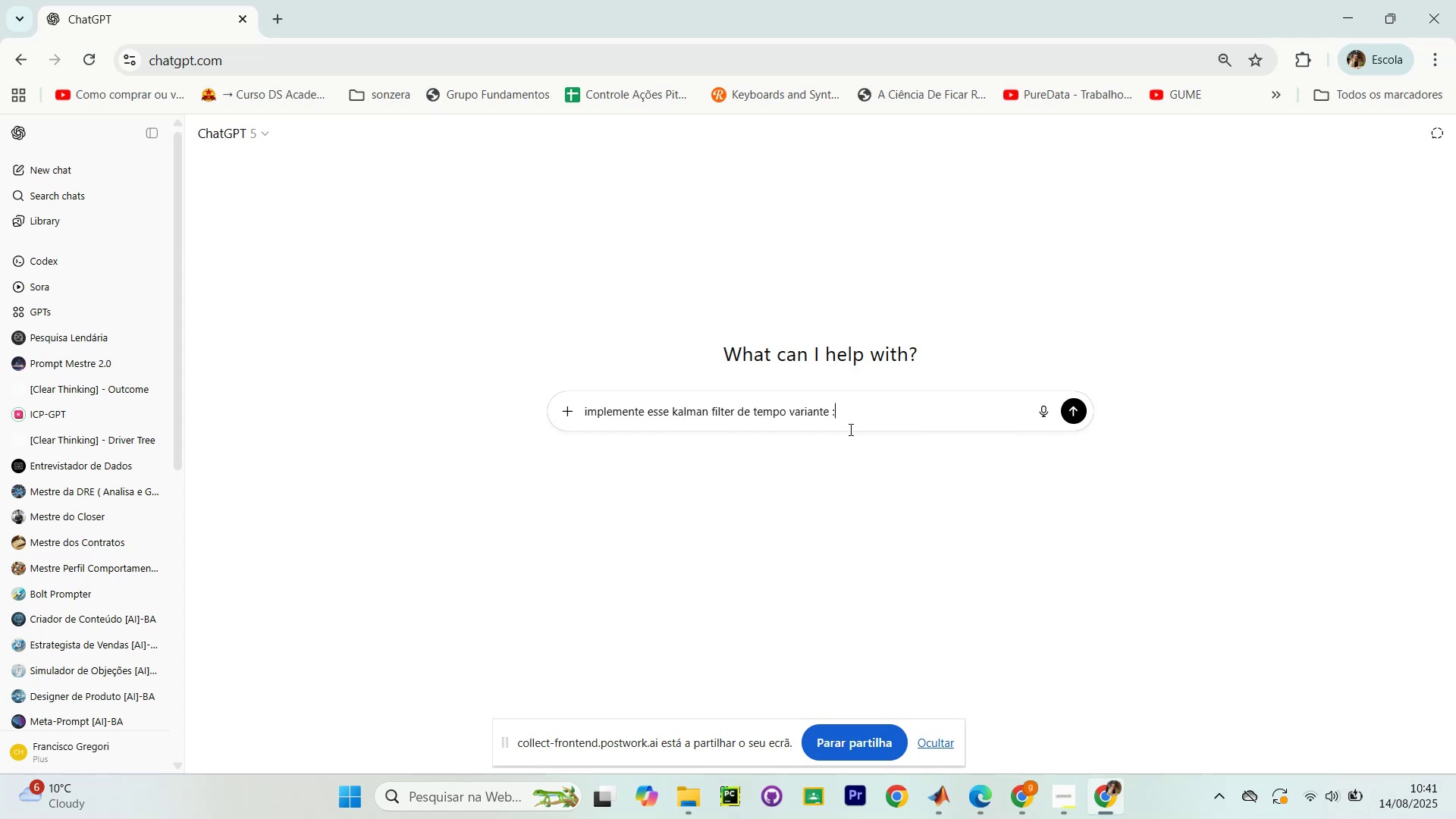 
key(Shift+Enter)
 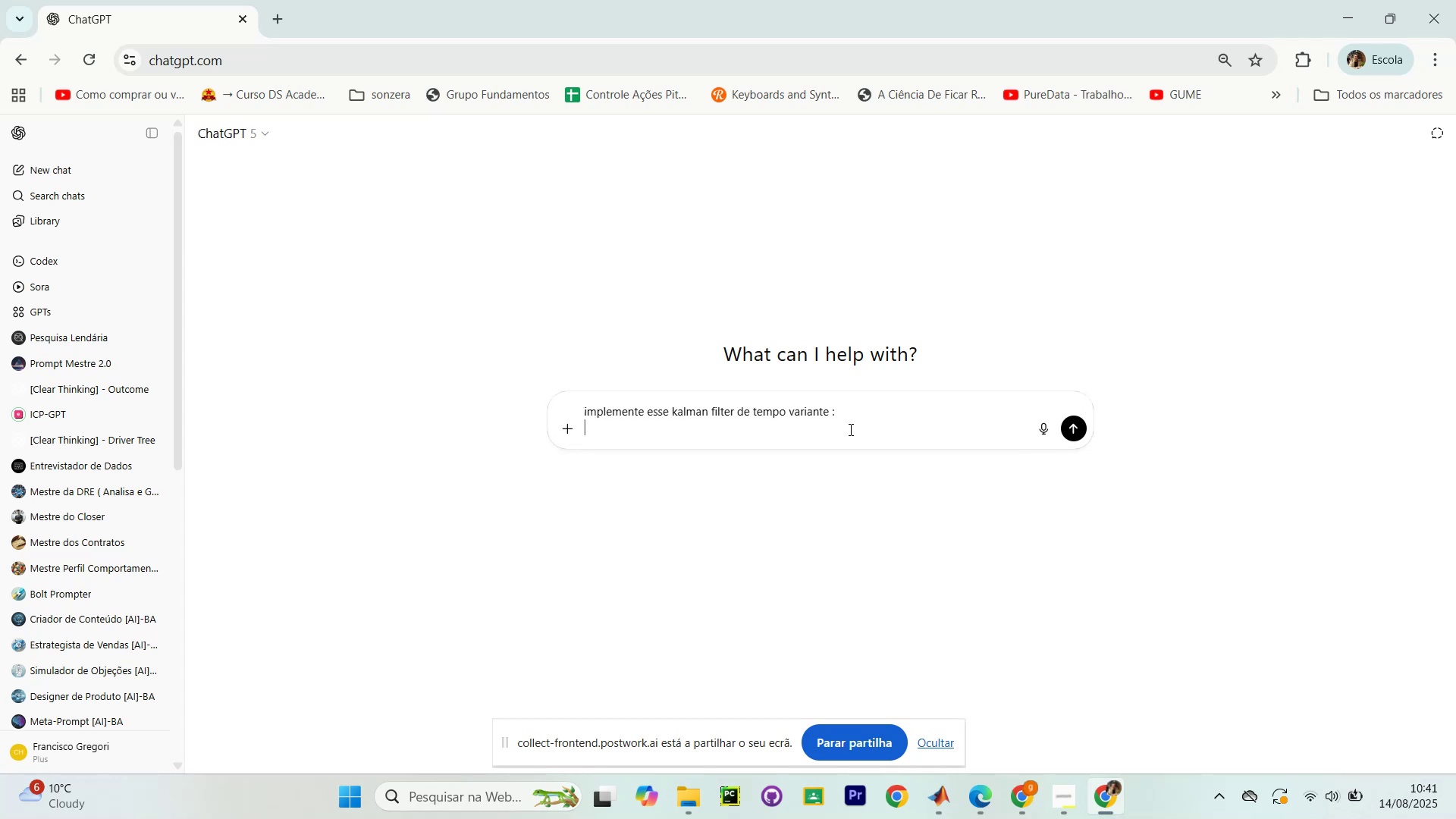 
key(Shift+Enter)
 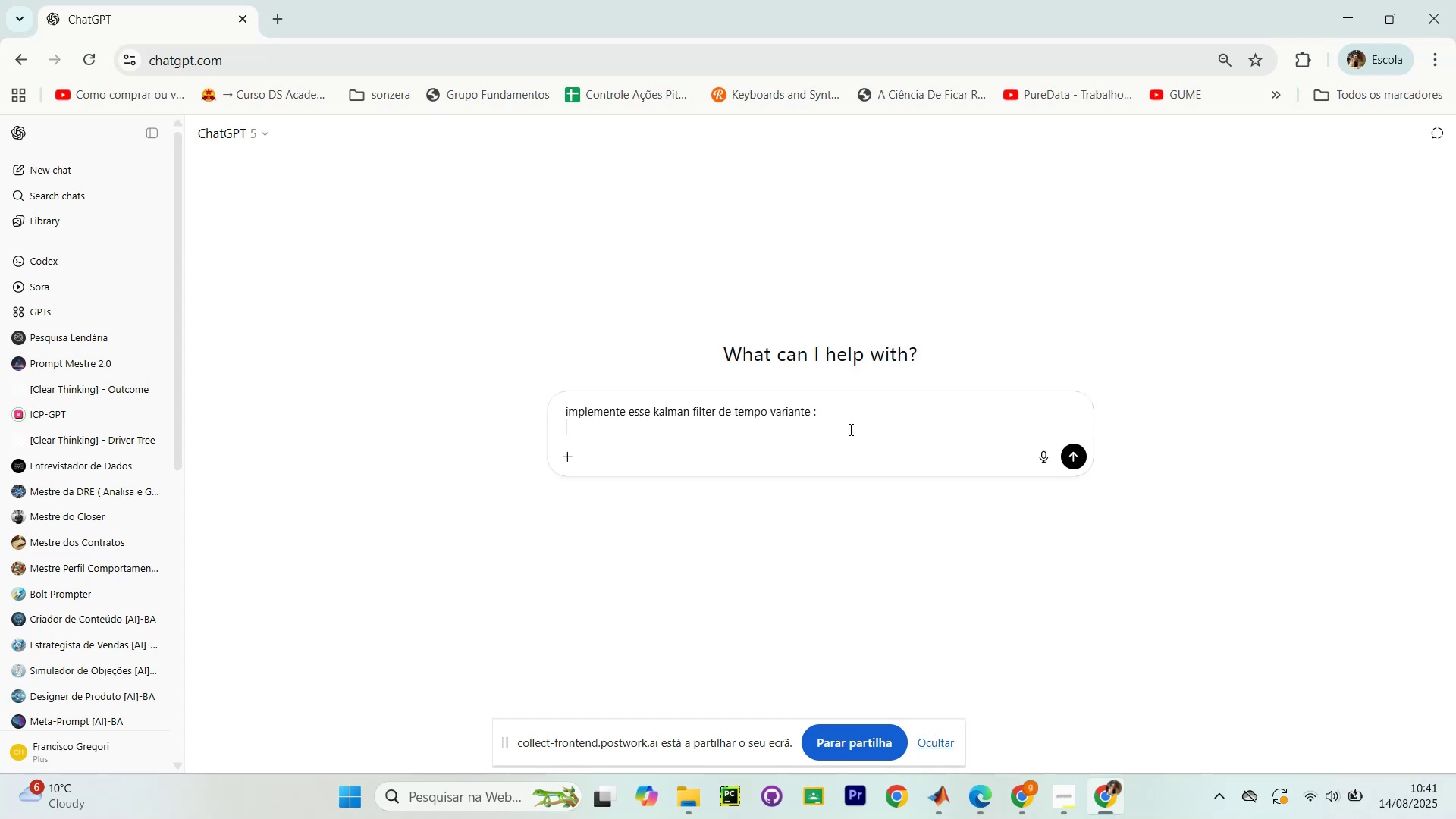 
key(Control+V)
 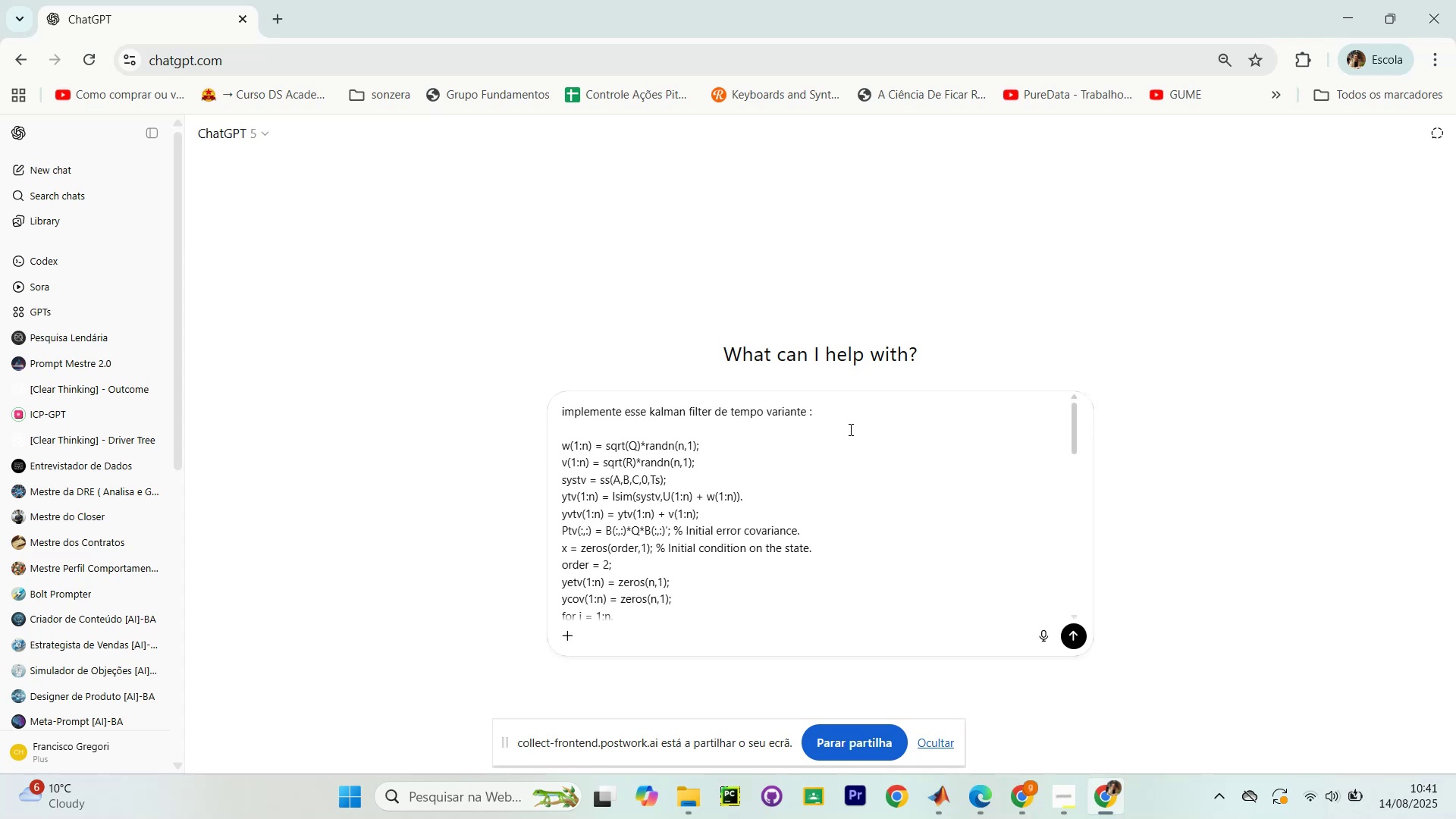 
key(Shift+Enter)
 